 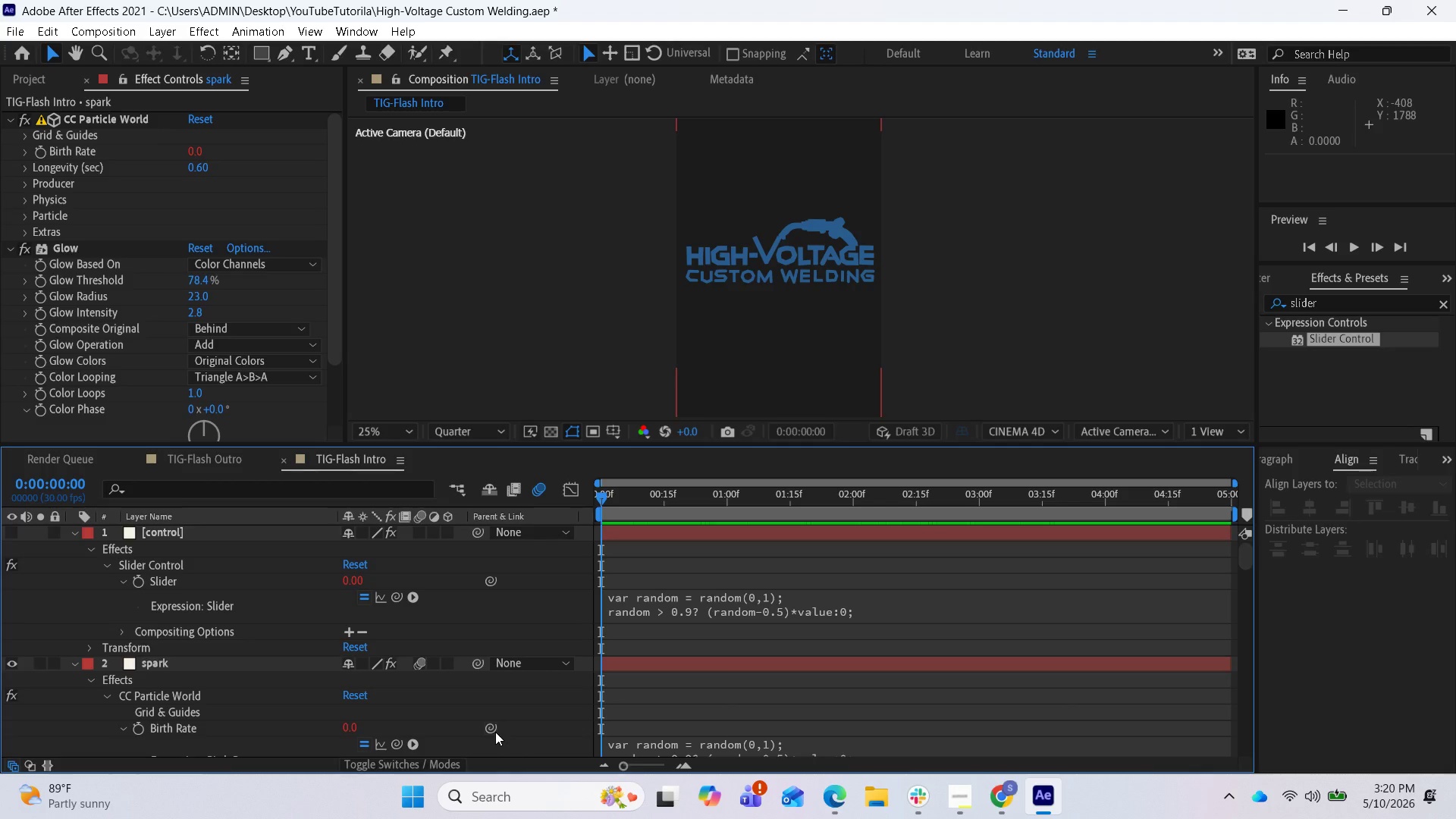 
key(Space)
 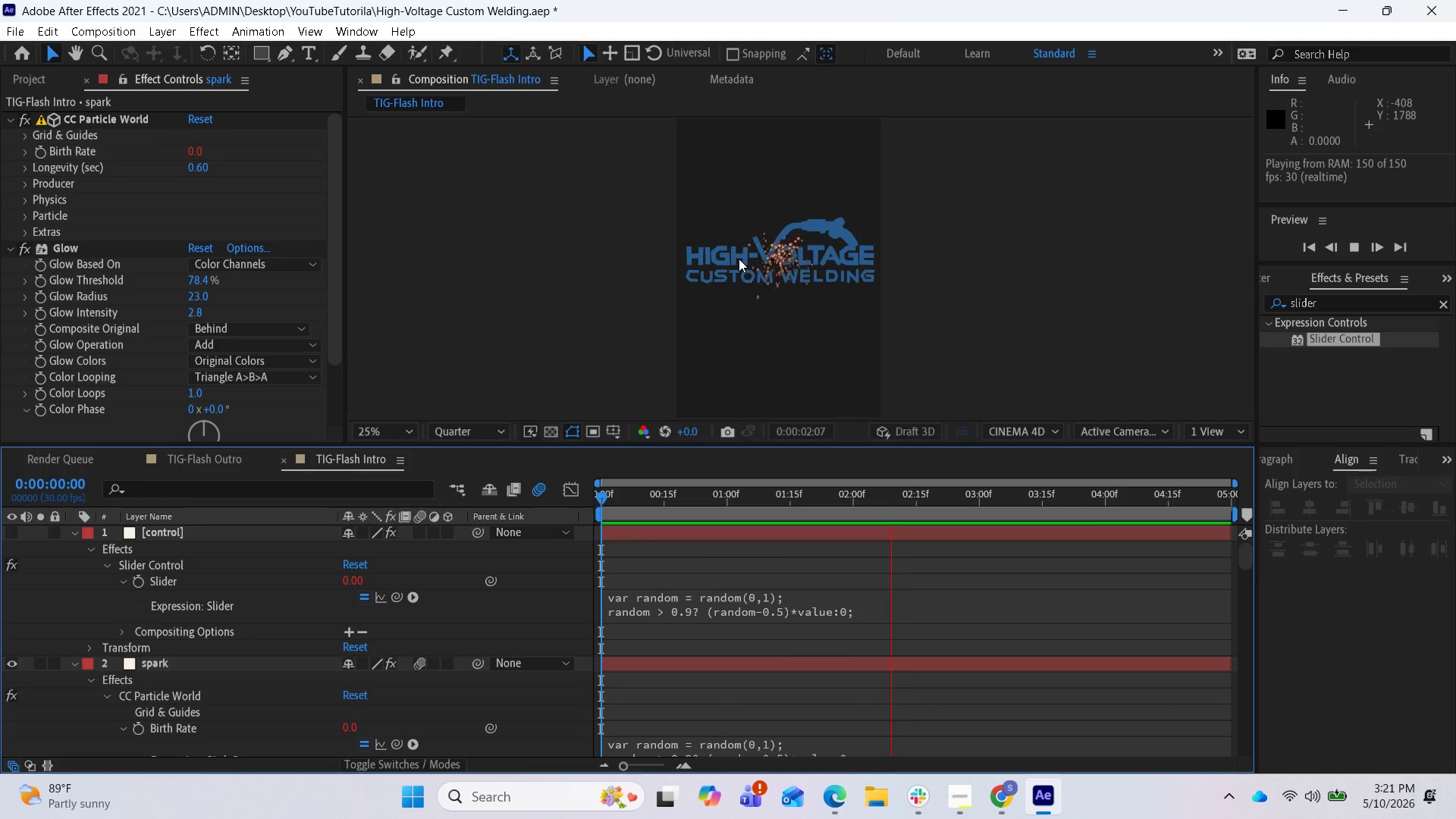 
wait(22.72)
 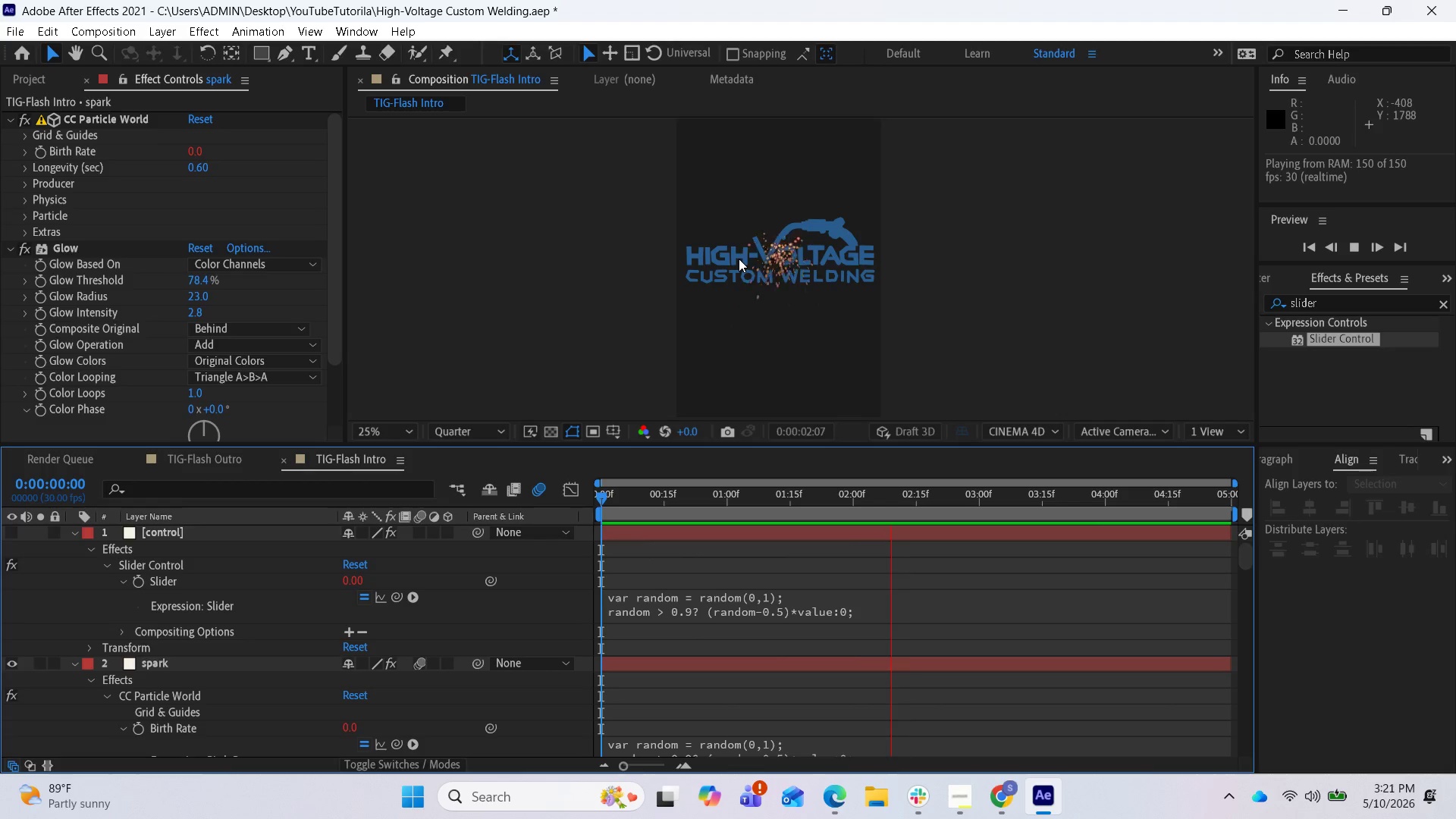 
key(Space)
 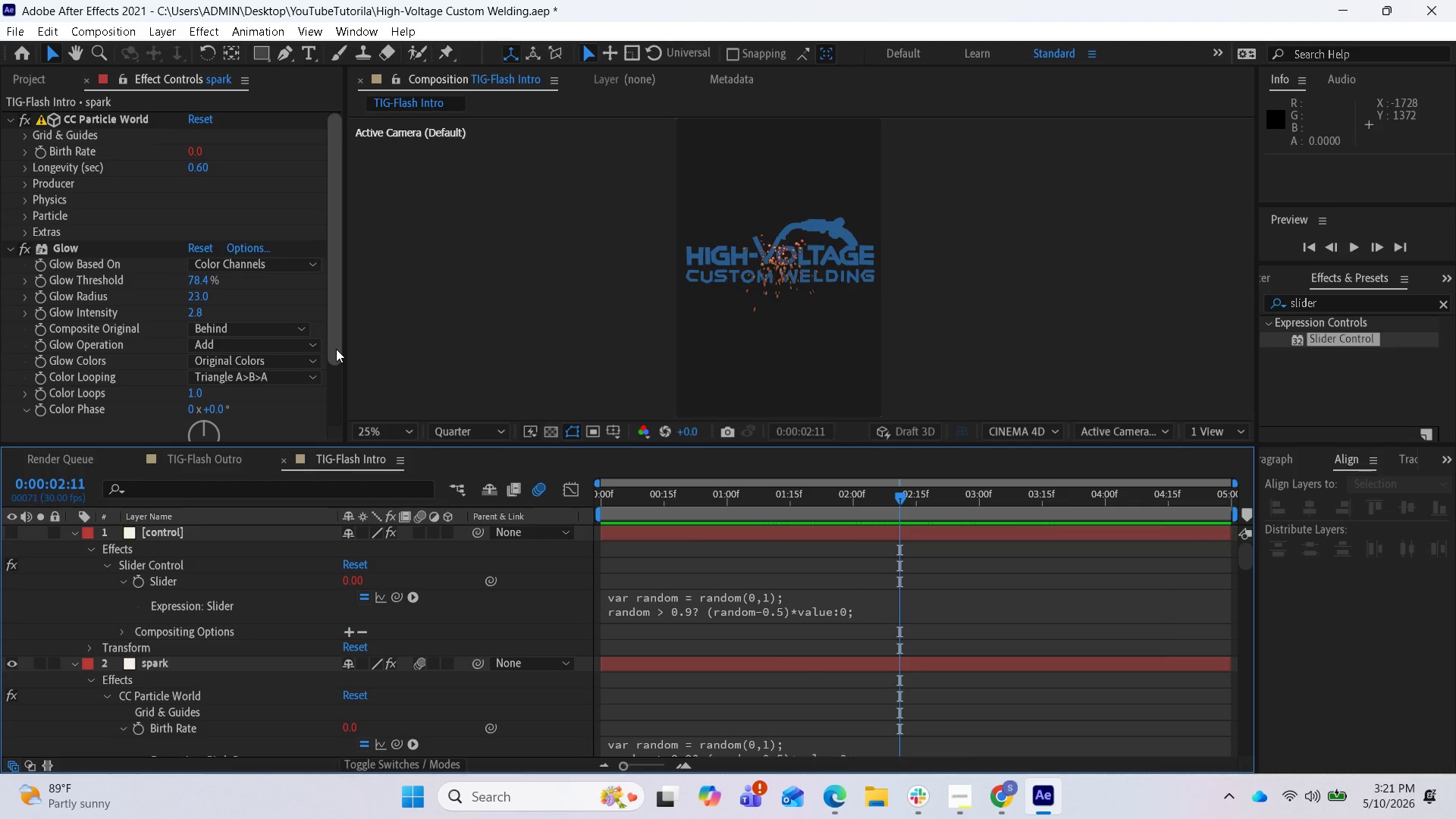 
wait(9.44)
 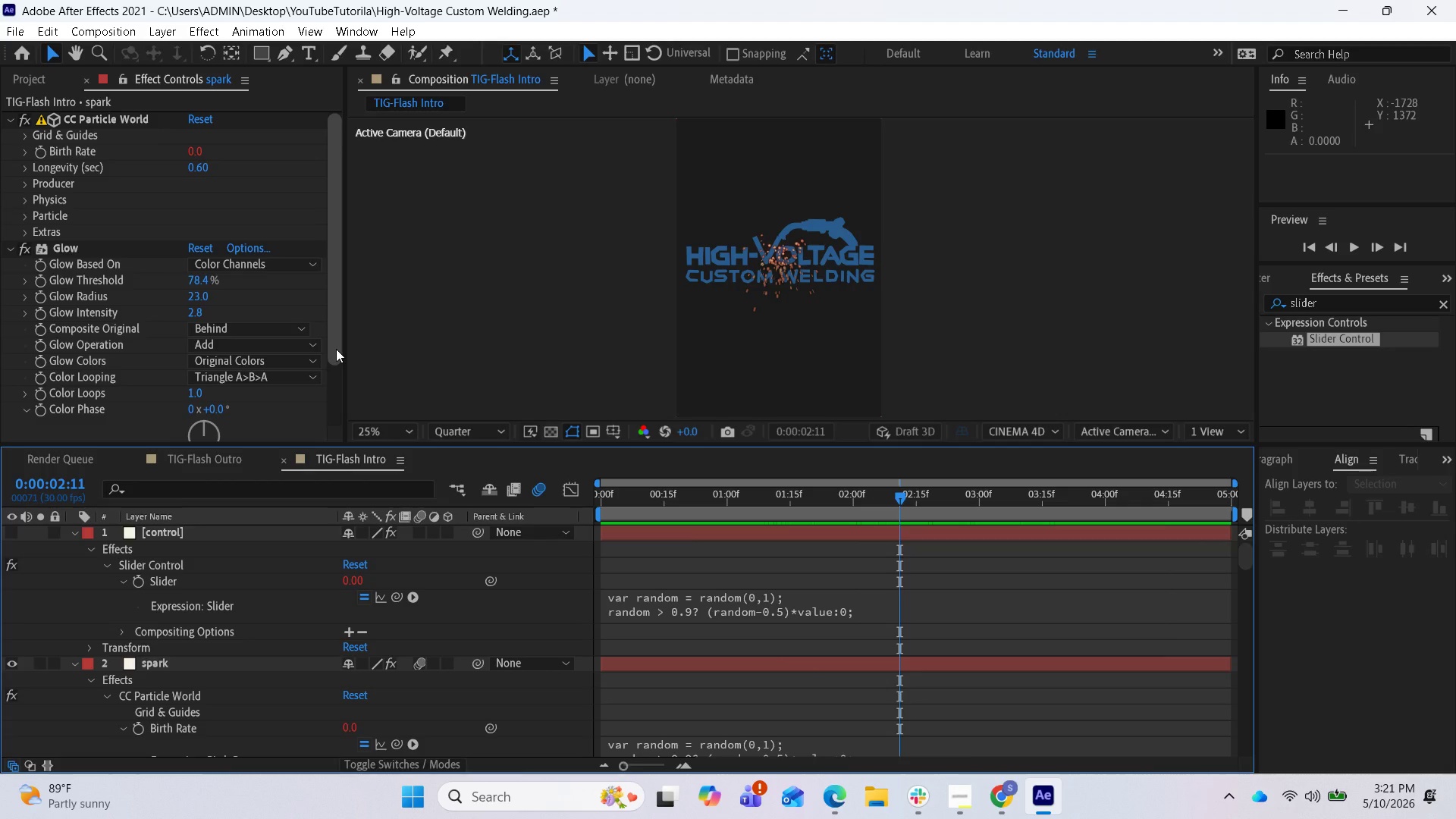 
left_click([165, 660])
 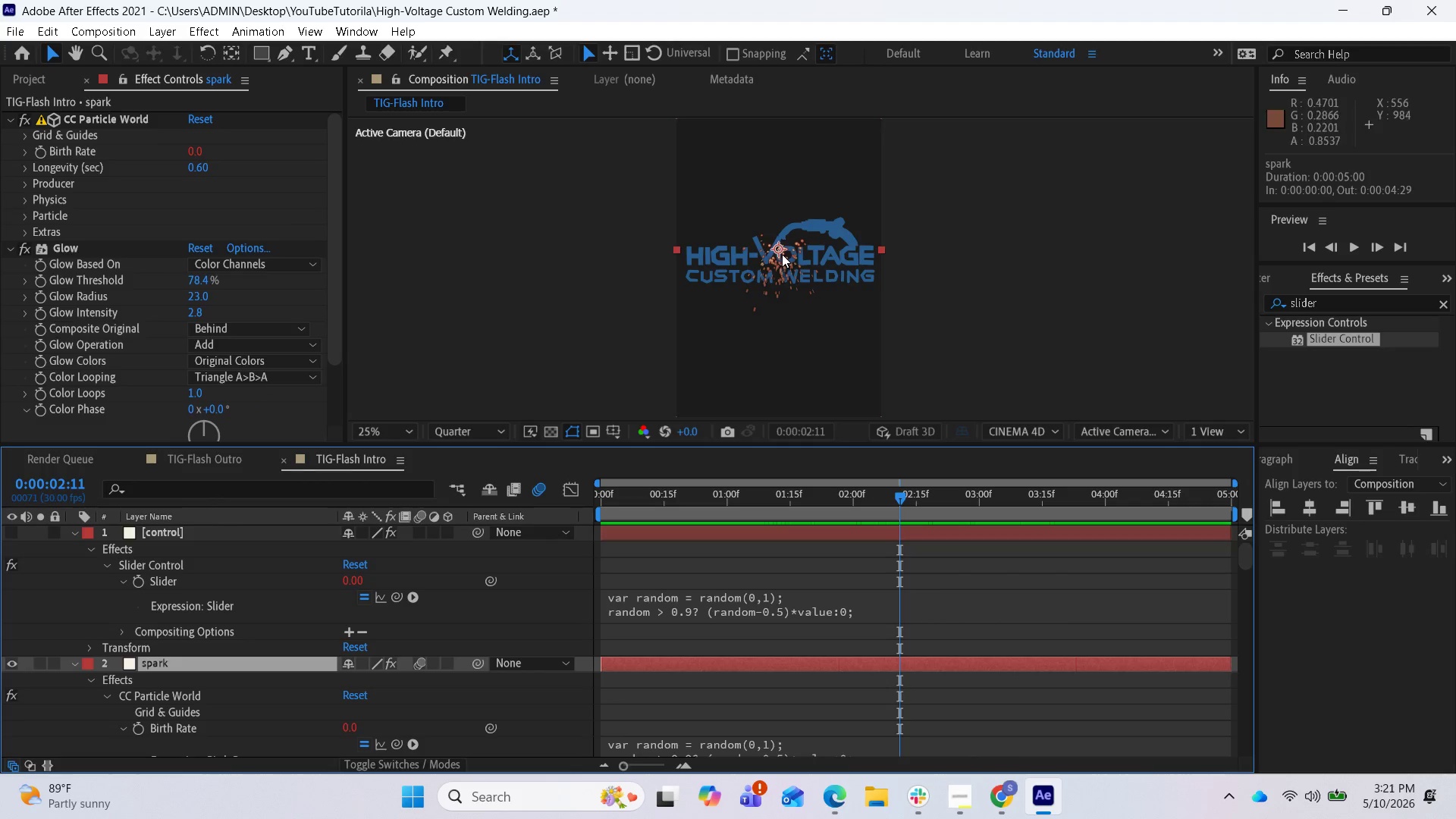 
left_click_drag(start_coordinate=[780, 248], to_coordinate=[781, 233])
 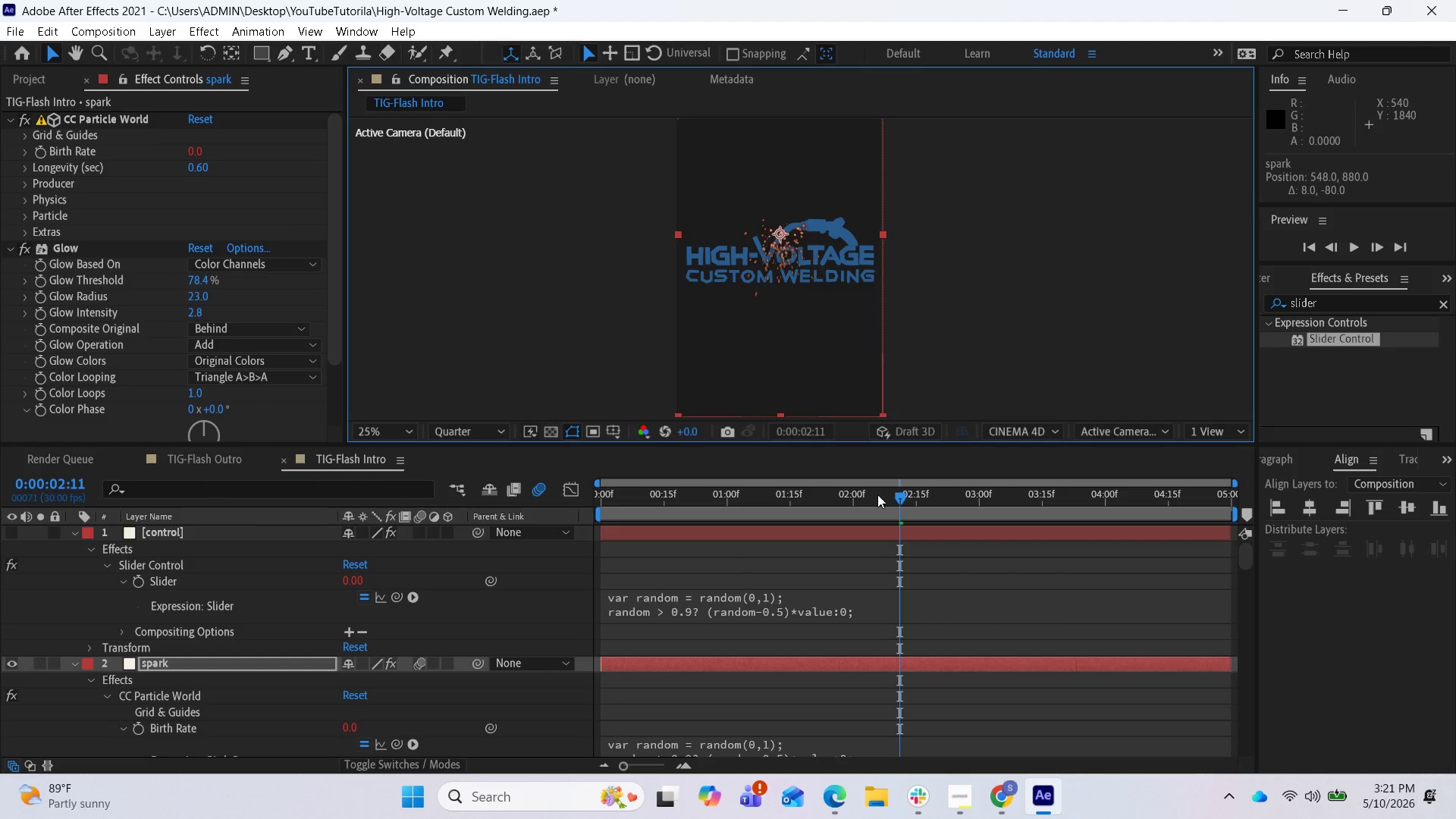 
left_click_drag(start_coordinate=[901, 497], to_coordinate=[568, 507])
 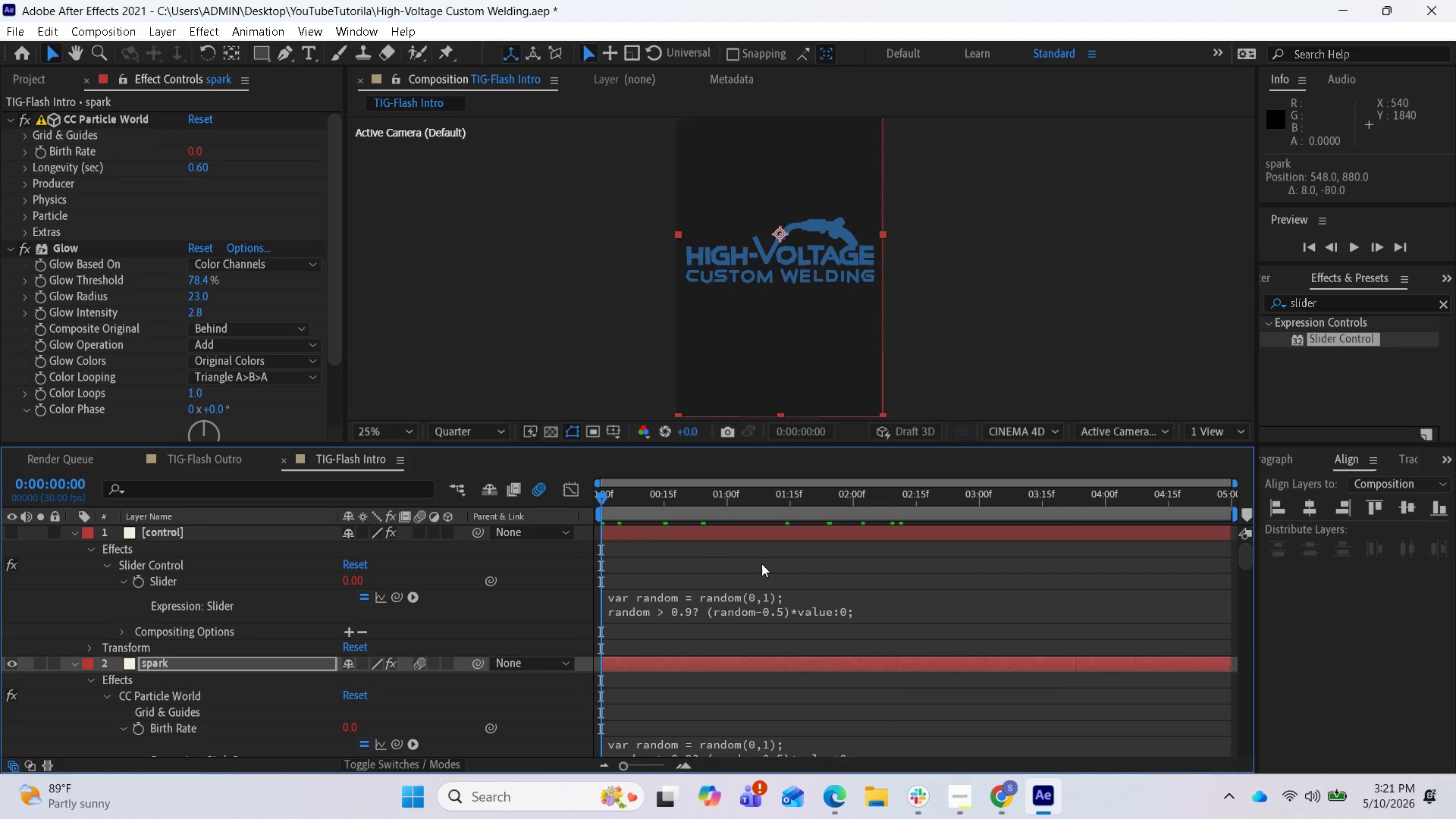 
left_click([761, 563])
 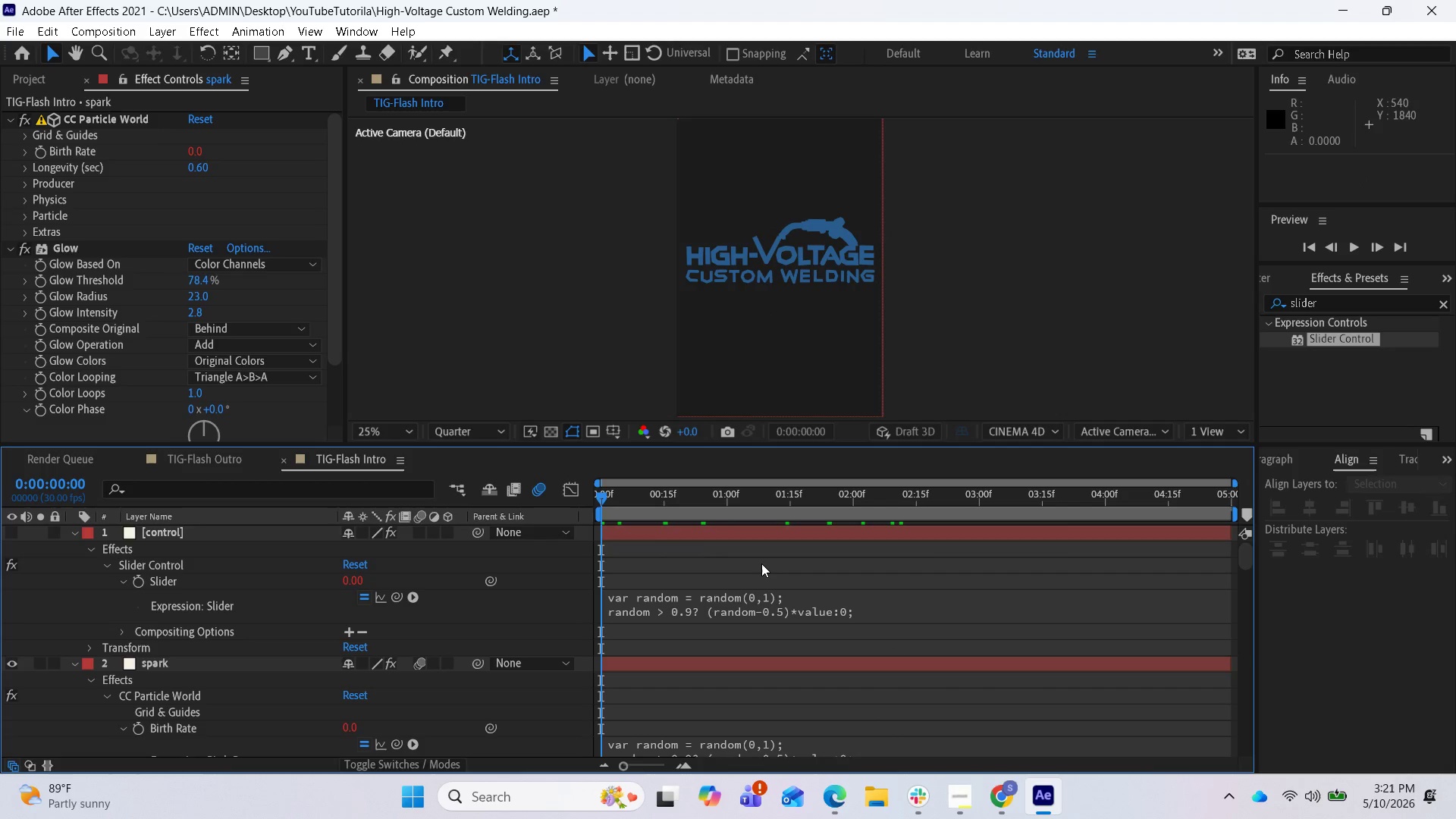 
key(Space)
 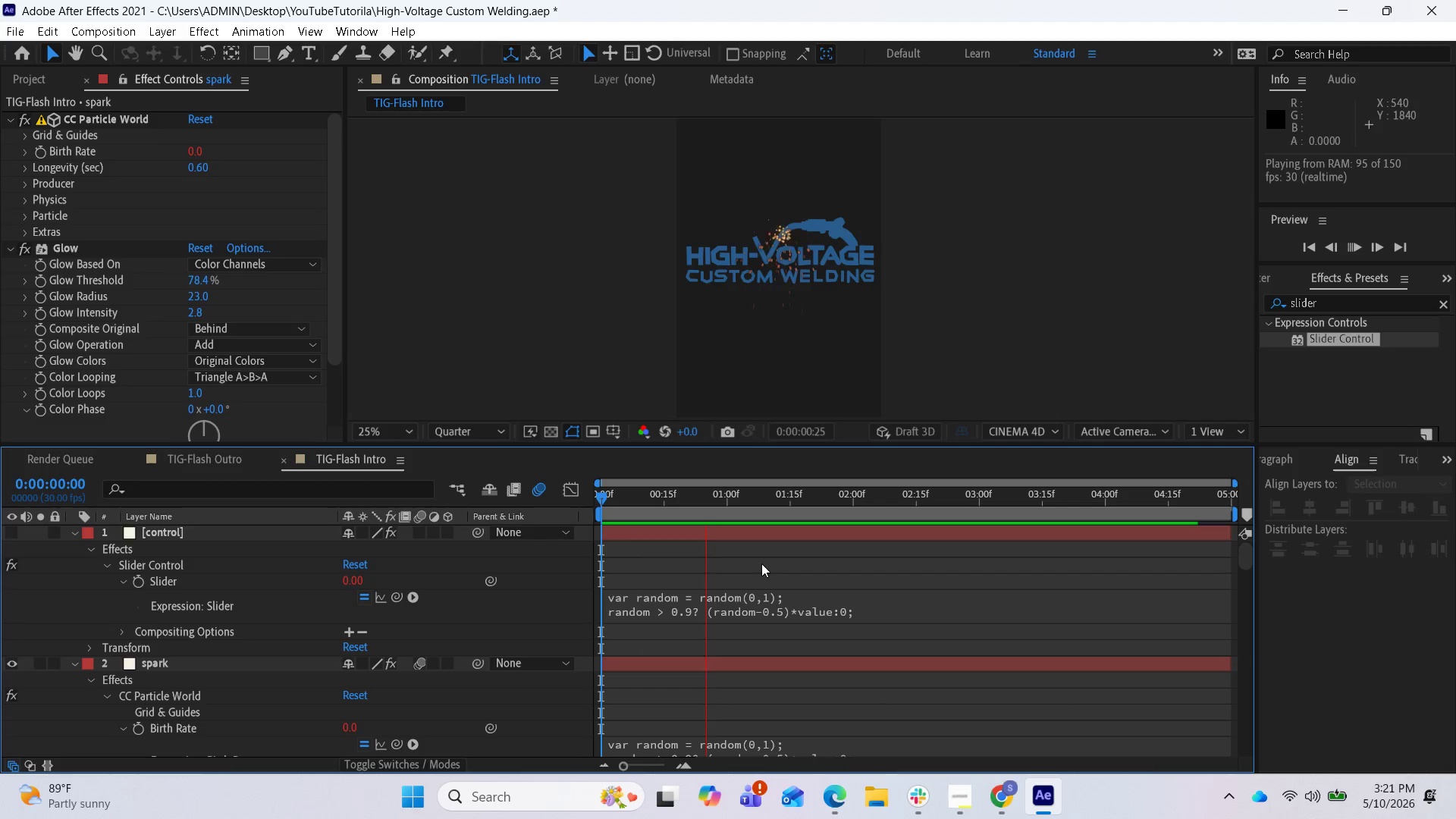 
key(Space)
 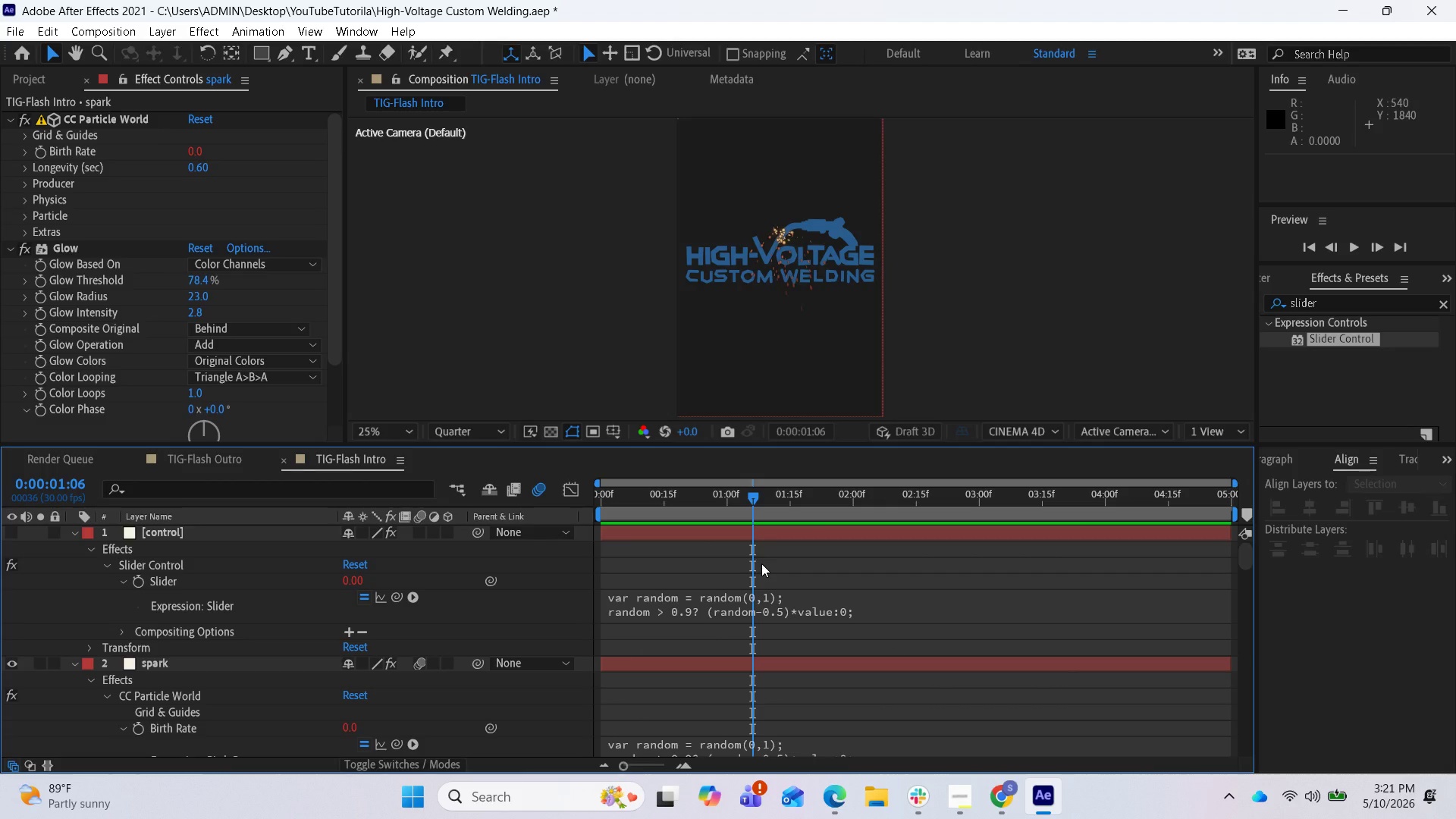 
wait(11.28)
 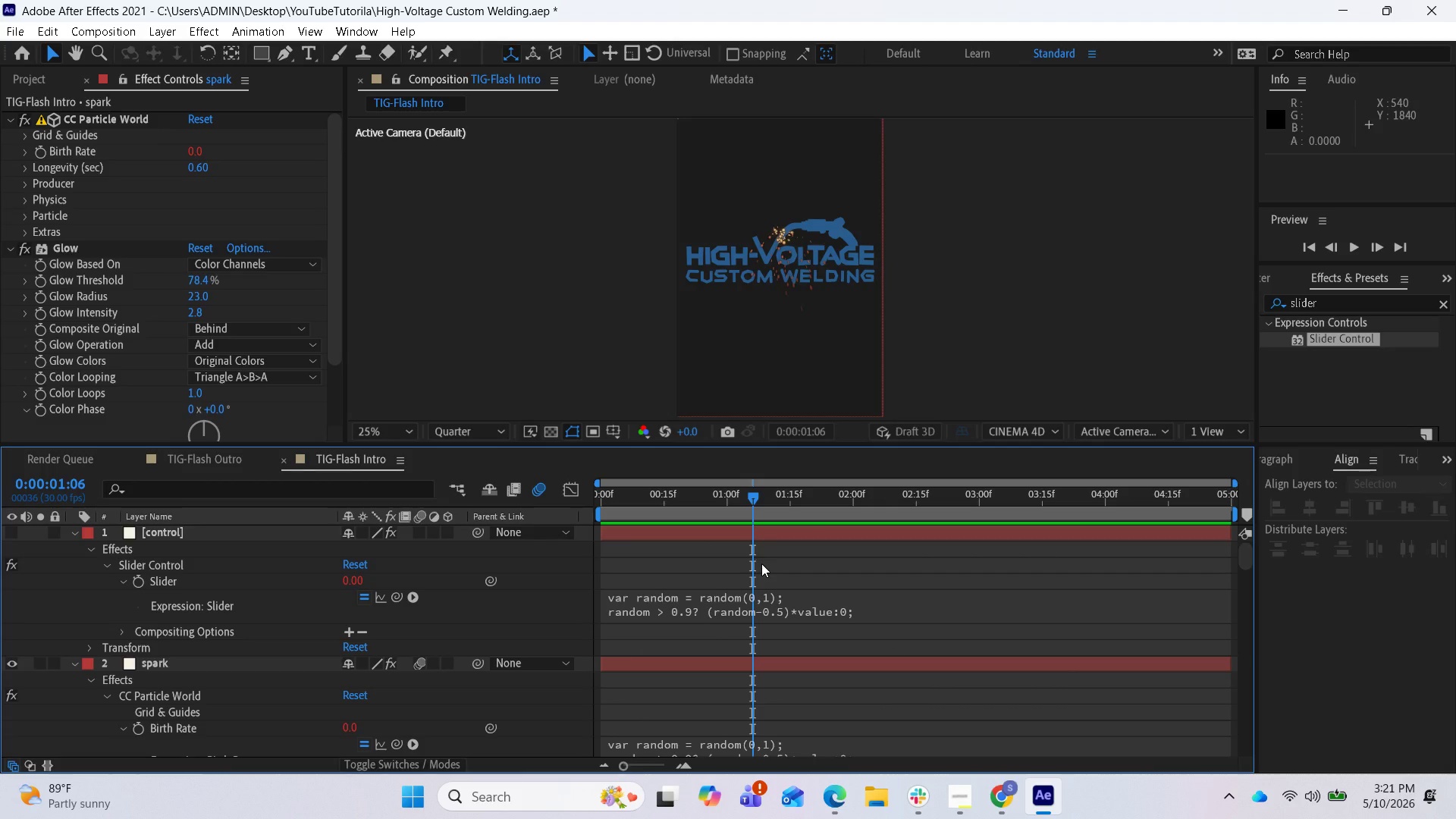 
scroll: coordinate [420, 706], scroll_direction: down, amount: 1.0
 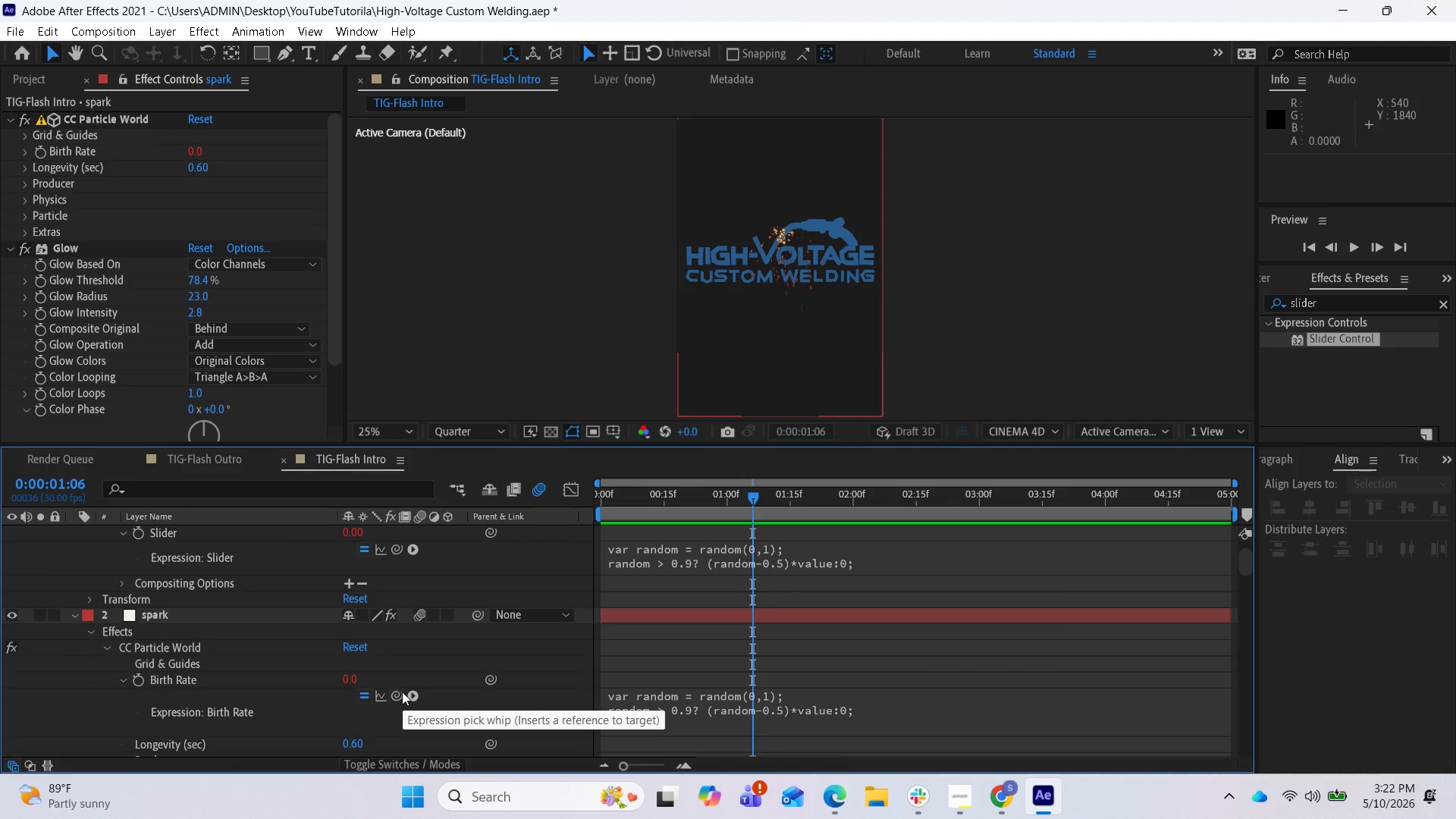 
wait(9.17)
 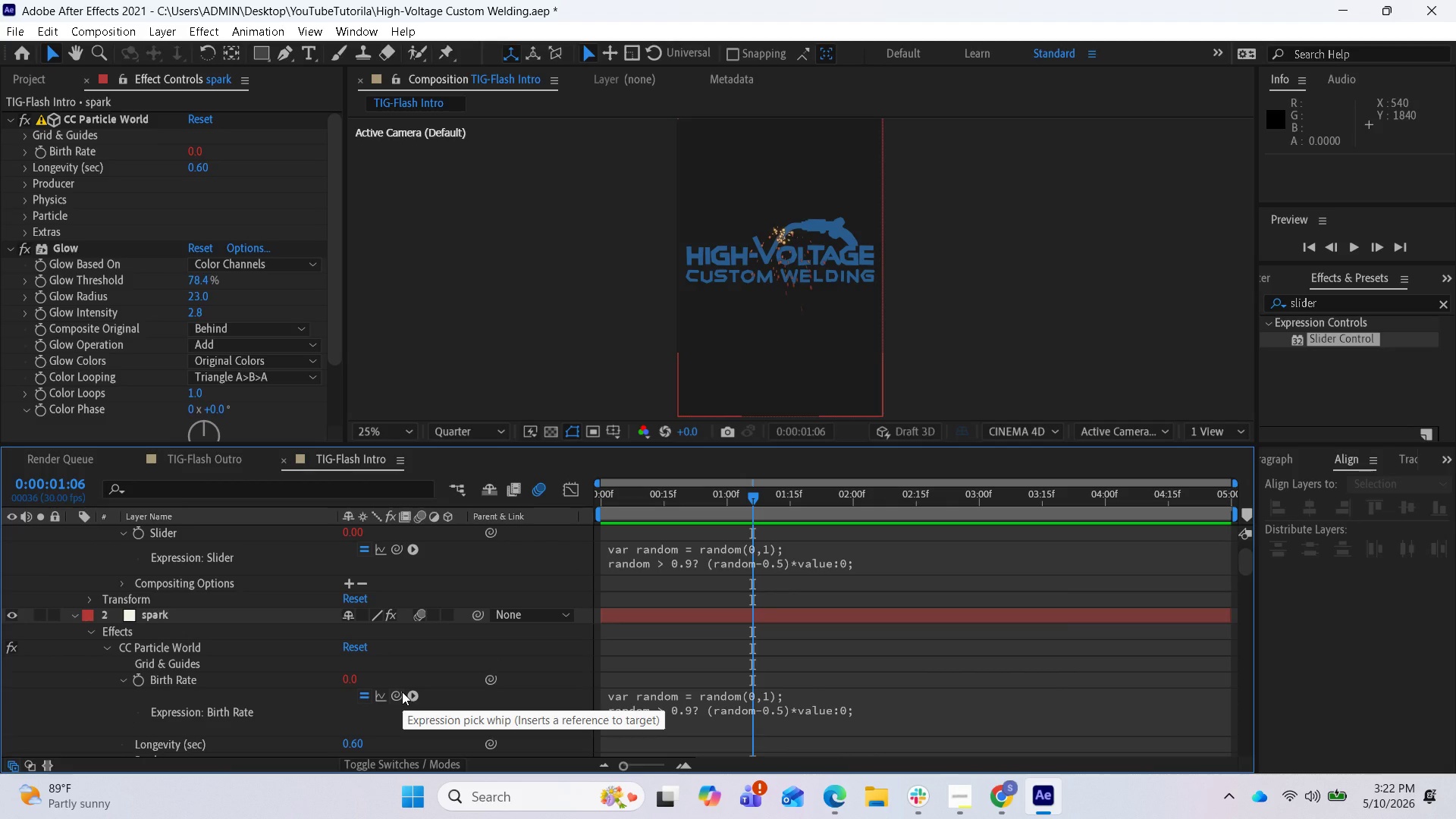 
left_click_drag(start_coordinate=[397, 695], to_coordinate=[158, 579])
 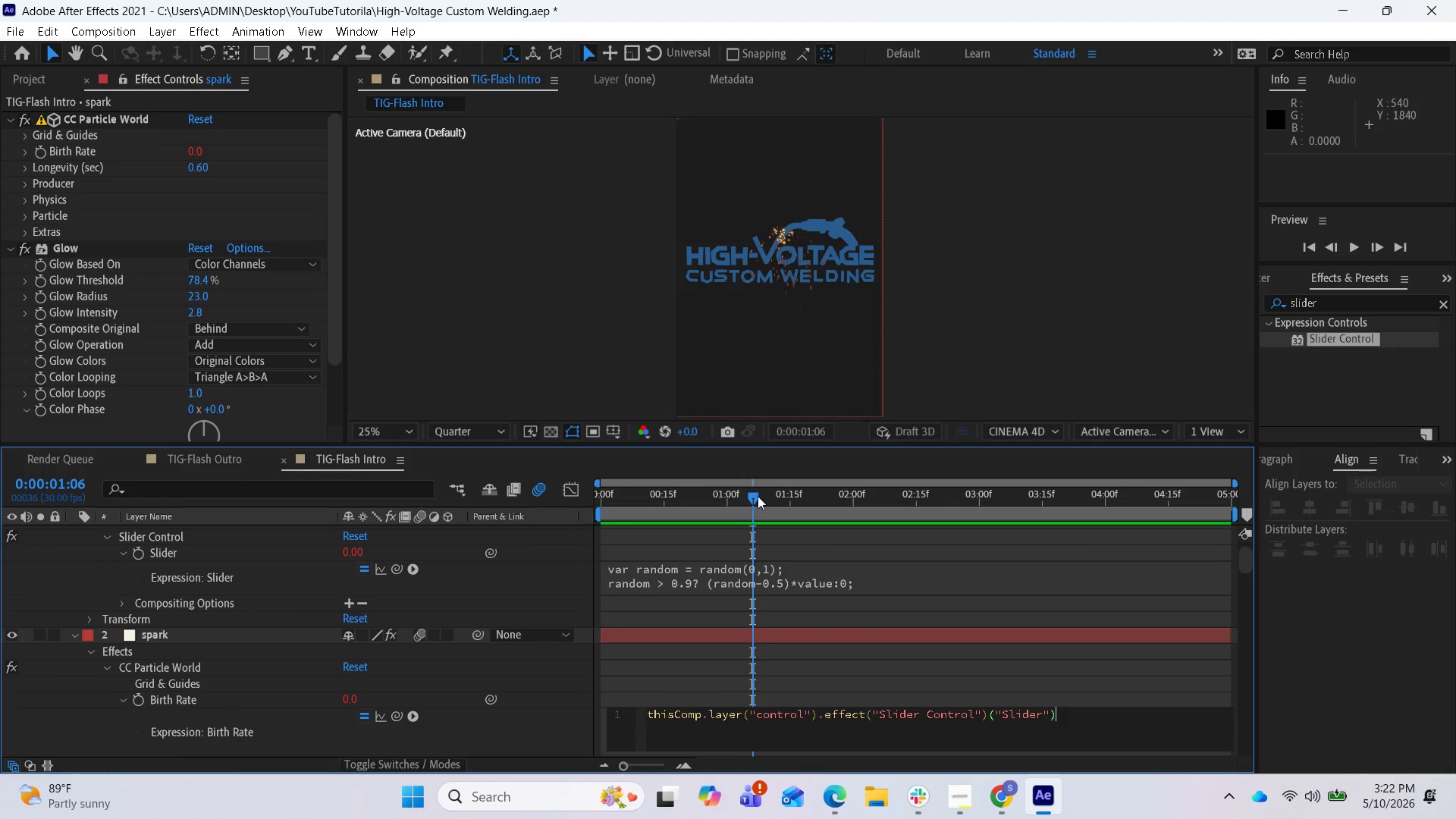 
left_click_drag(start_coordinate=[758, 494], to_coordinate=[725, 534])
 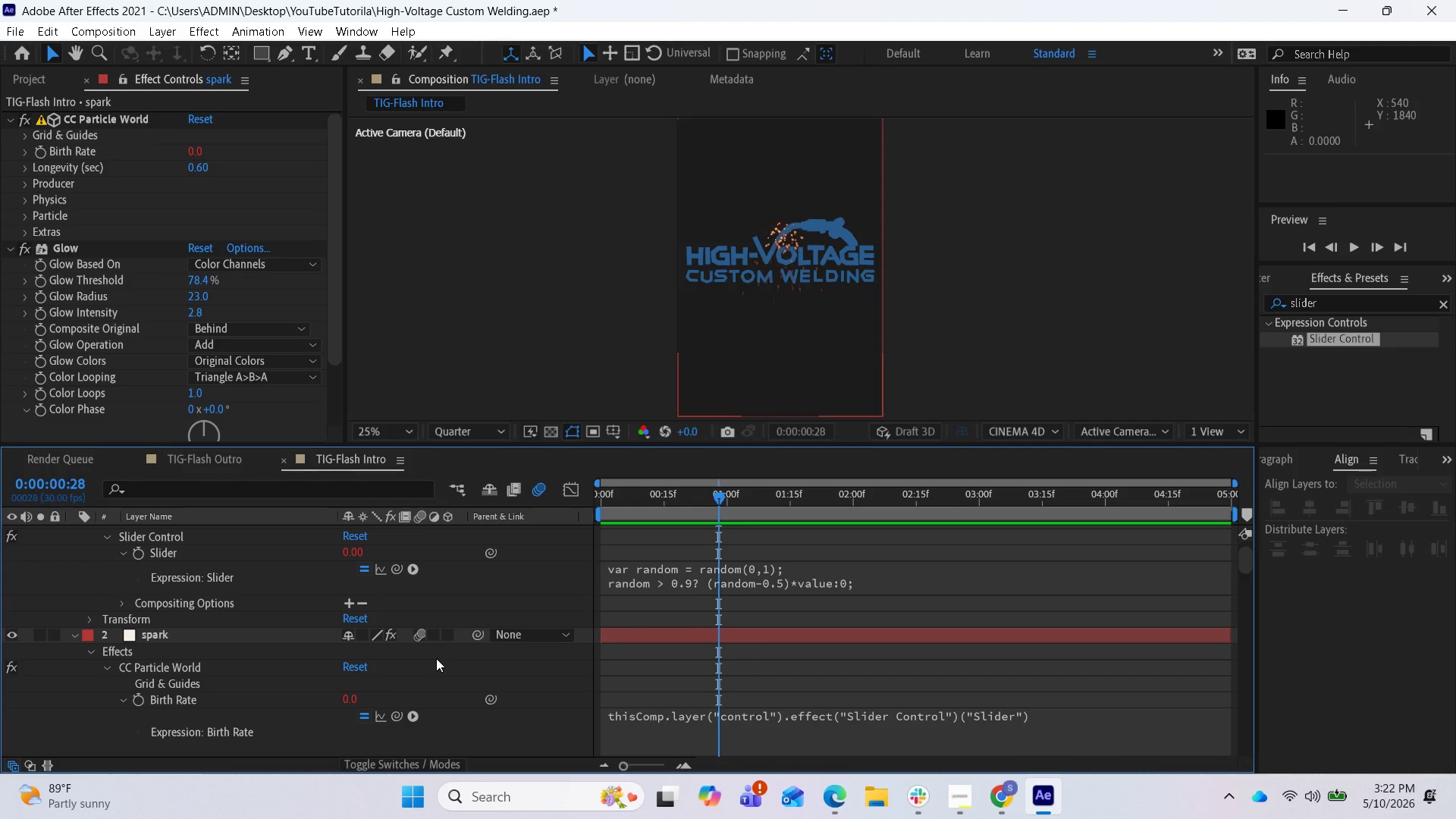 
key(Control+Z)
 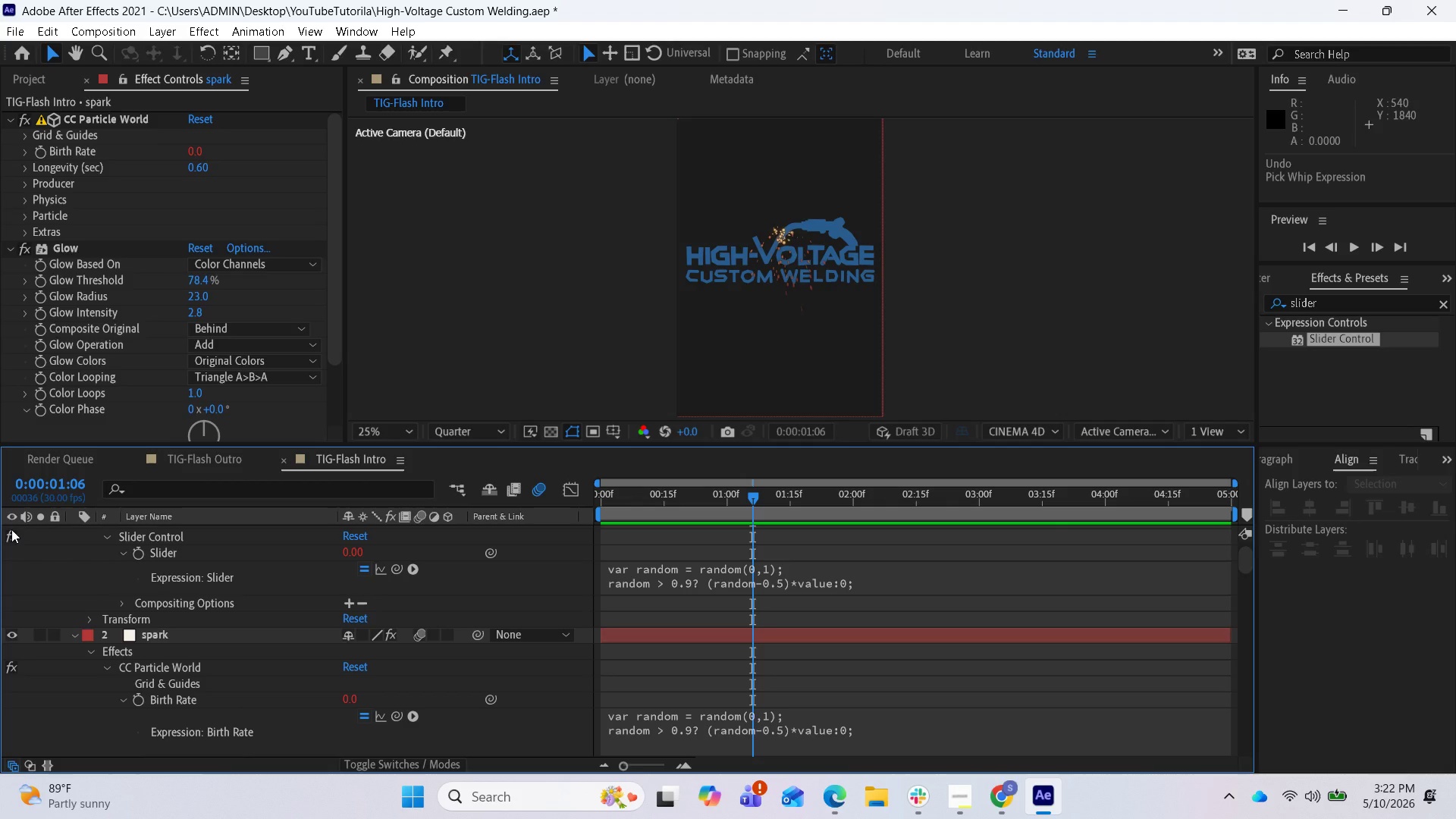 
wait(24.66)
 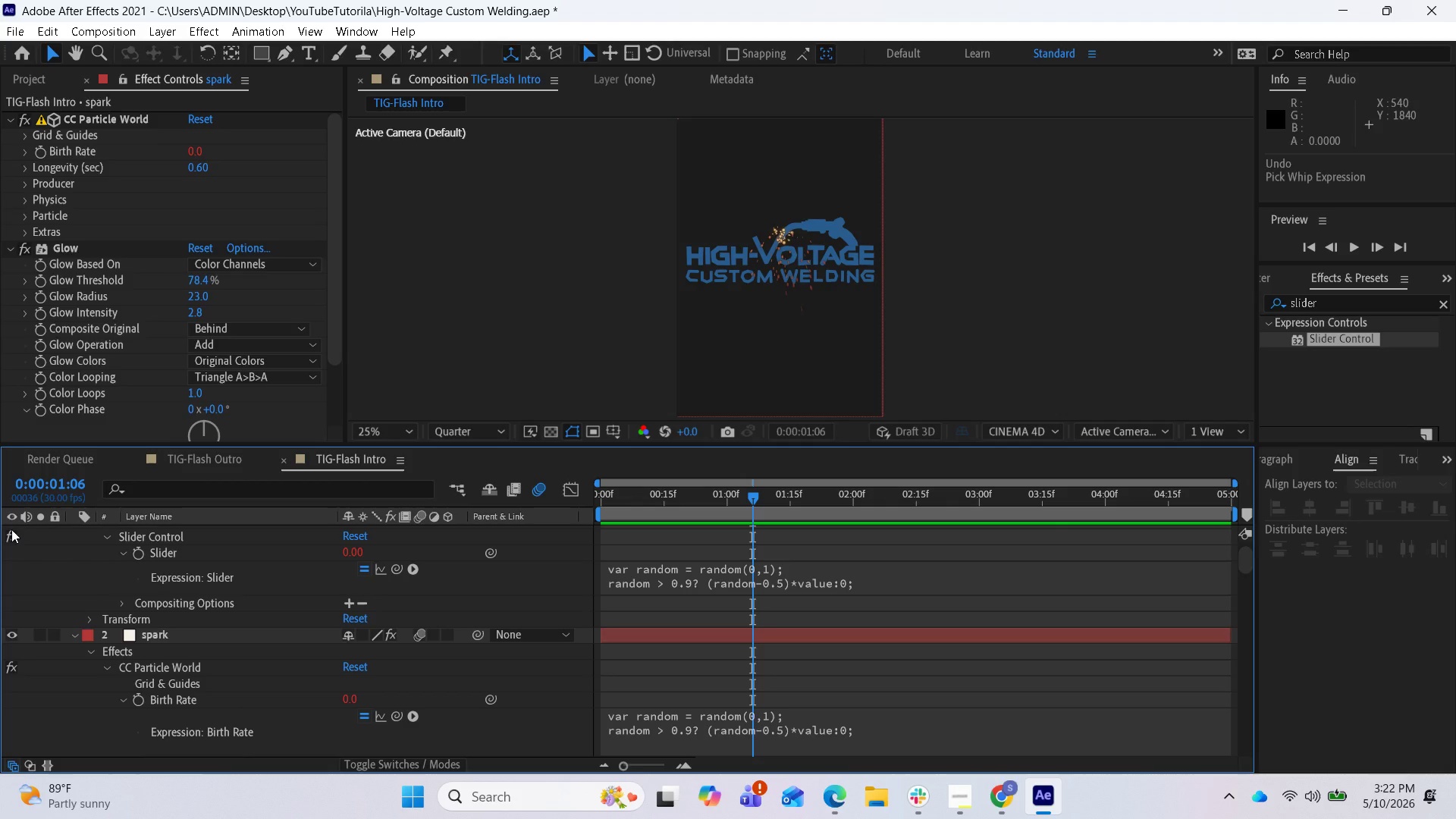 
left_click_drag(start_coordinate=[743, 492], to_coordinate=[625, 498])
 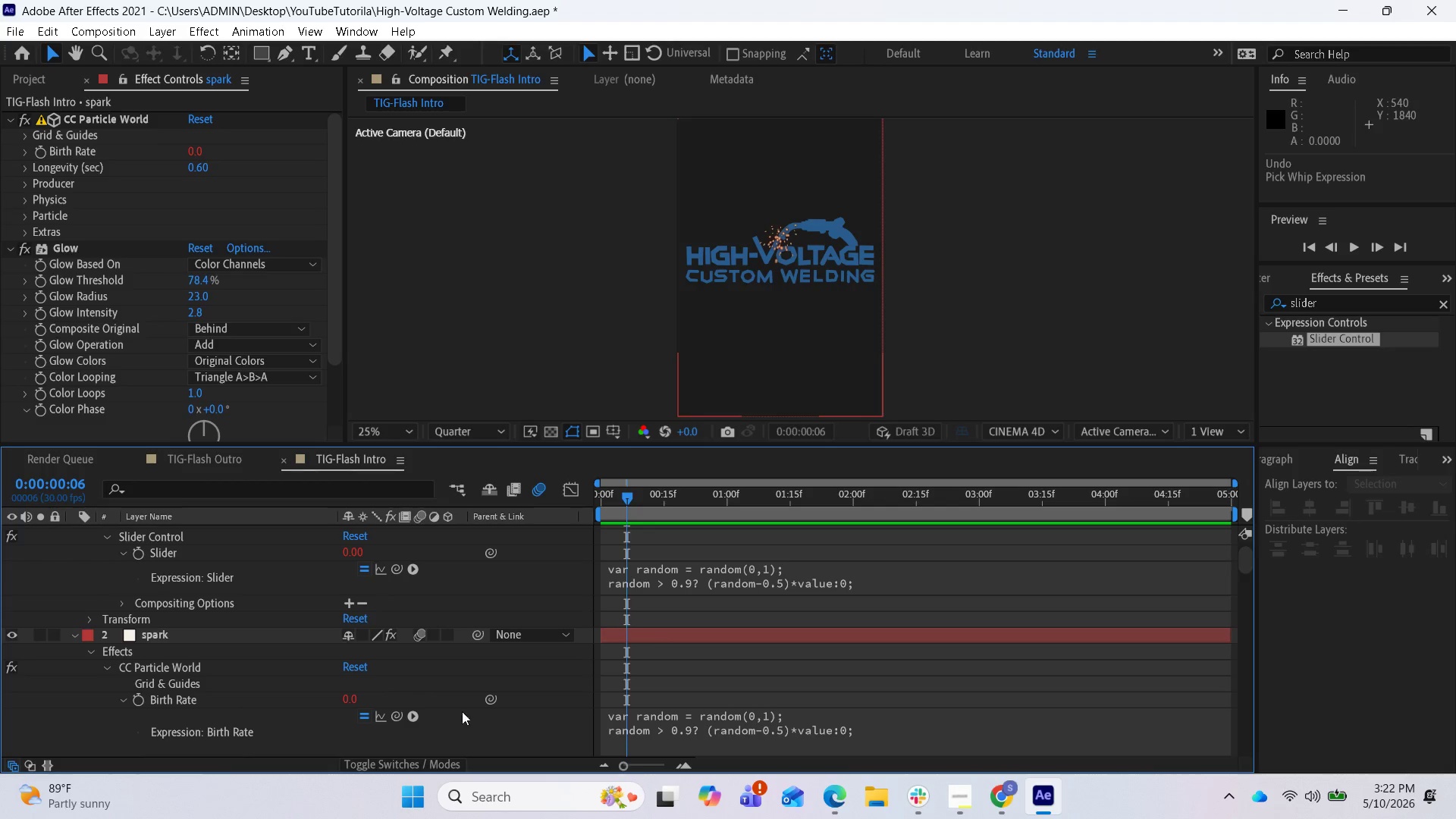 
mouse_move([468, 699])
 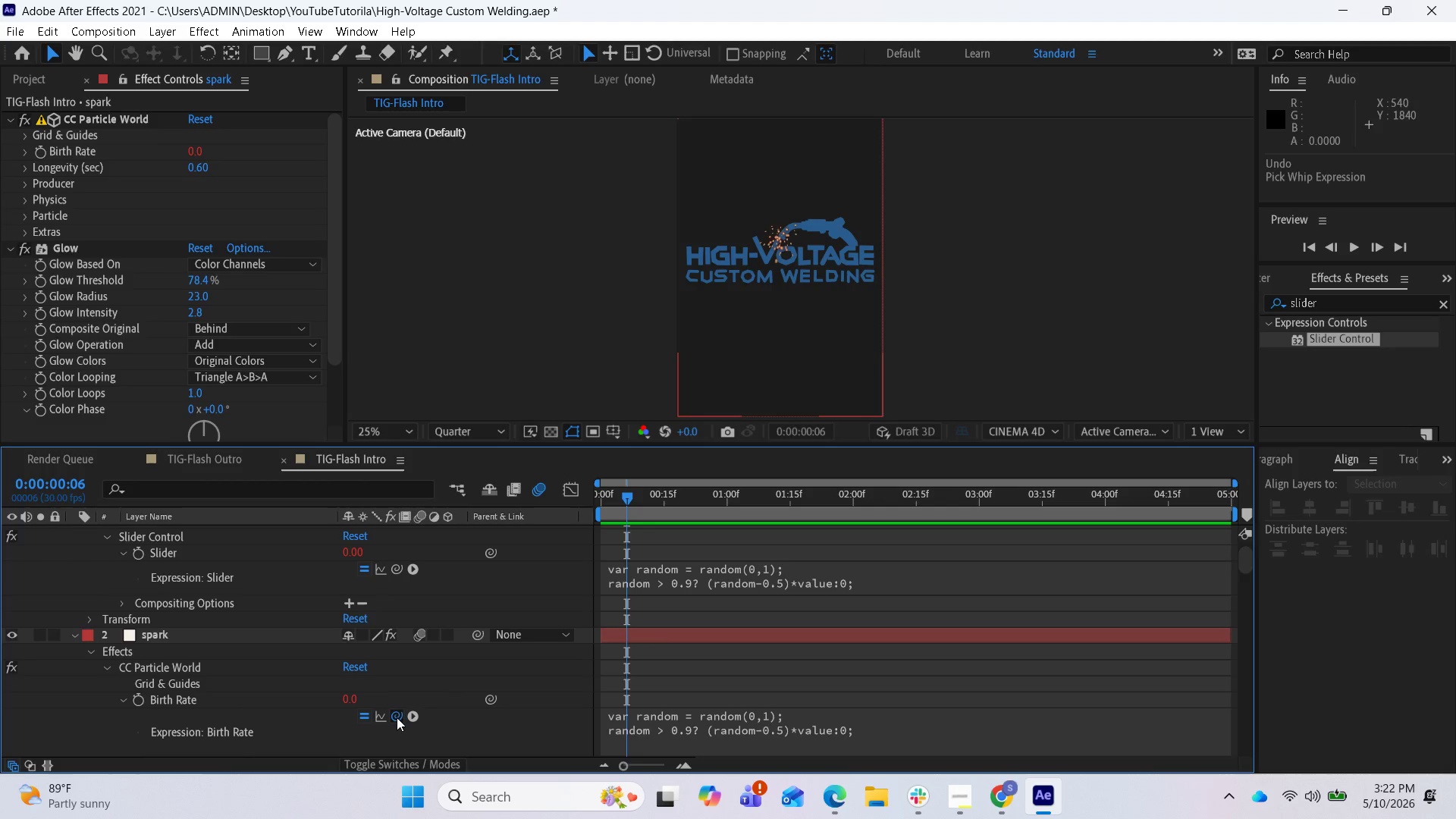 
left_click_drag(start_coordinate=[397, 717], to_coordinate=[177, 556])
 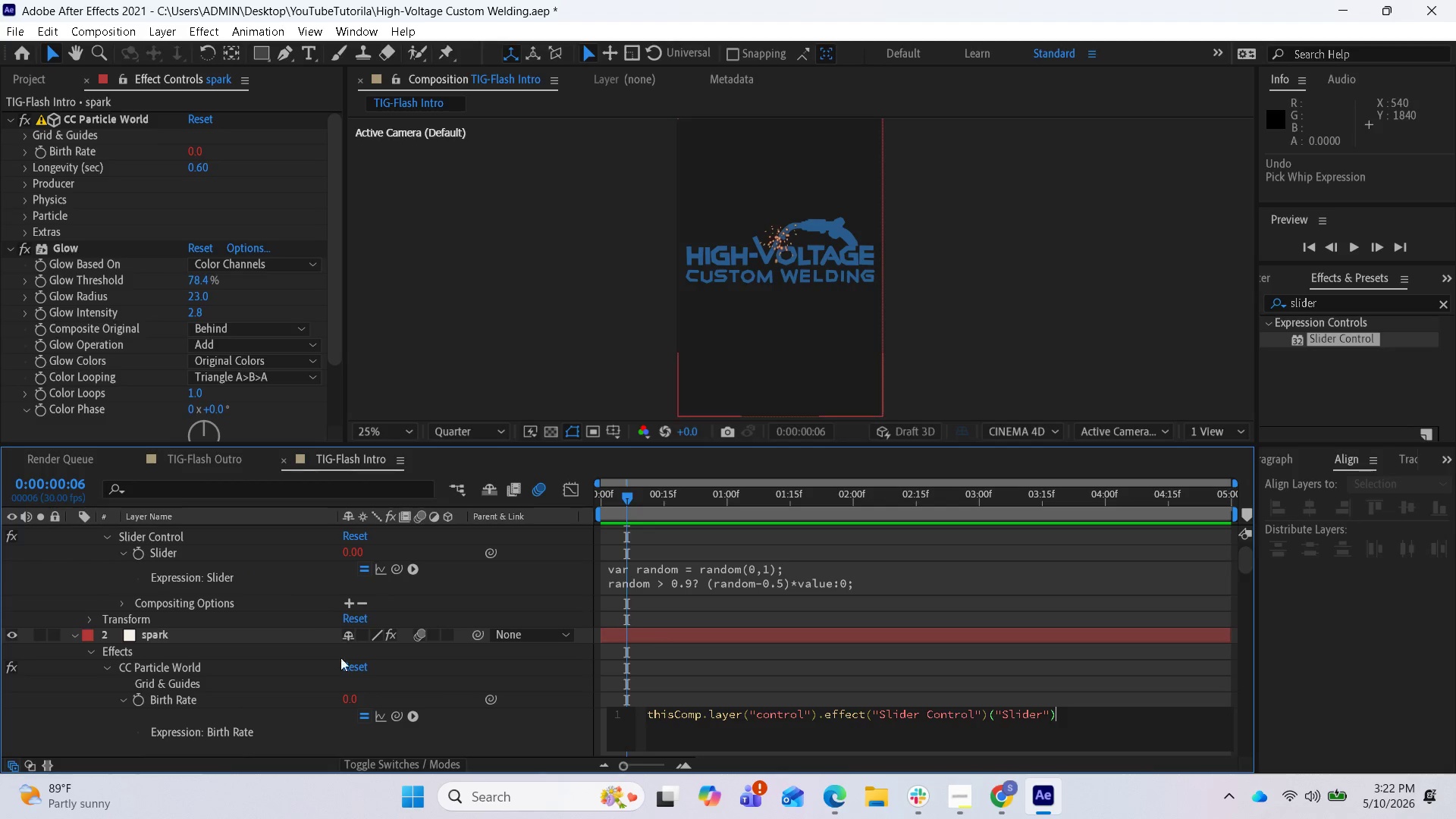 
left_click_drag(start_coordinate=[396, 717], to_coordinate=[191, 553])
 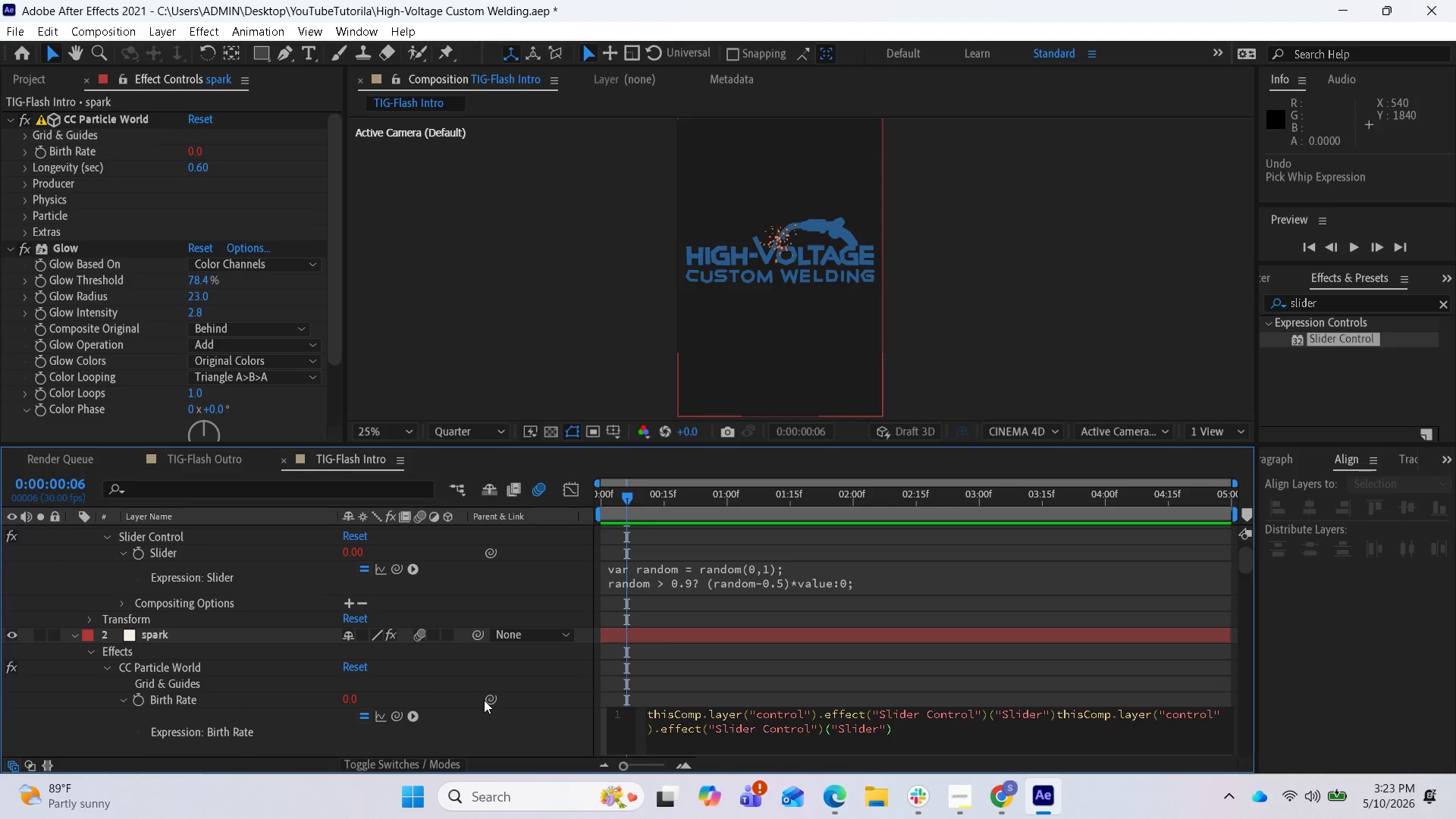 
left_click_drag(start_coordinate=[486, 700], to_coordinate=[173, 560])
 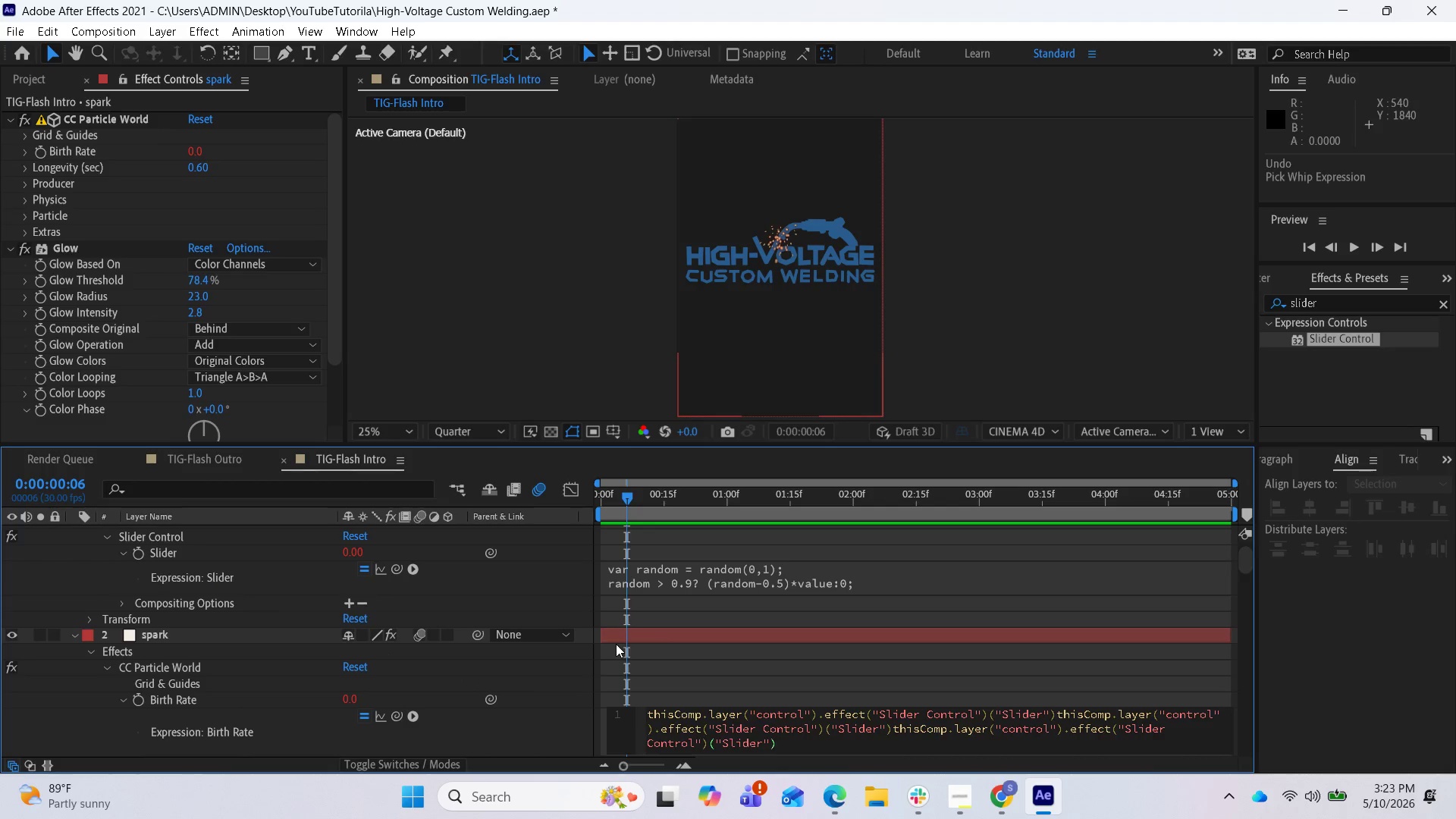 
scroll: coordinate [501, 668], scroll_direction: down, amount: 1.0
 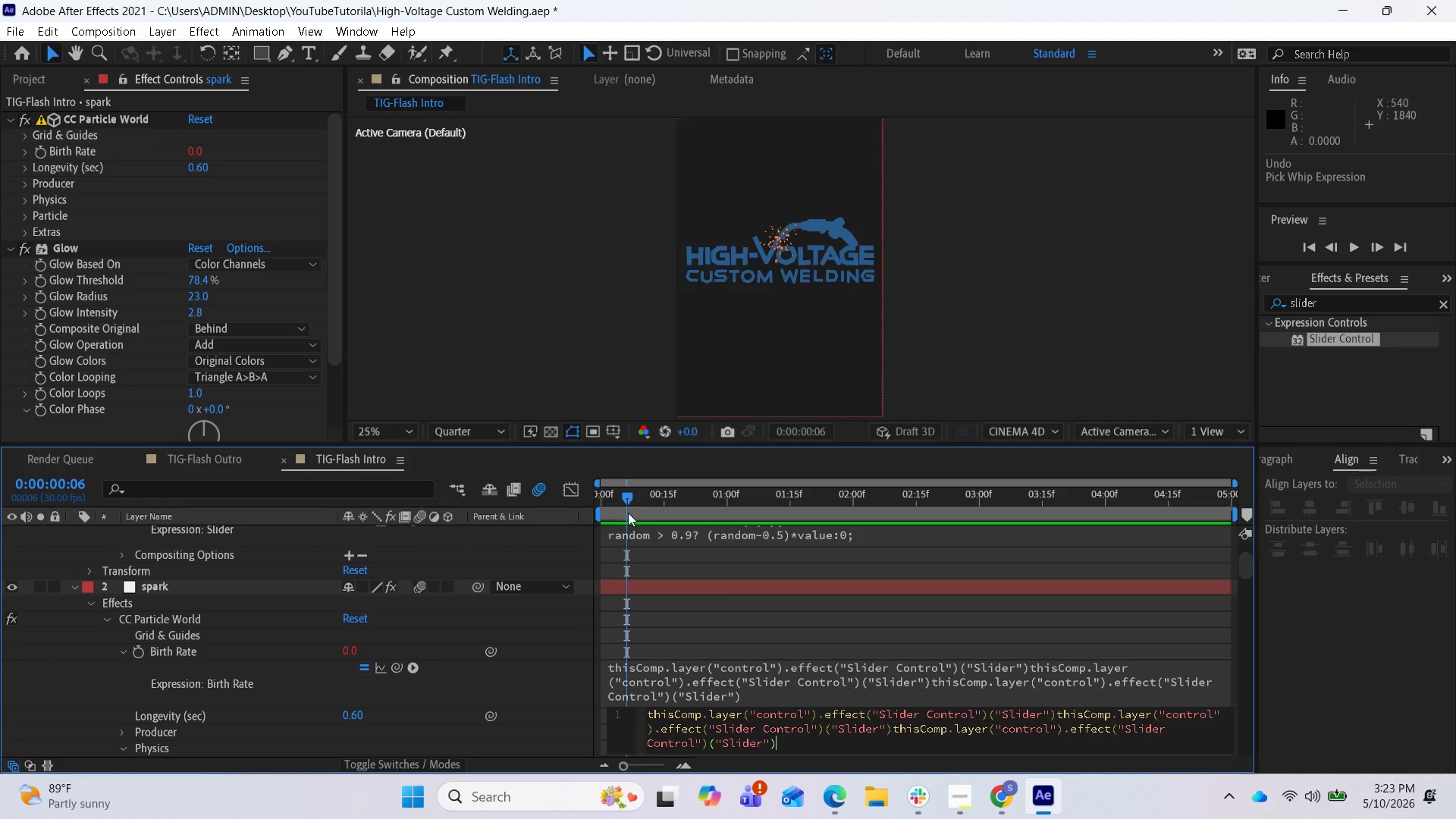 
left_click_drag(start_coordinate=[625, 493], to_coordinate=[635, 513])
 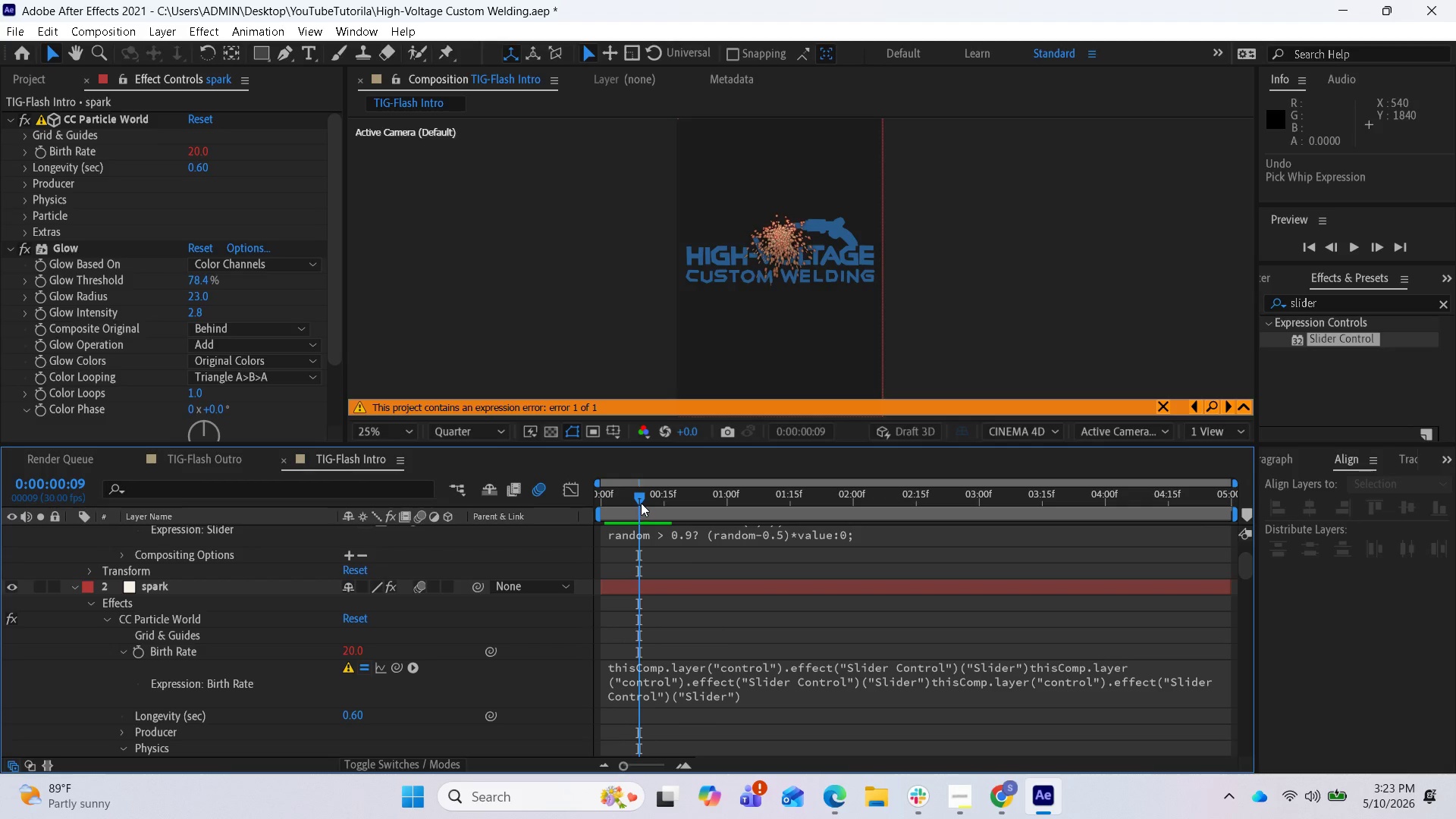 
left_click_drag(start_coordinate=[640, 502], to_coordinate=[759, 524])
 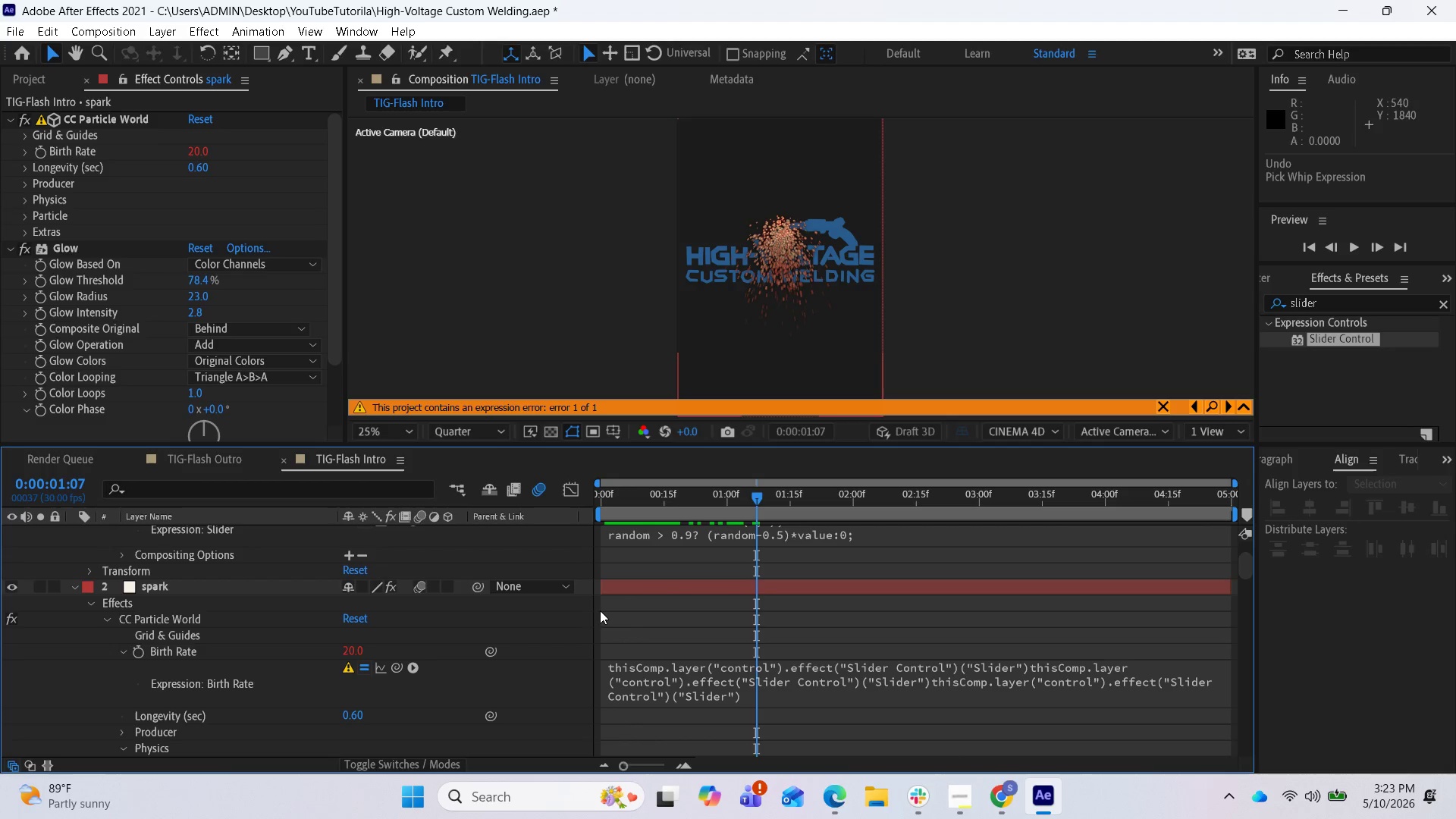 
key(Control+Z)
 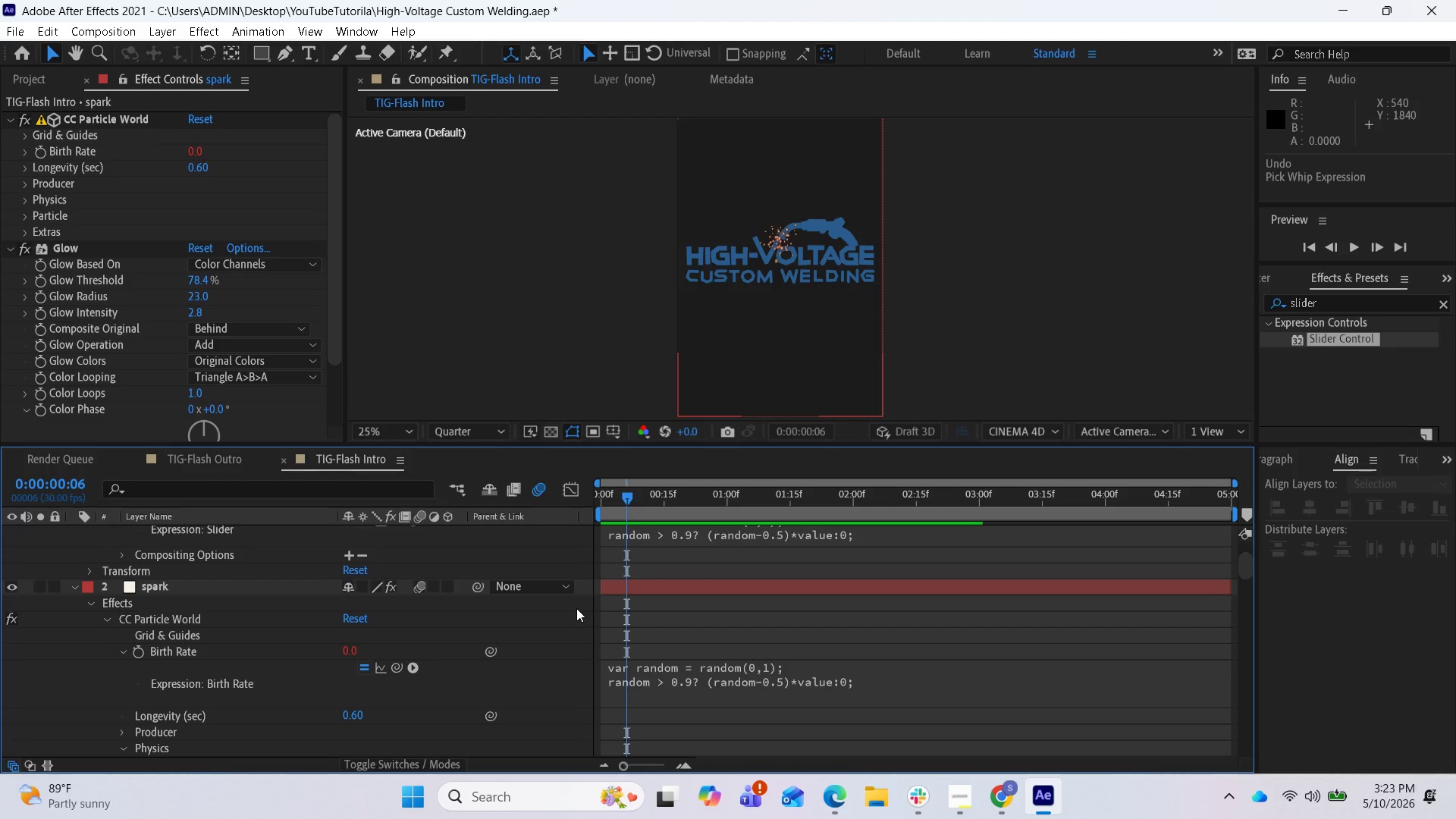 
wait(10.36)
 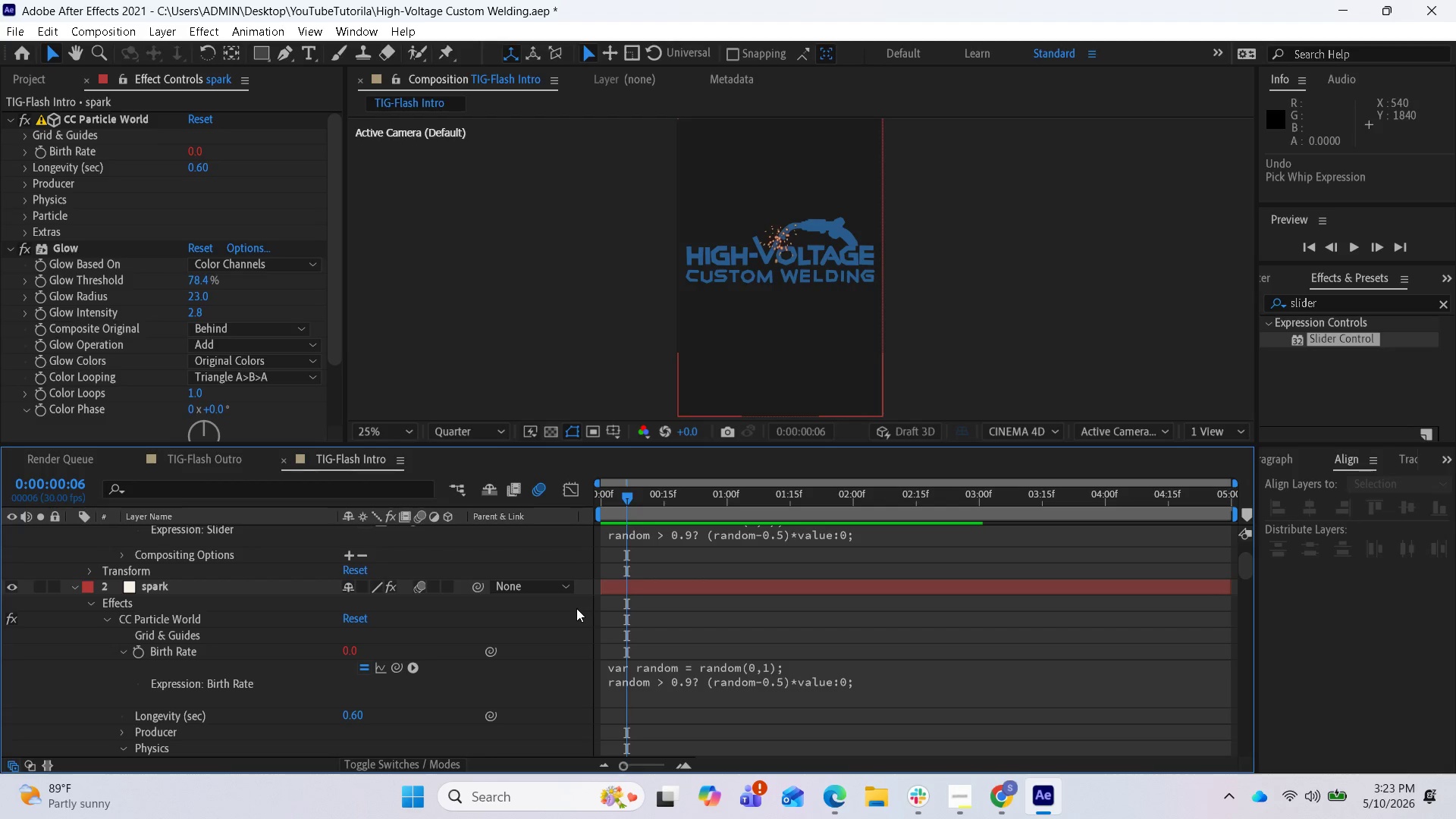 
scroll: coordinate [305, 626], scroll_direction: up, amount: 1.0
 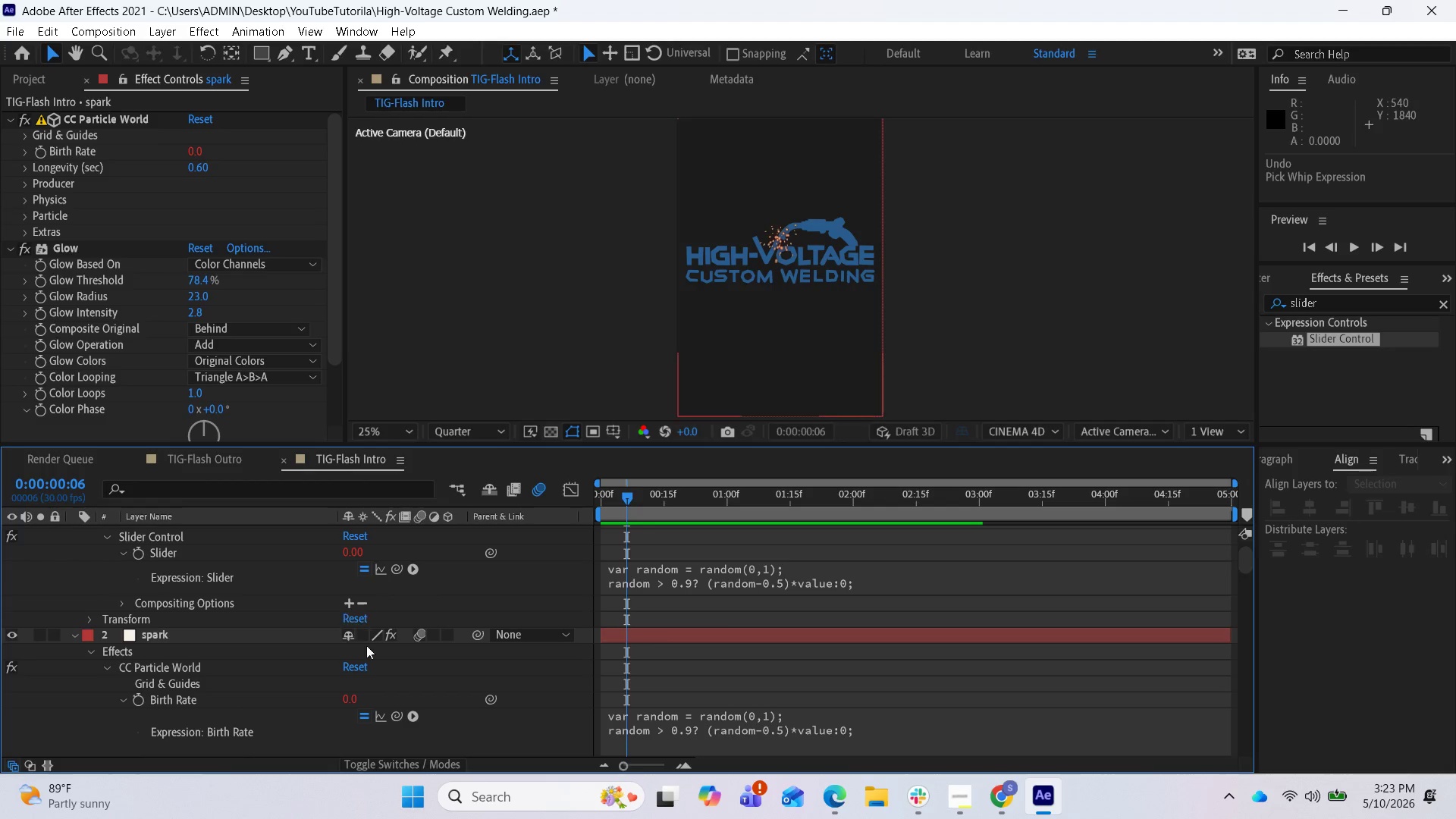 
left_click_drag(start_coordinate=[623, 499], to_coordinate=[578, 530])
 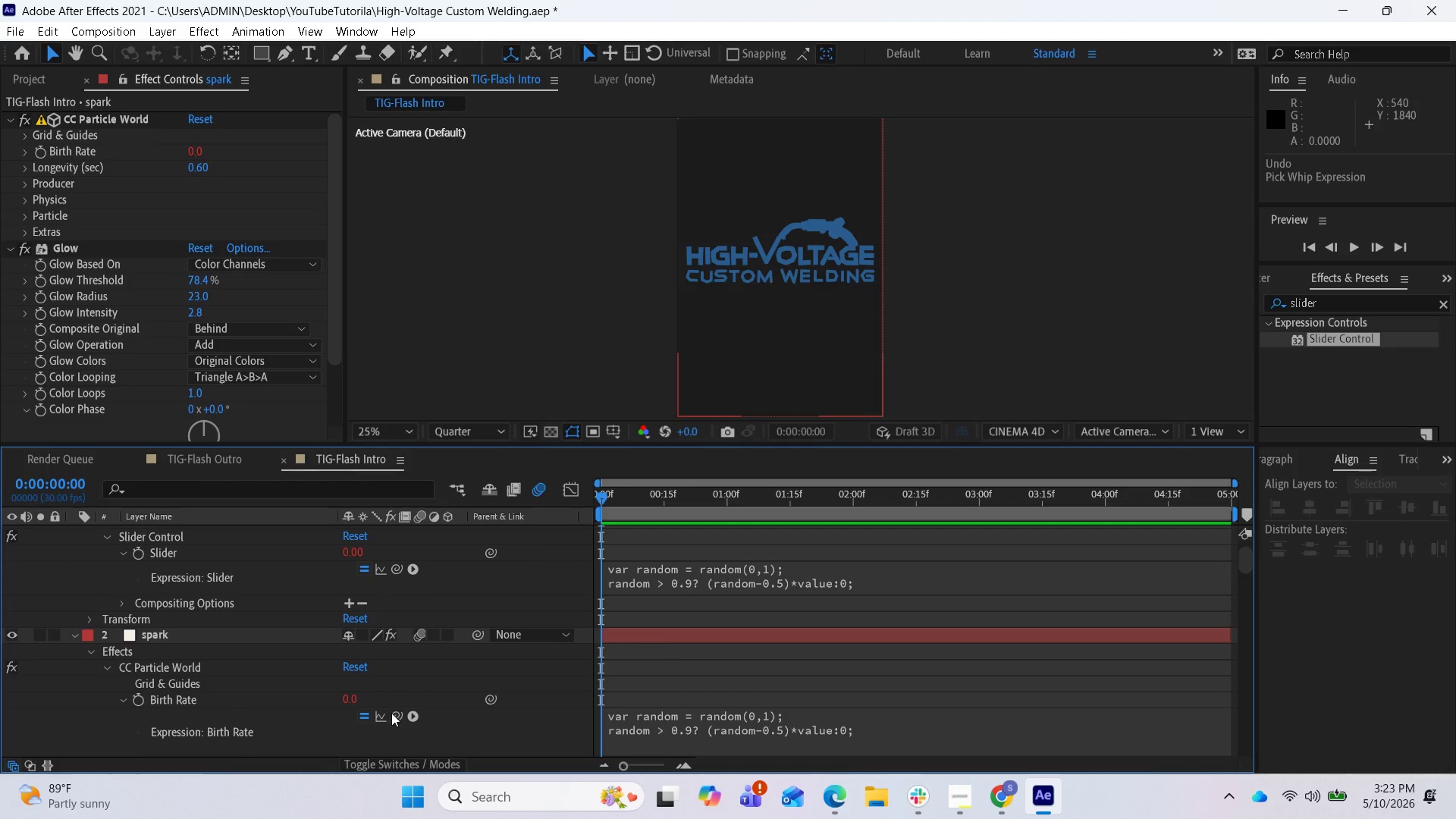 
left_click_drag(start_coordinate=[393, 713], to_coordinate=[161, 549])
 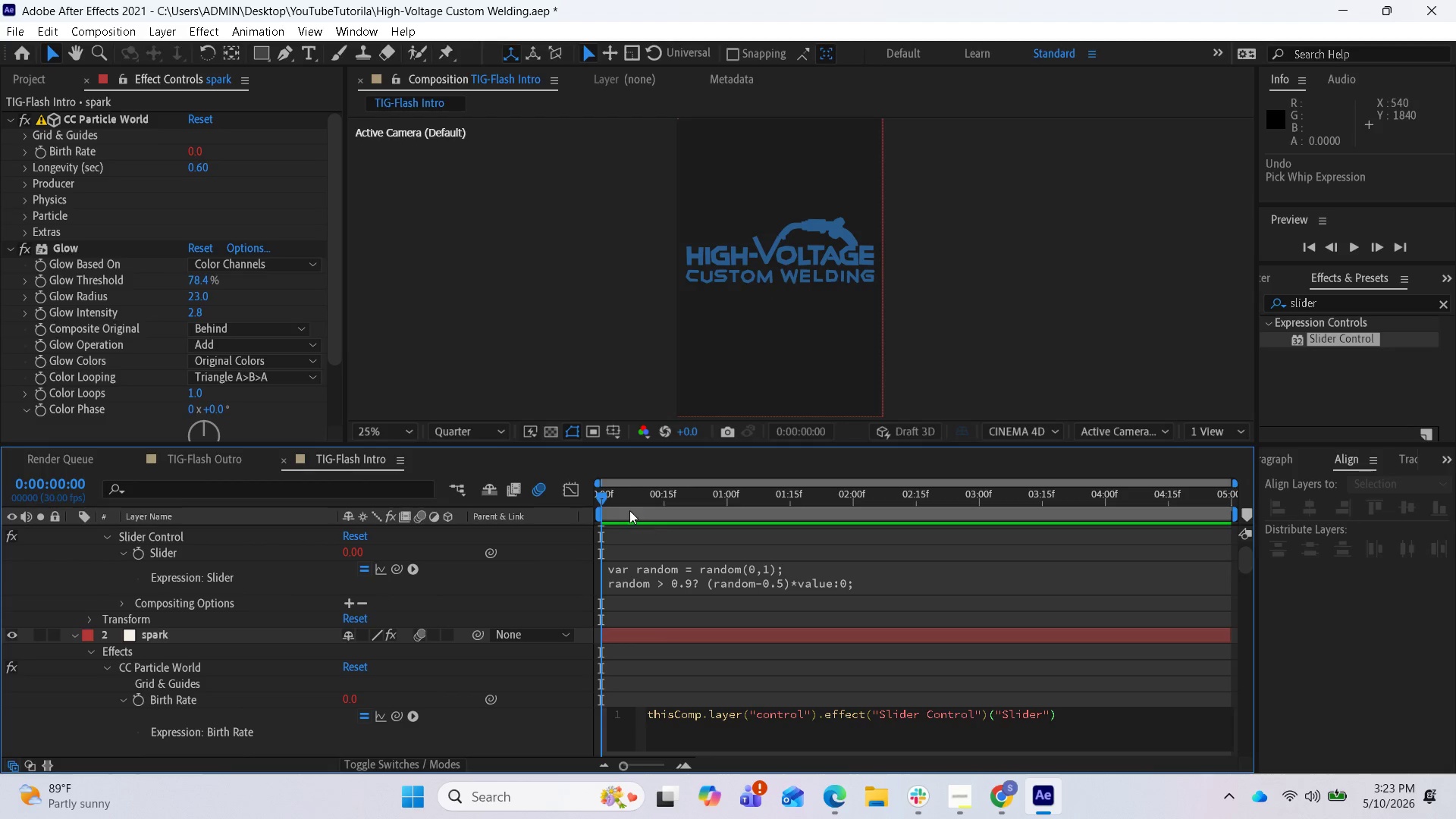 
left_click_drag(start_coordinate=[613, 495], to_coordinate=[573, 499])
 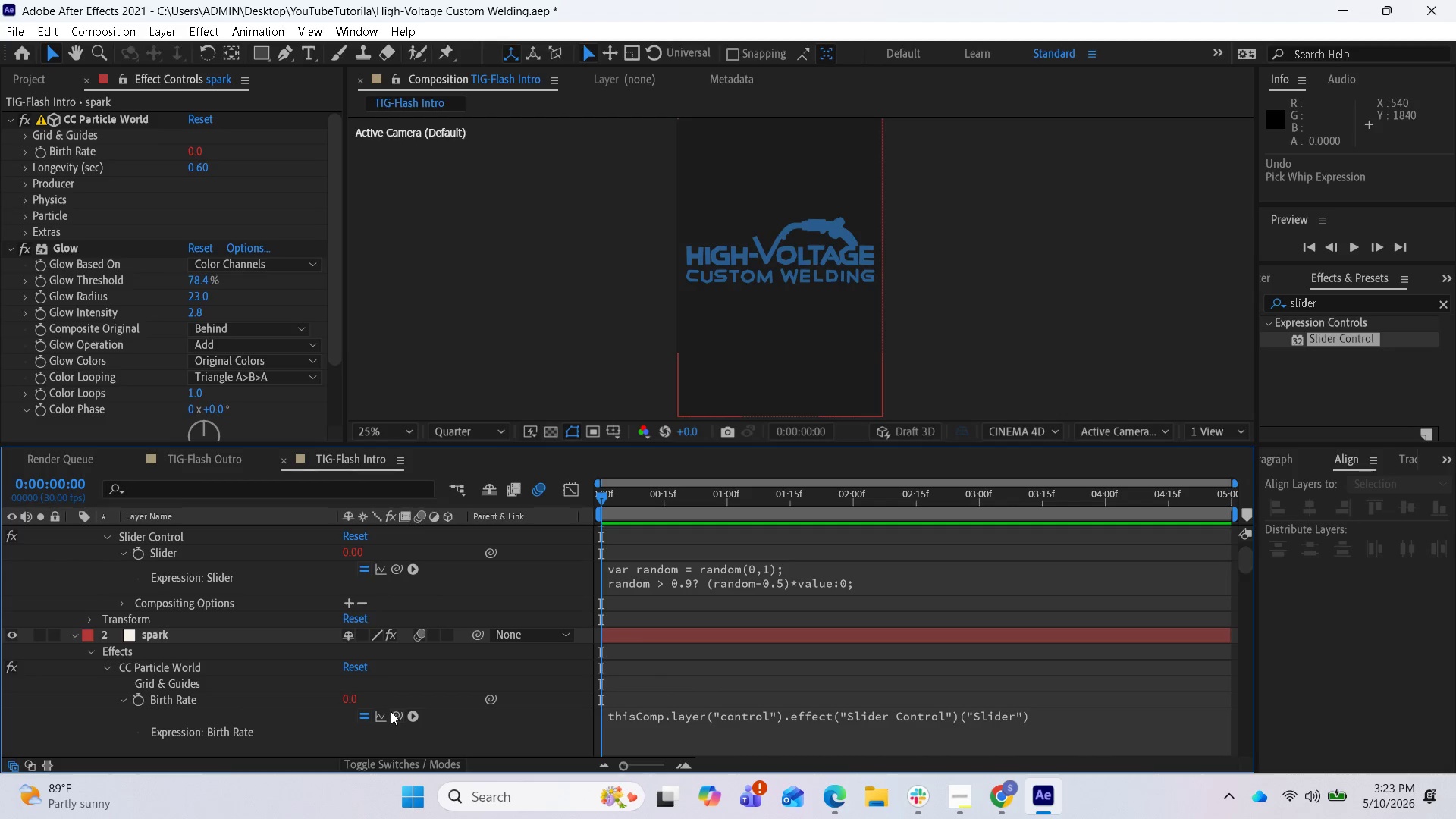 
left_click_drag(start_coordinate=[392, 711], to_coordinate=[162, 547])
 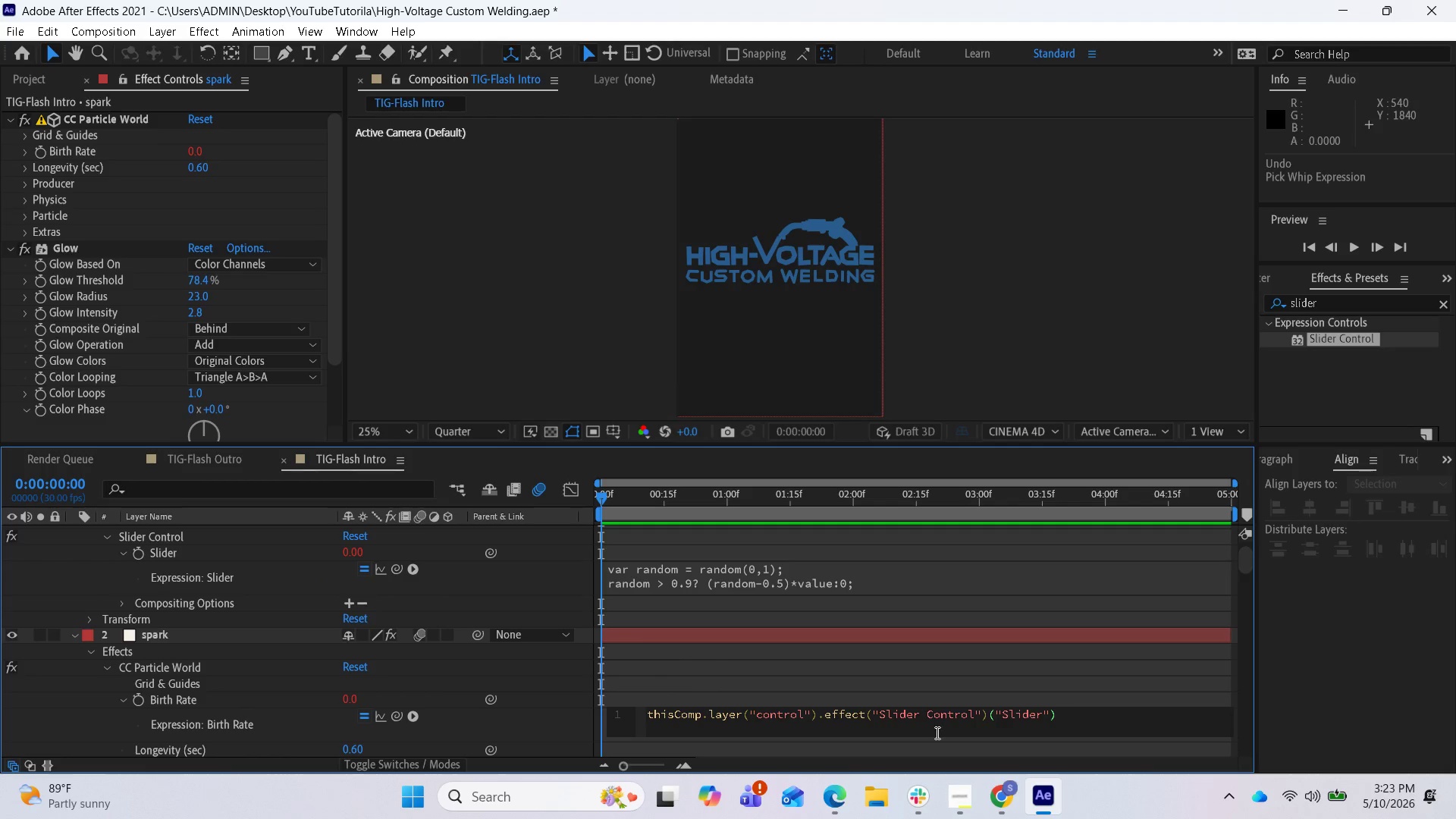 
wait(6.34)
 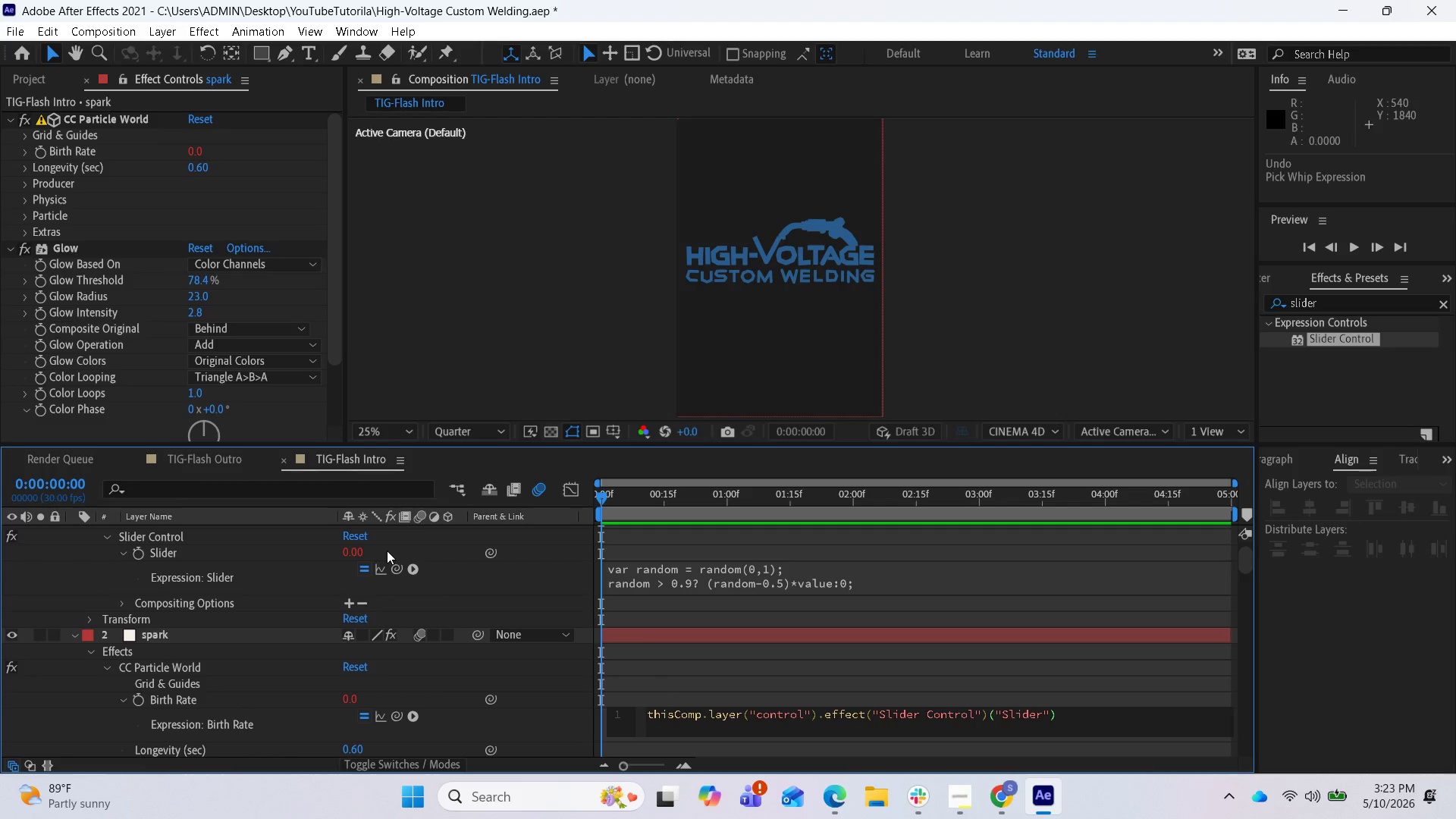 
left_click_drag(start_coordinate=[610, 499], to_coordinate=[579, 507])
 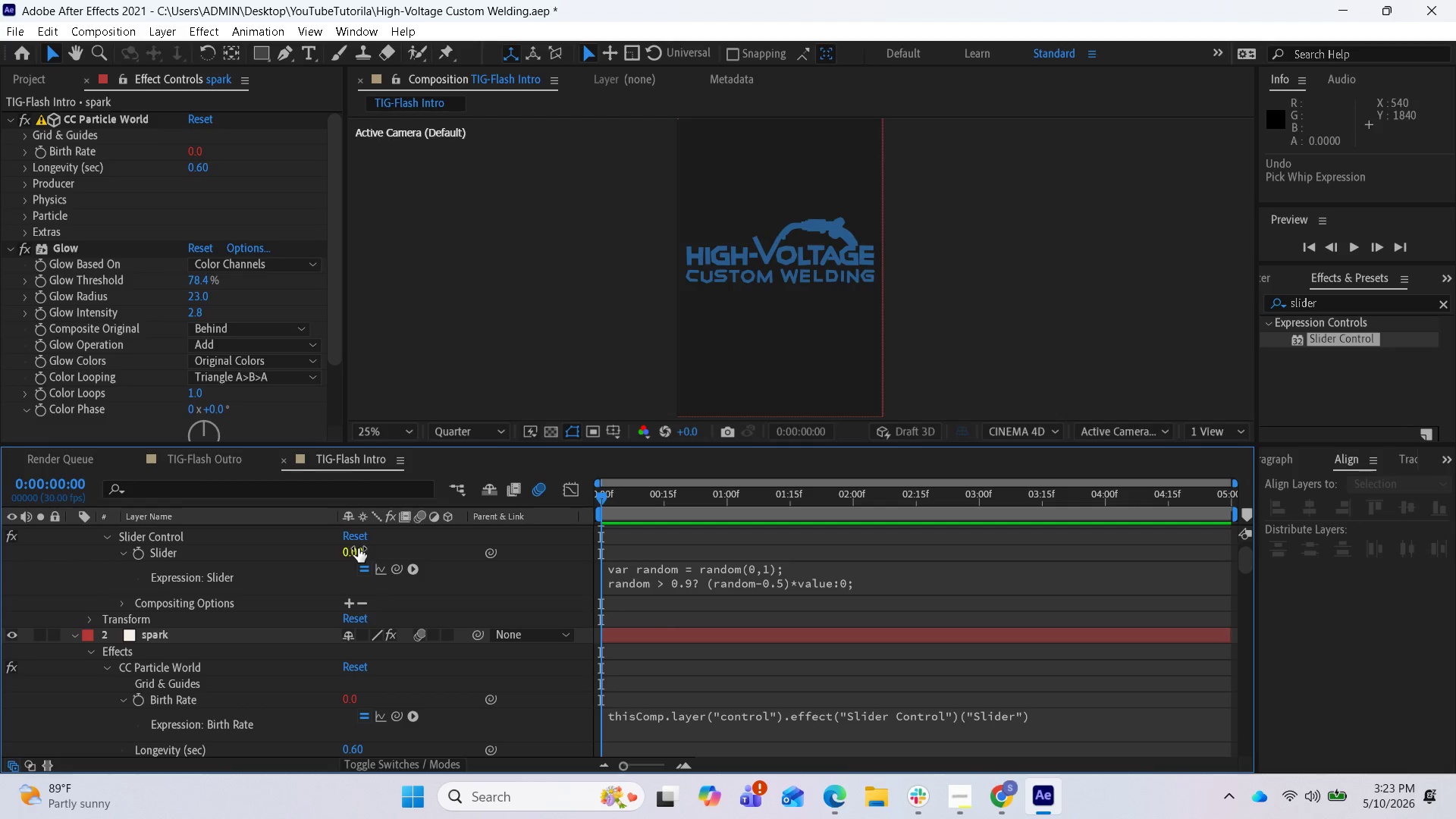 
left_click_drag(start_coordinate=[358, 548], to_coordinate=[380, 551])
 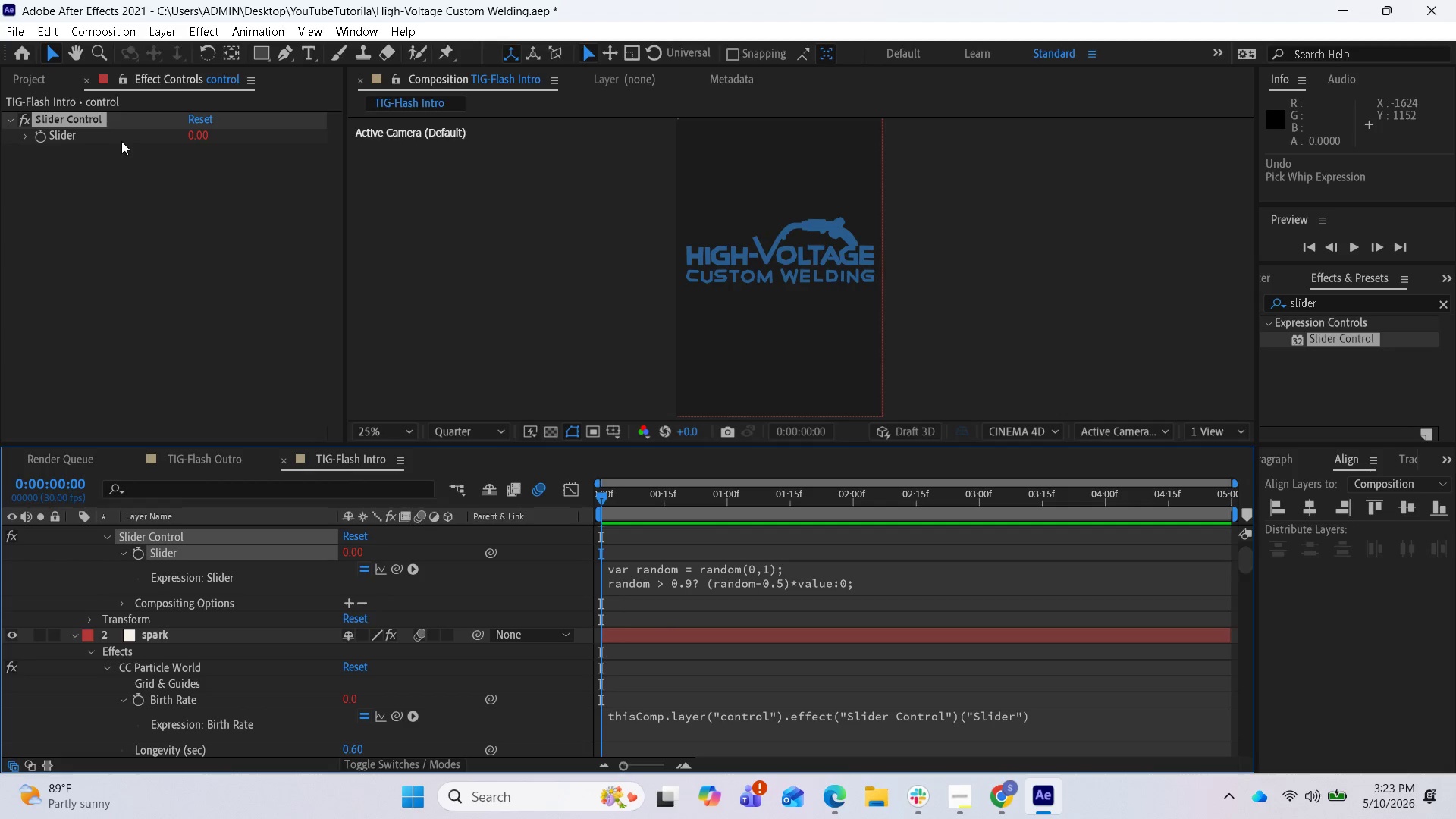 
left_click([196, 136])
 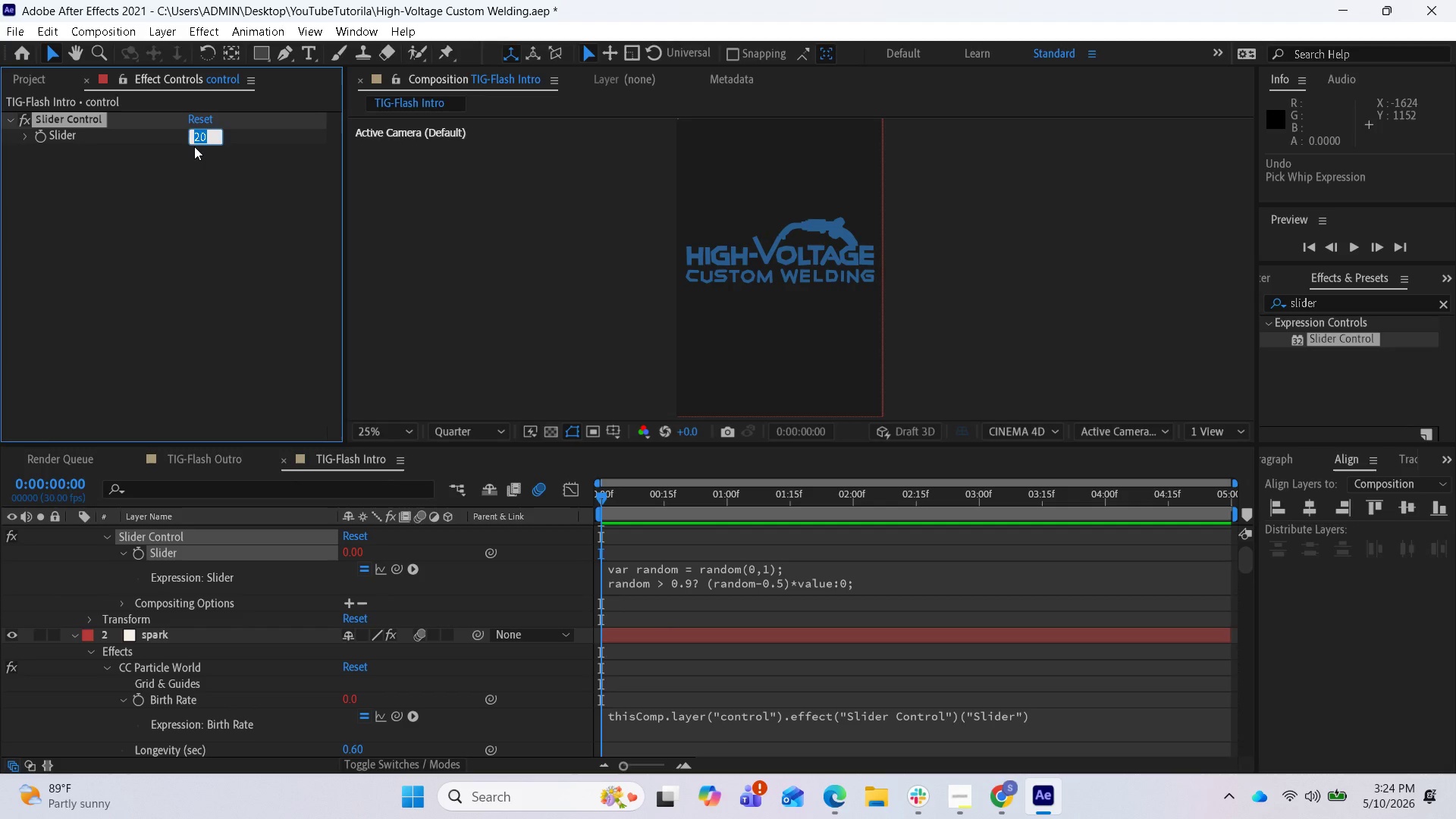 
key(Enter)
 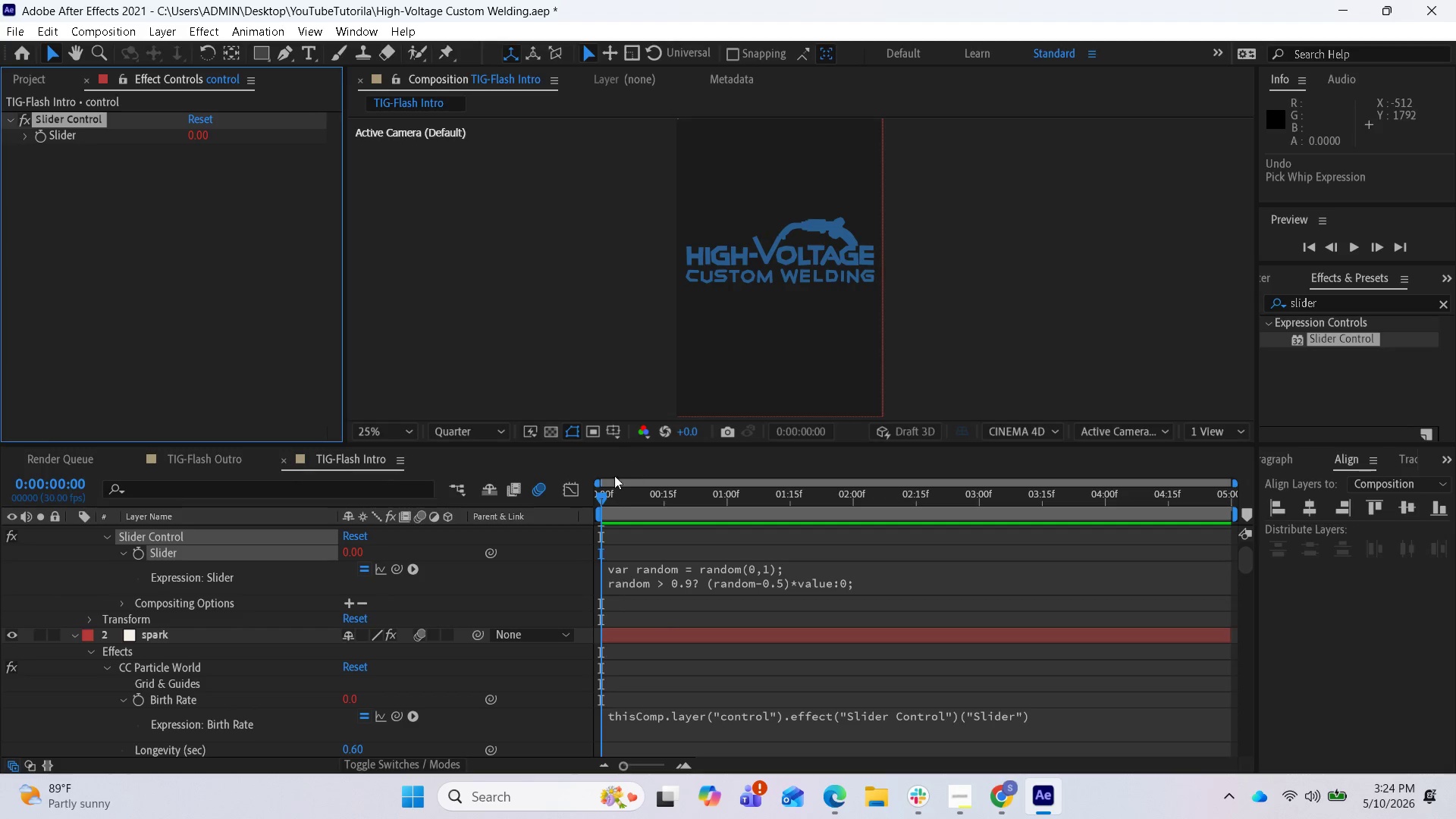 
left_click_drag(start_coordinate=[601, 494], to_coordinate=[693, 526])
 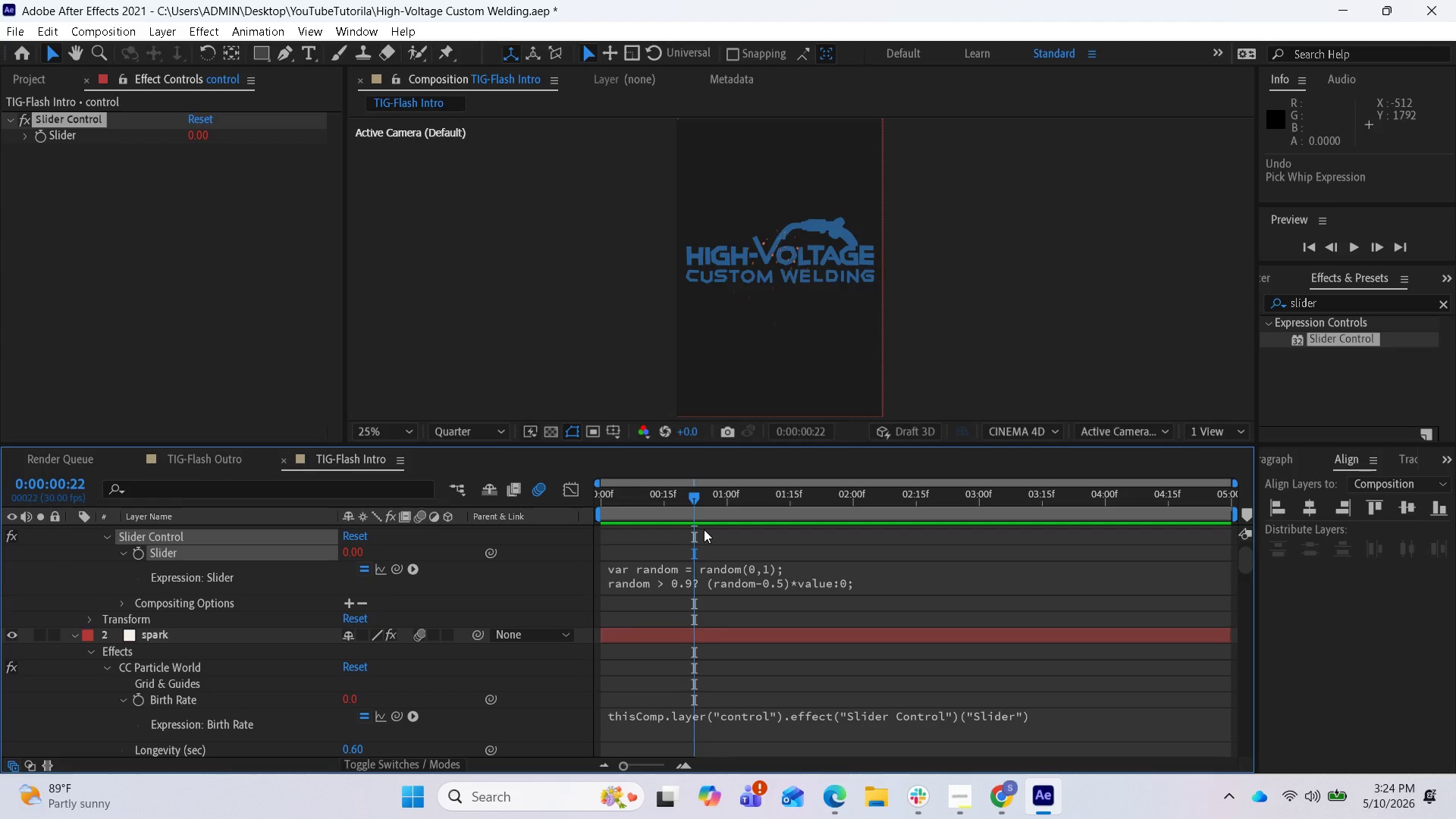 
wait(28.75)
 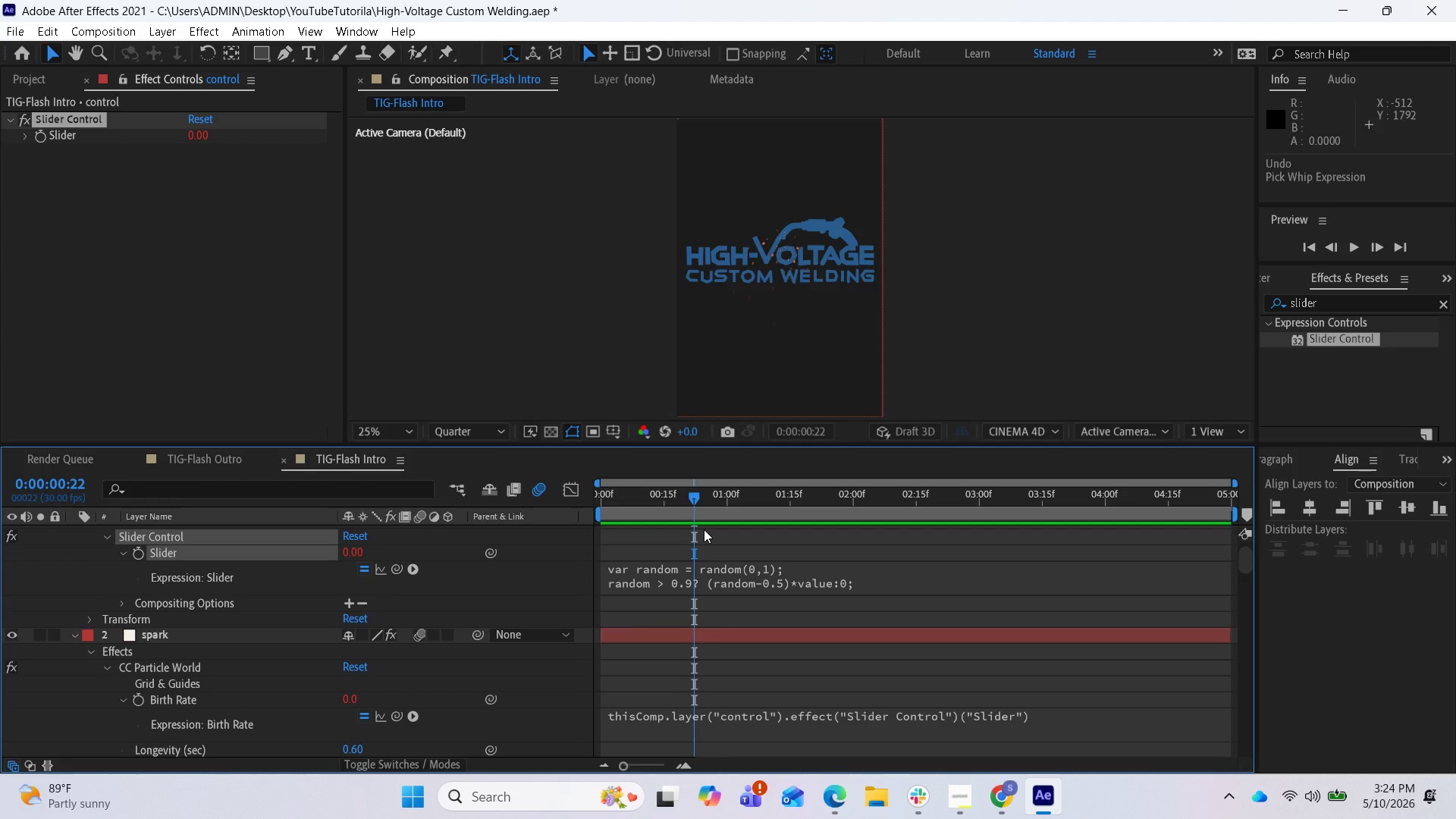 
left_click_drag(start_coordinate=[689, 498], to_coordinate=[537, 494])
 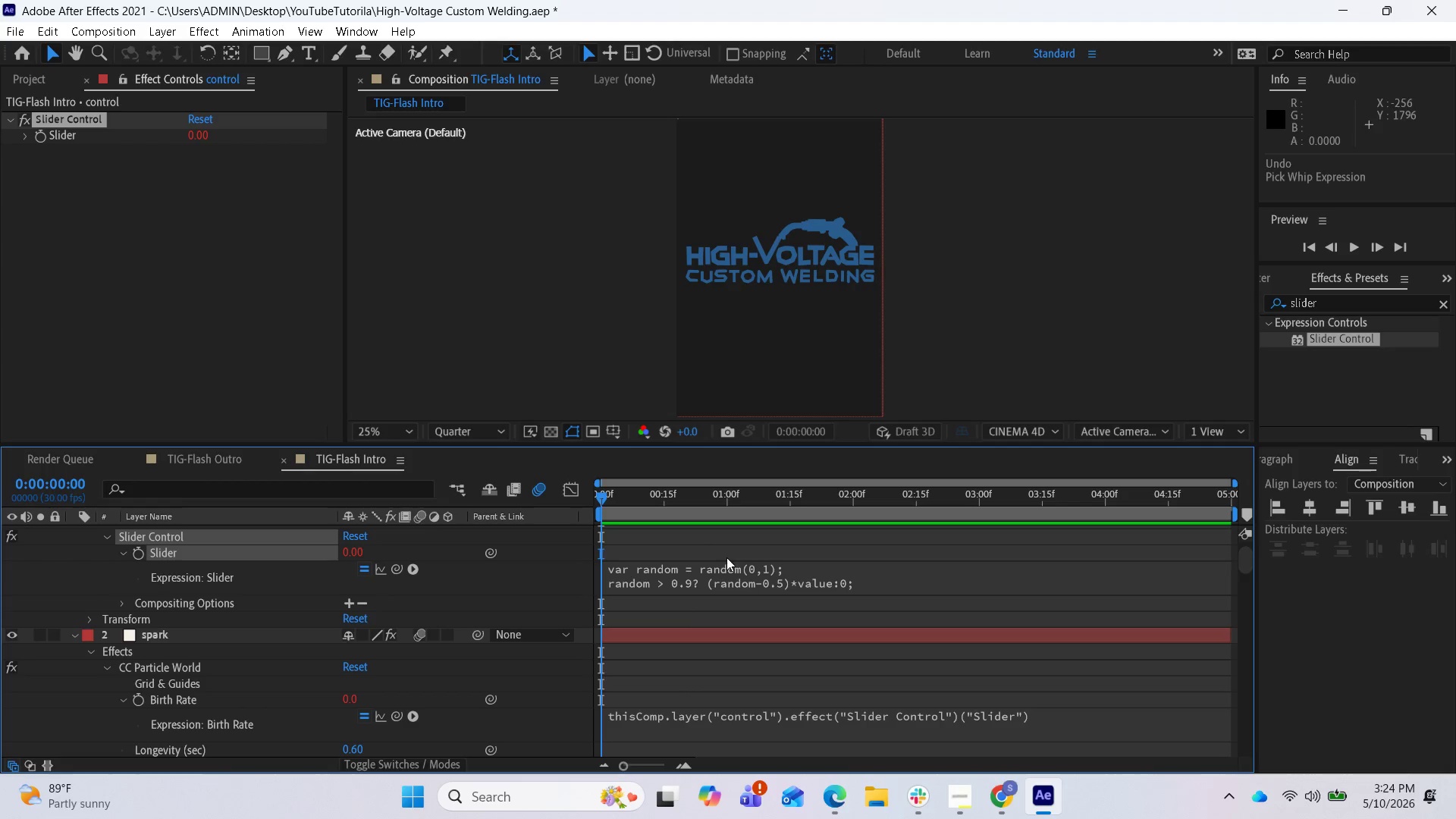 
hold_key(key=ControlLeft, duration=0.92)
 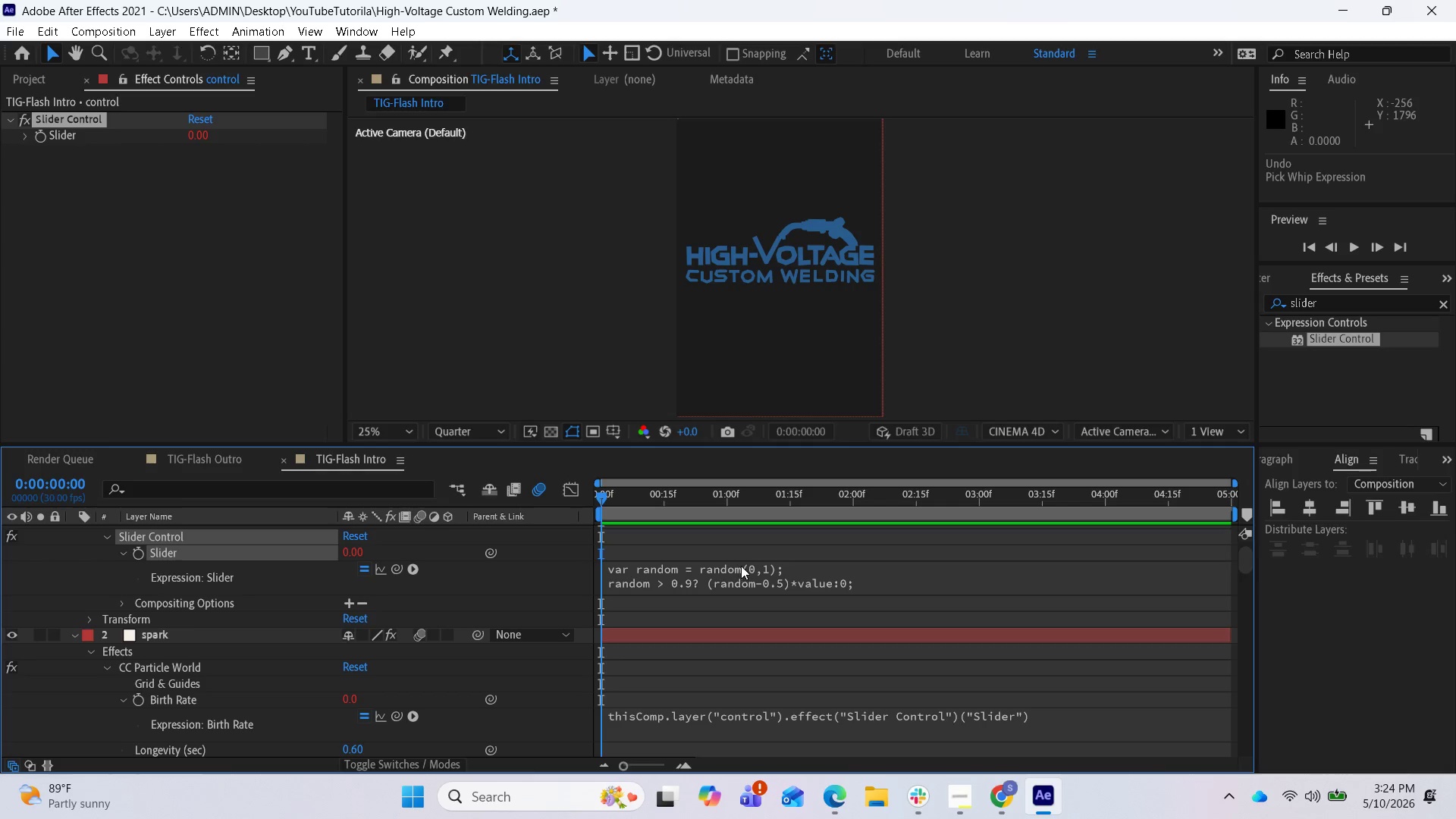 
key(Control+Z)
 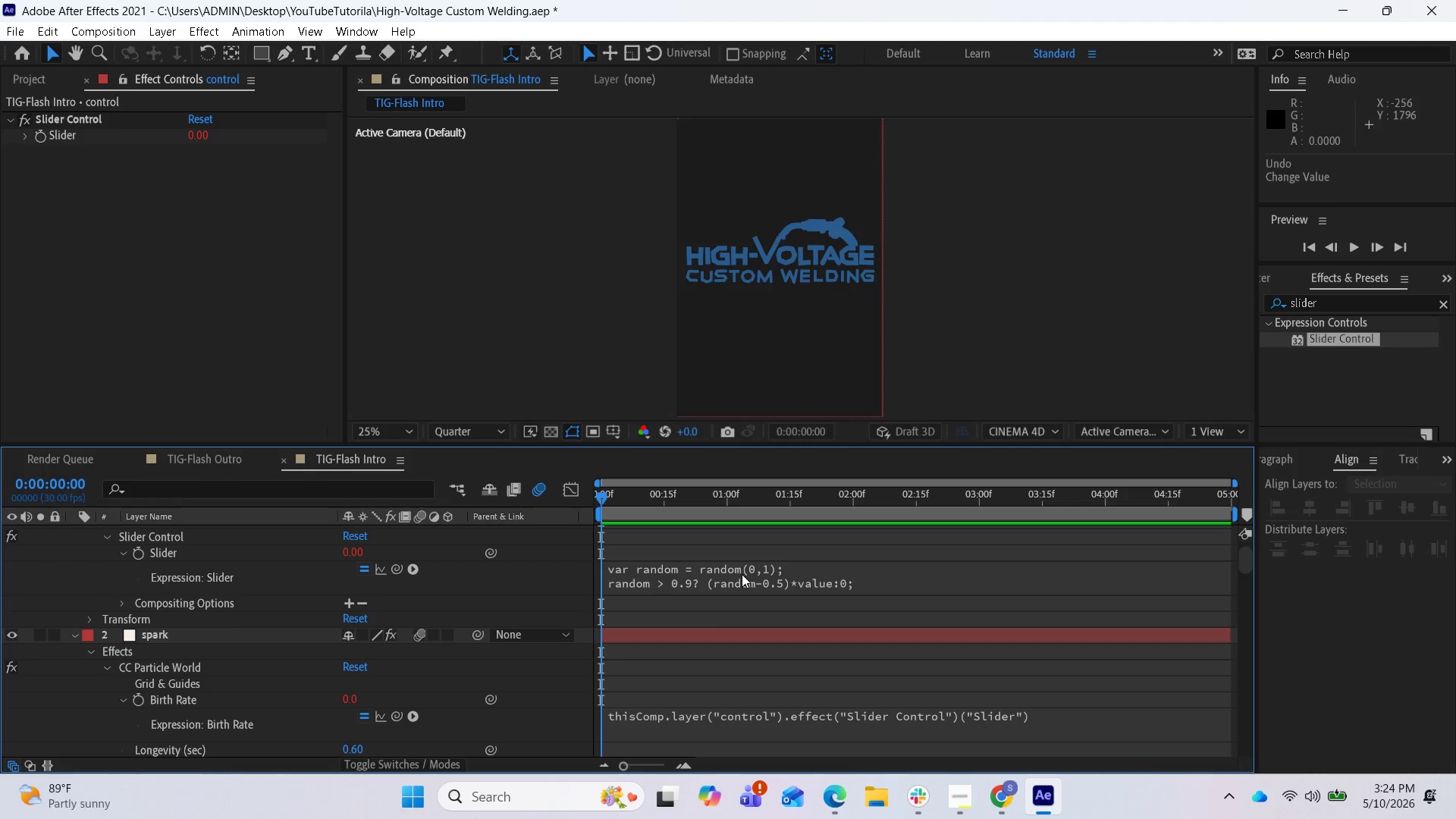 
key(Control+Z)
 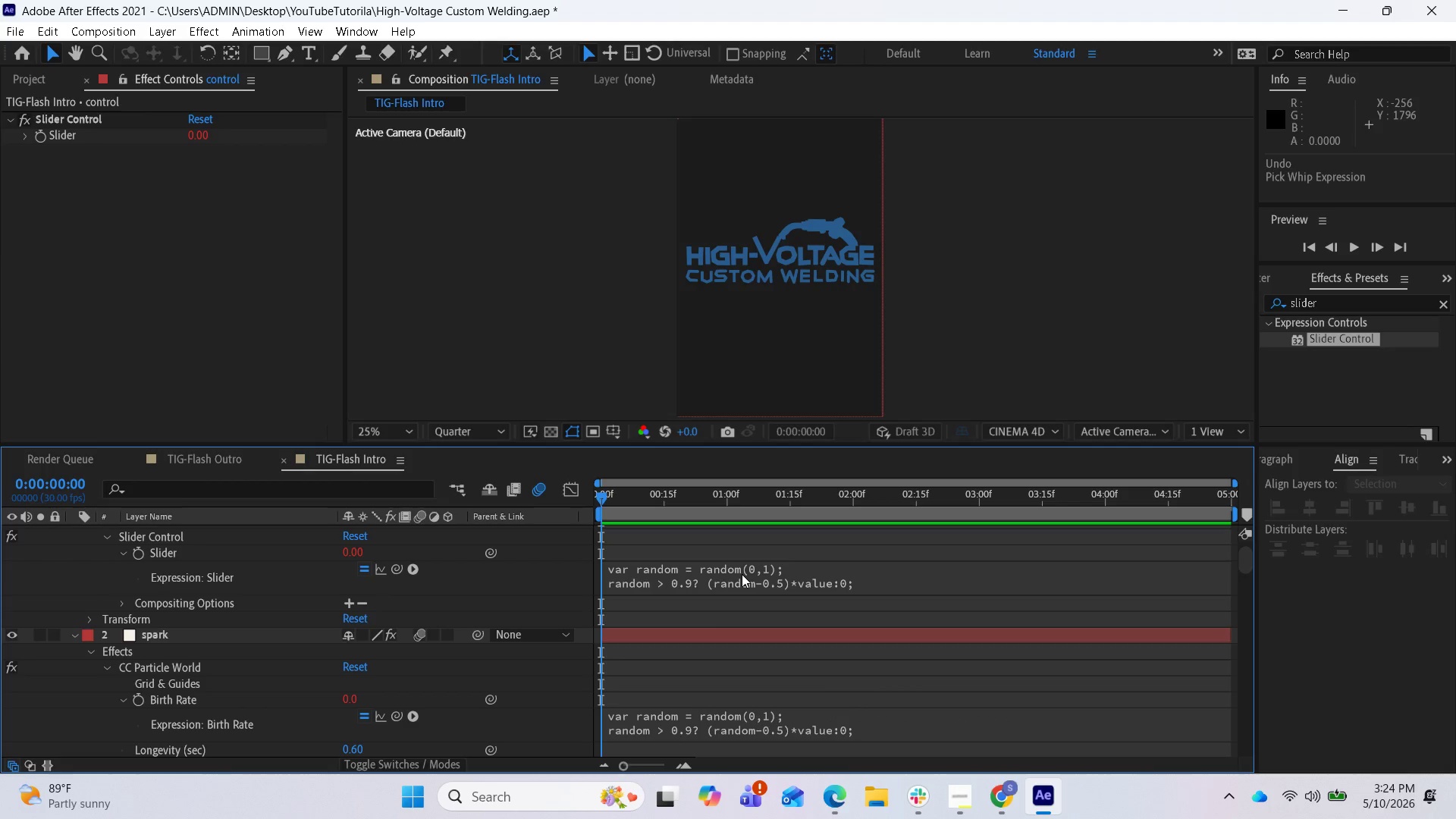 
key(Control+Z)
 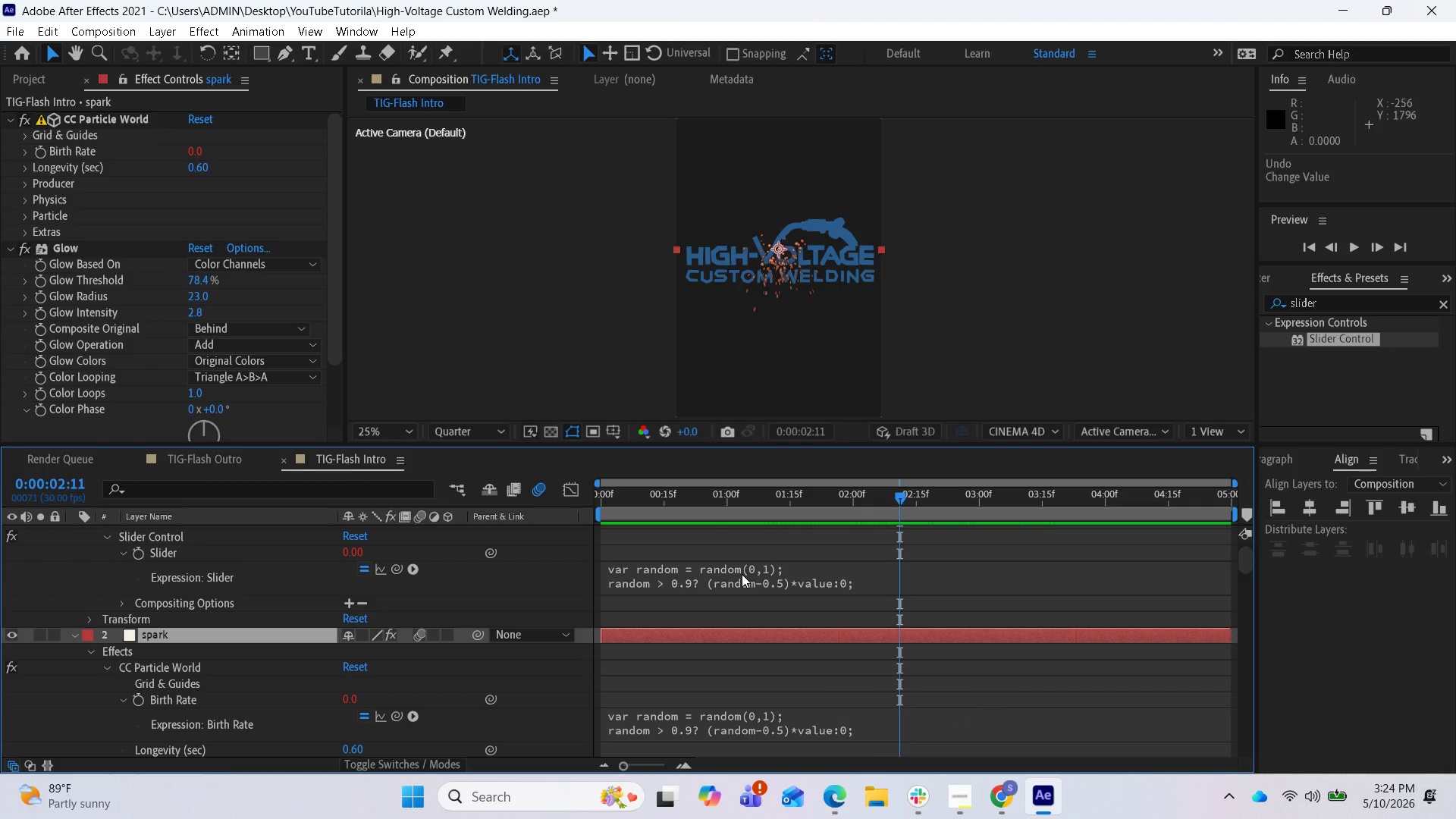 
key(Control+Z)
 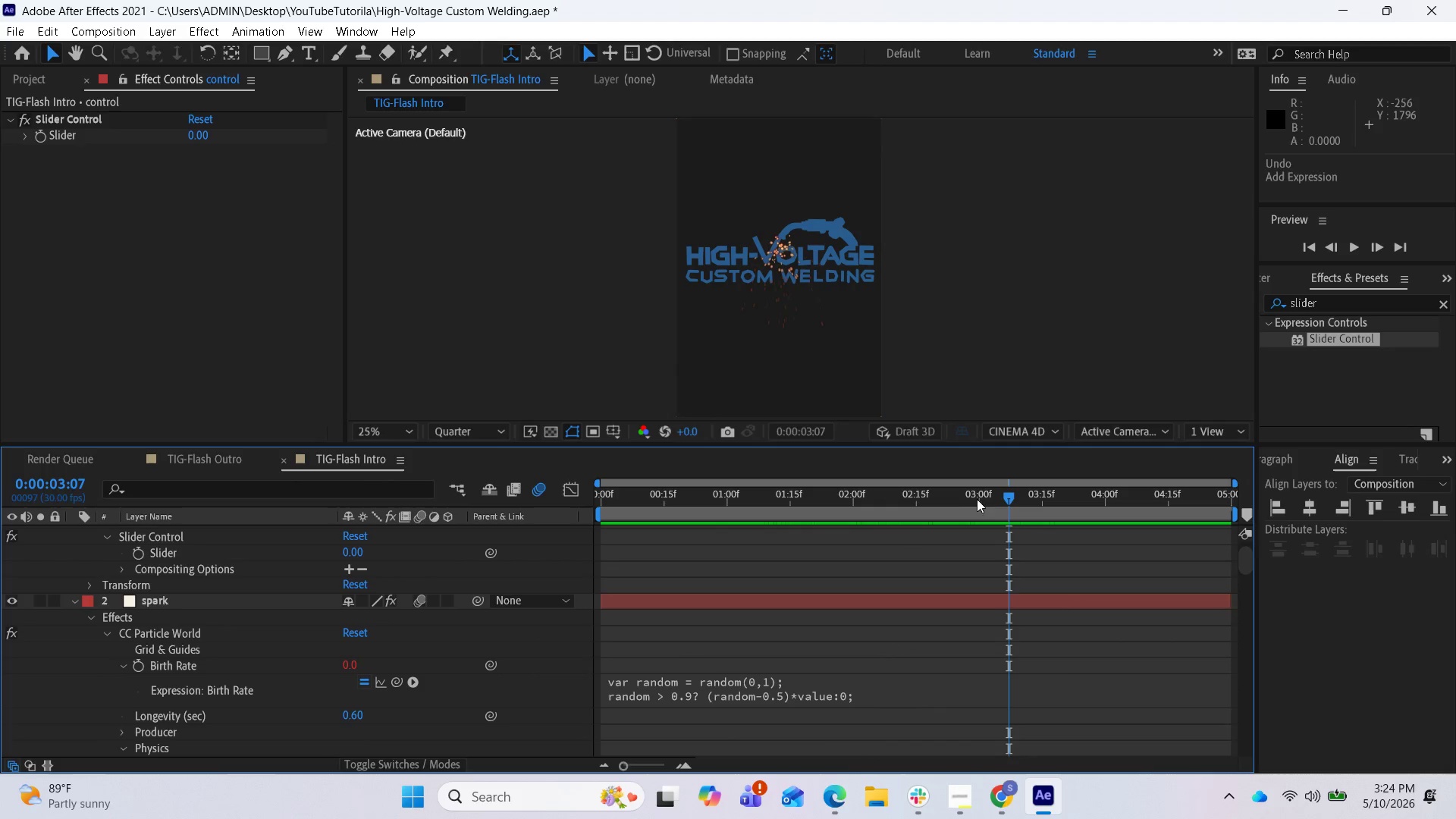 
left_click_drag(start_coordinate=[999, 495], to_coordinate=[699, 510])
 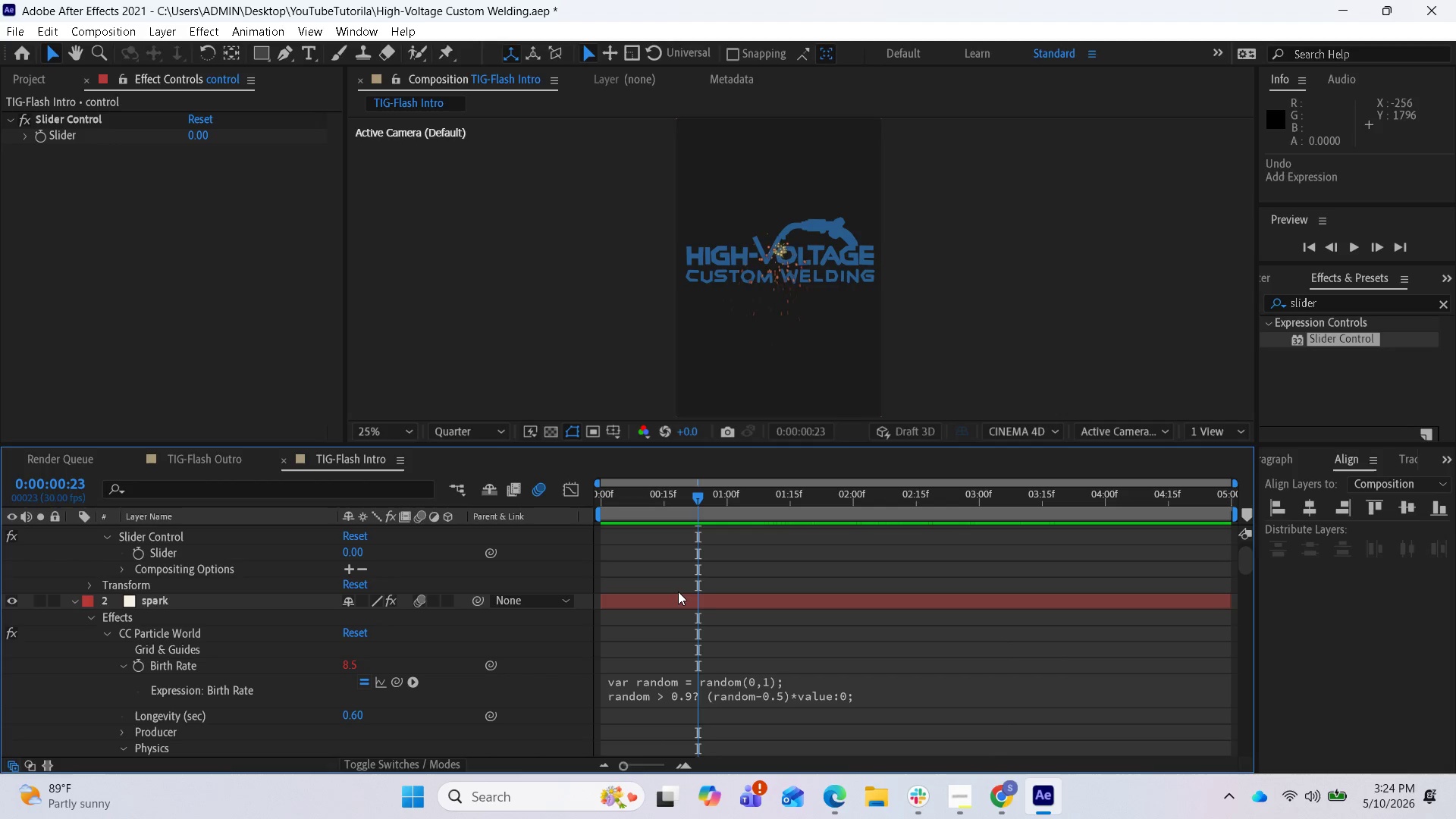 
scroll: coordinate [993, 497], scroll_direction: up, amount: 1.0
 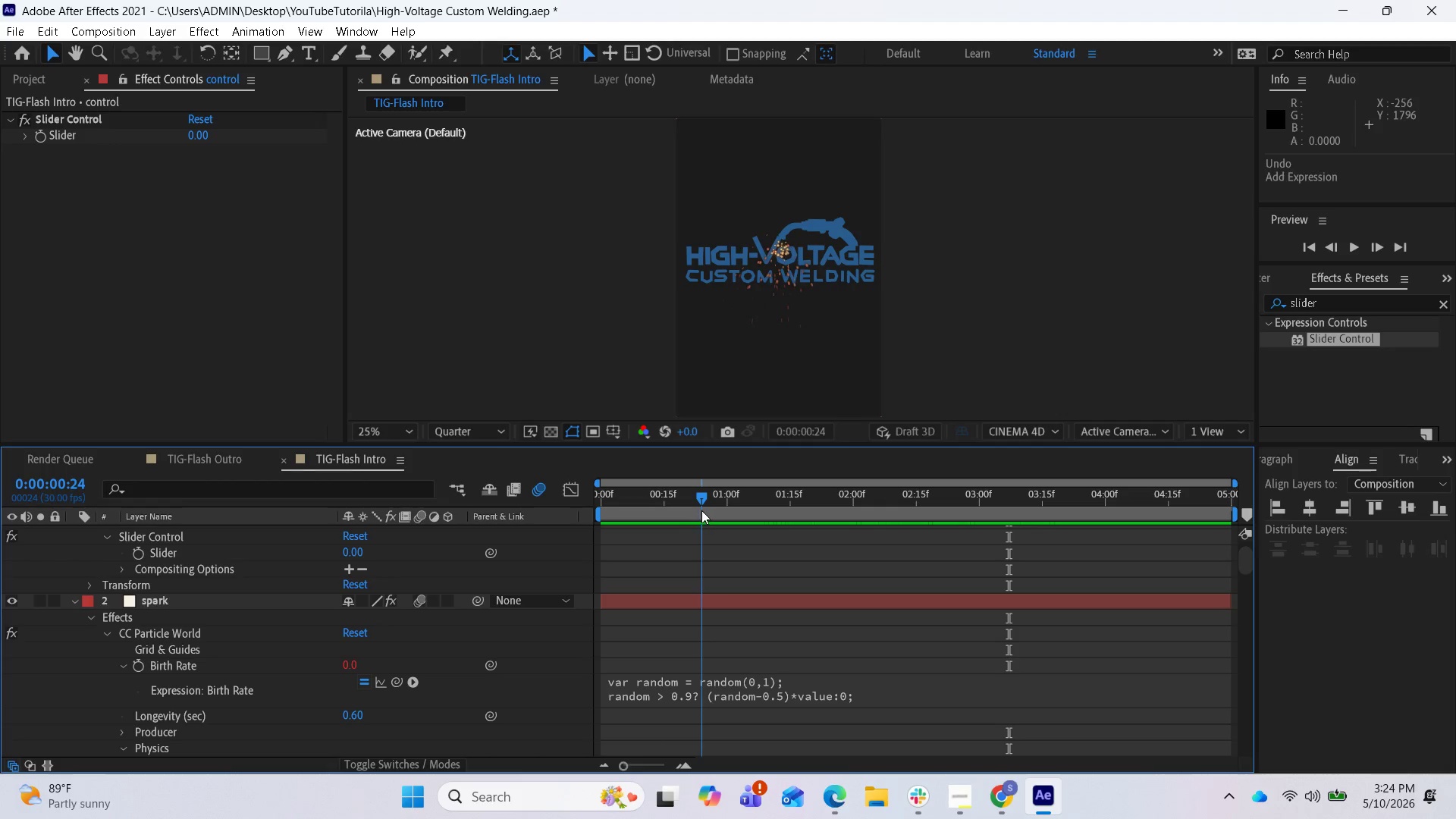 
left_click([670, 599])
 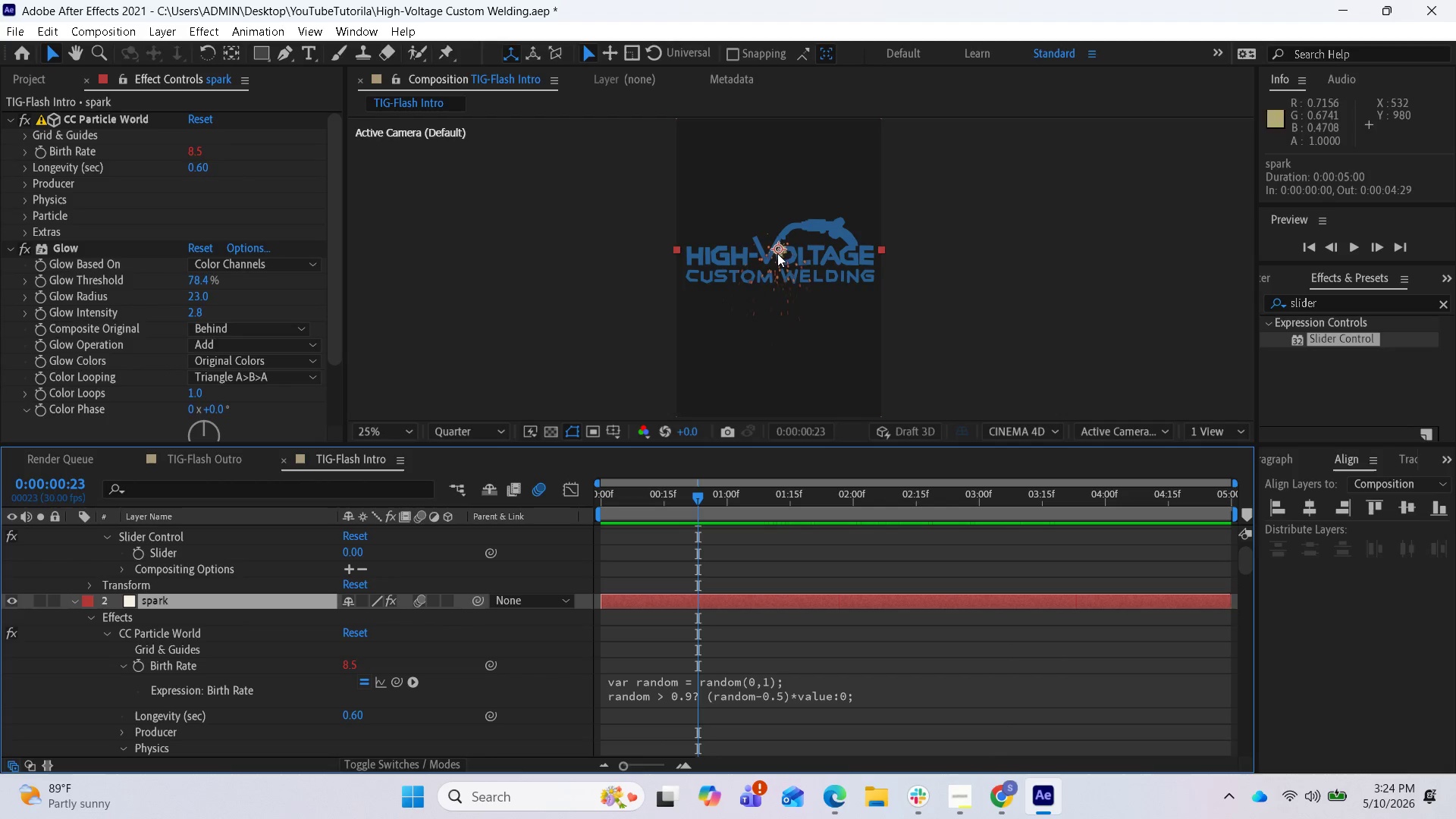 
left_click_drag(start_coordinate=[777, 249], to_coordinate=[781, 238])
 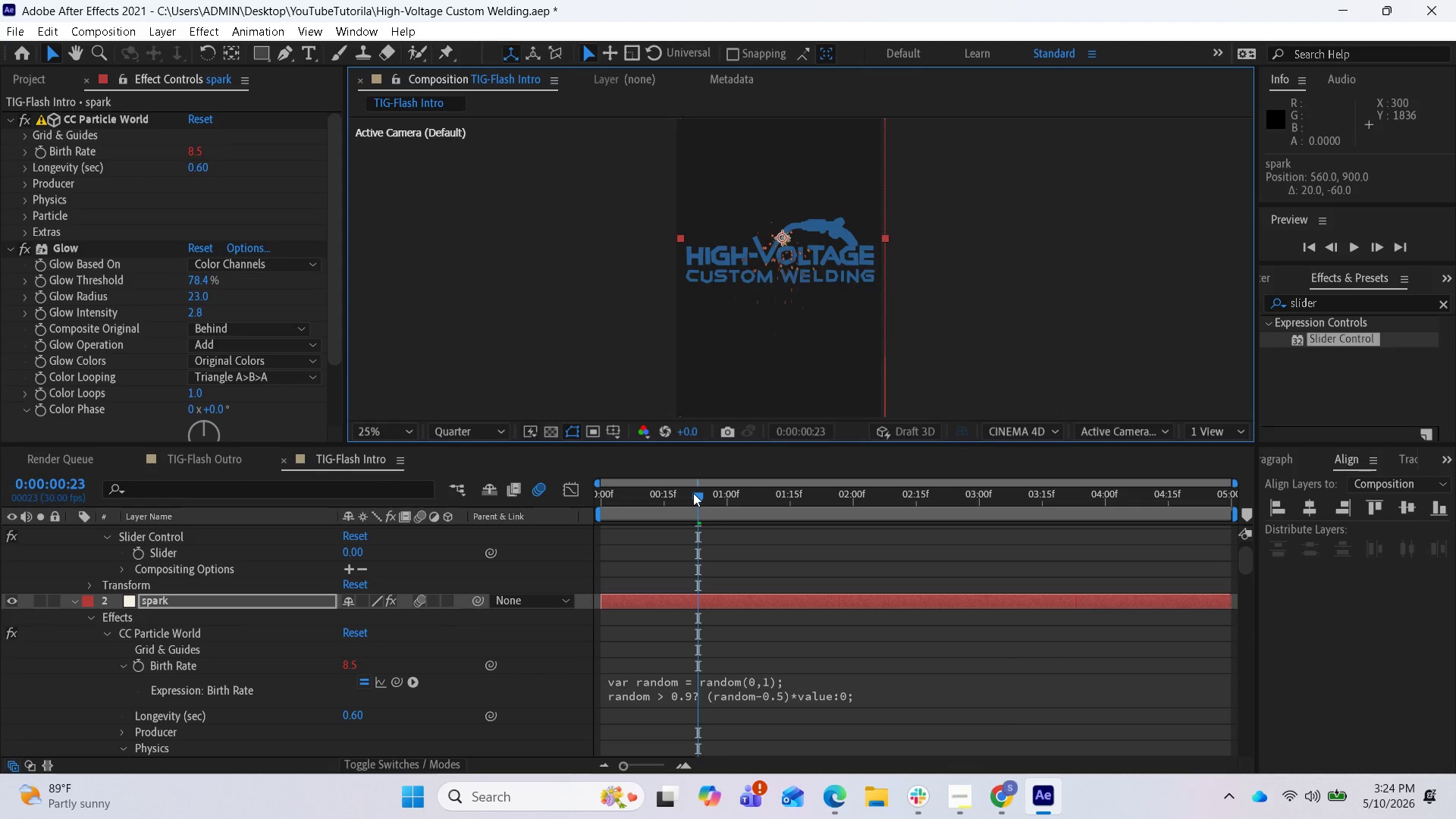 
left_click_drag(start_coordinate=[693, 494], to_coordinate=[522, 491])
 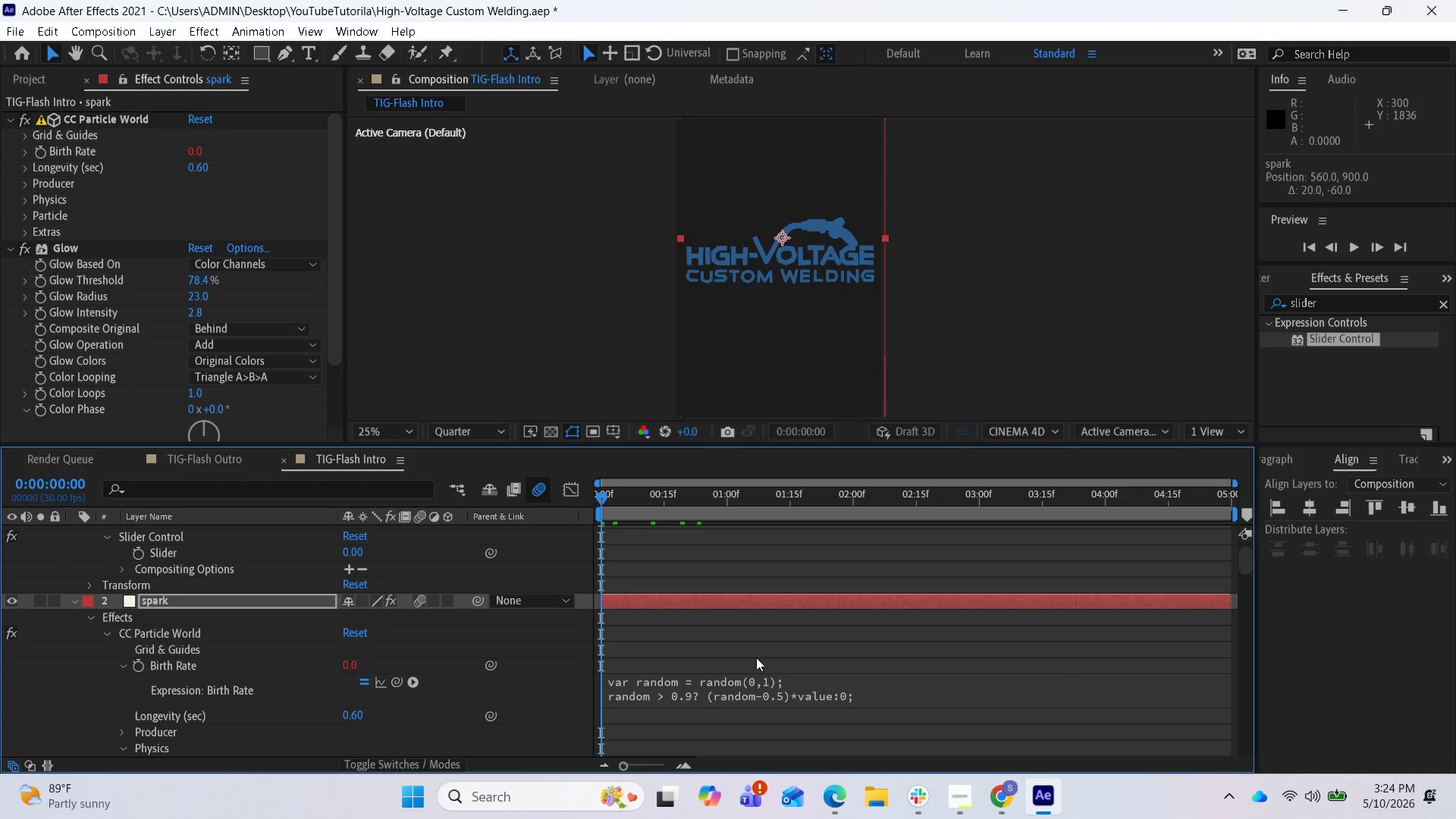 
left_click([756, 657])
 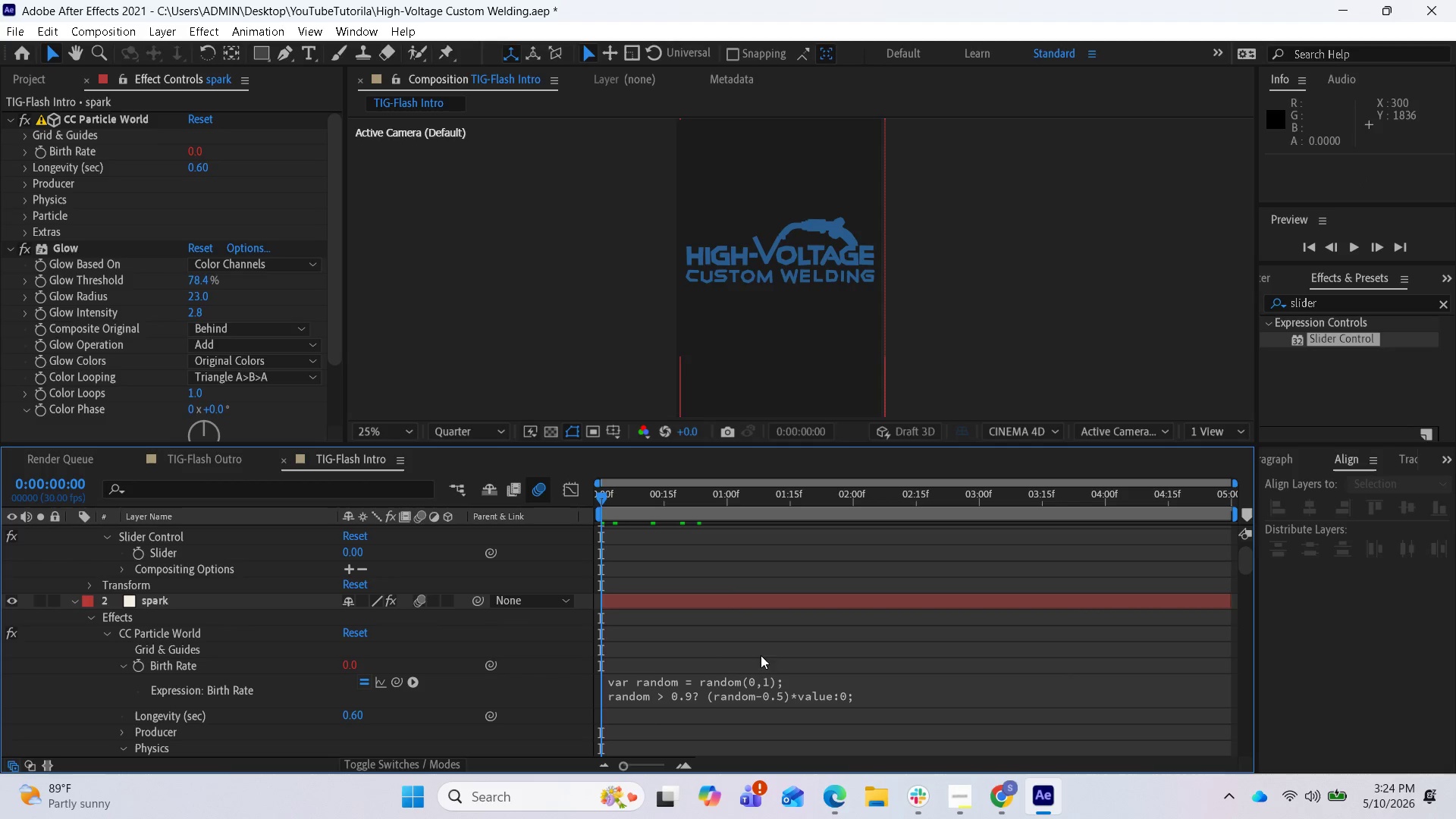 
key(Space)
 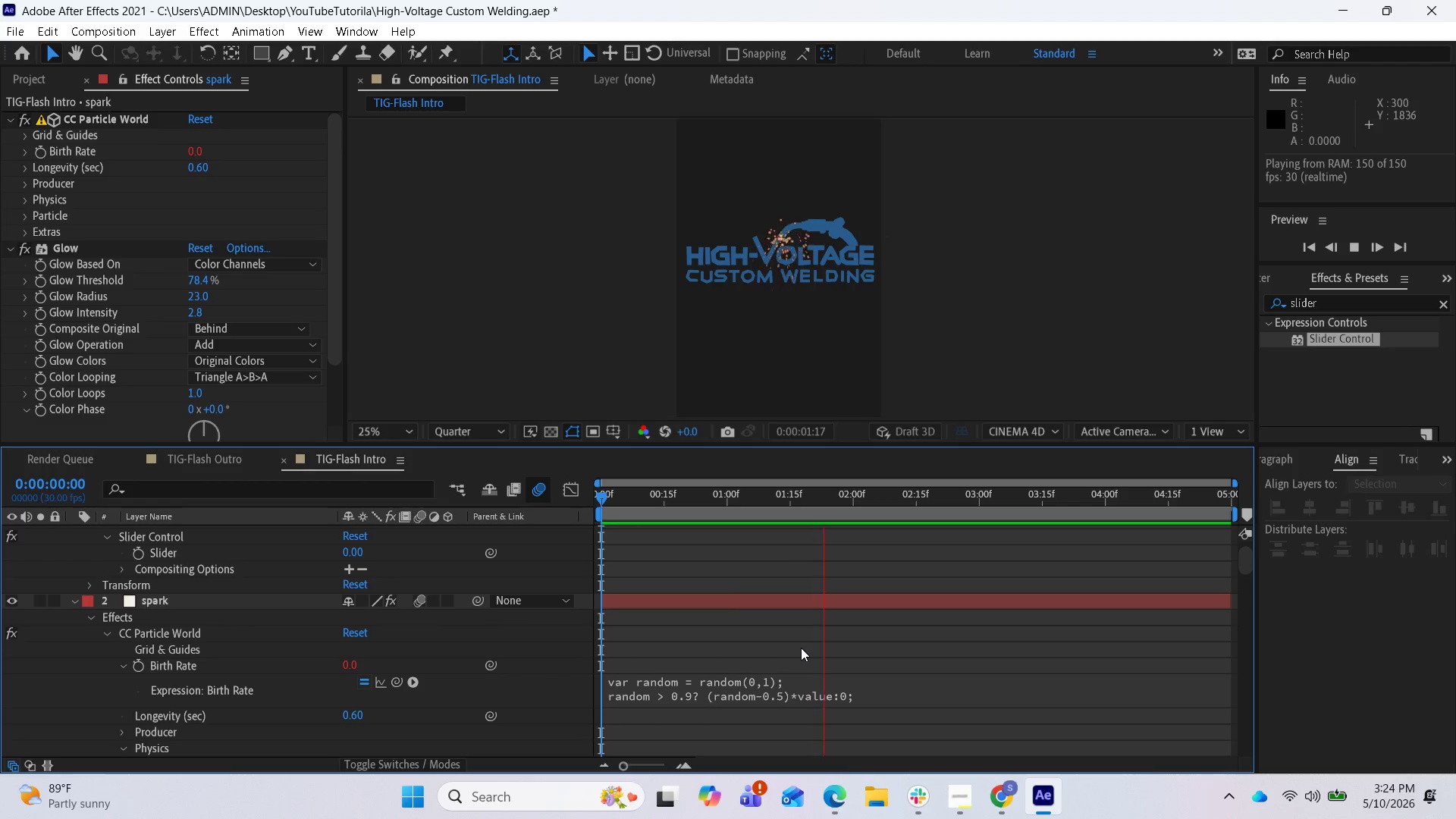 
key(Space)
 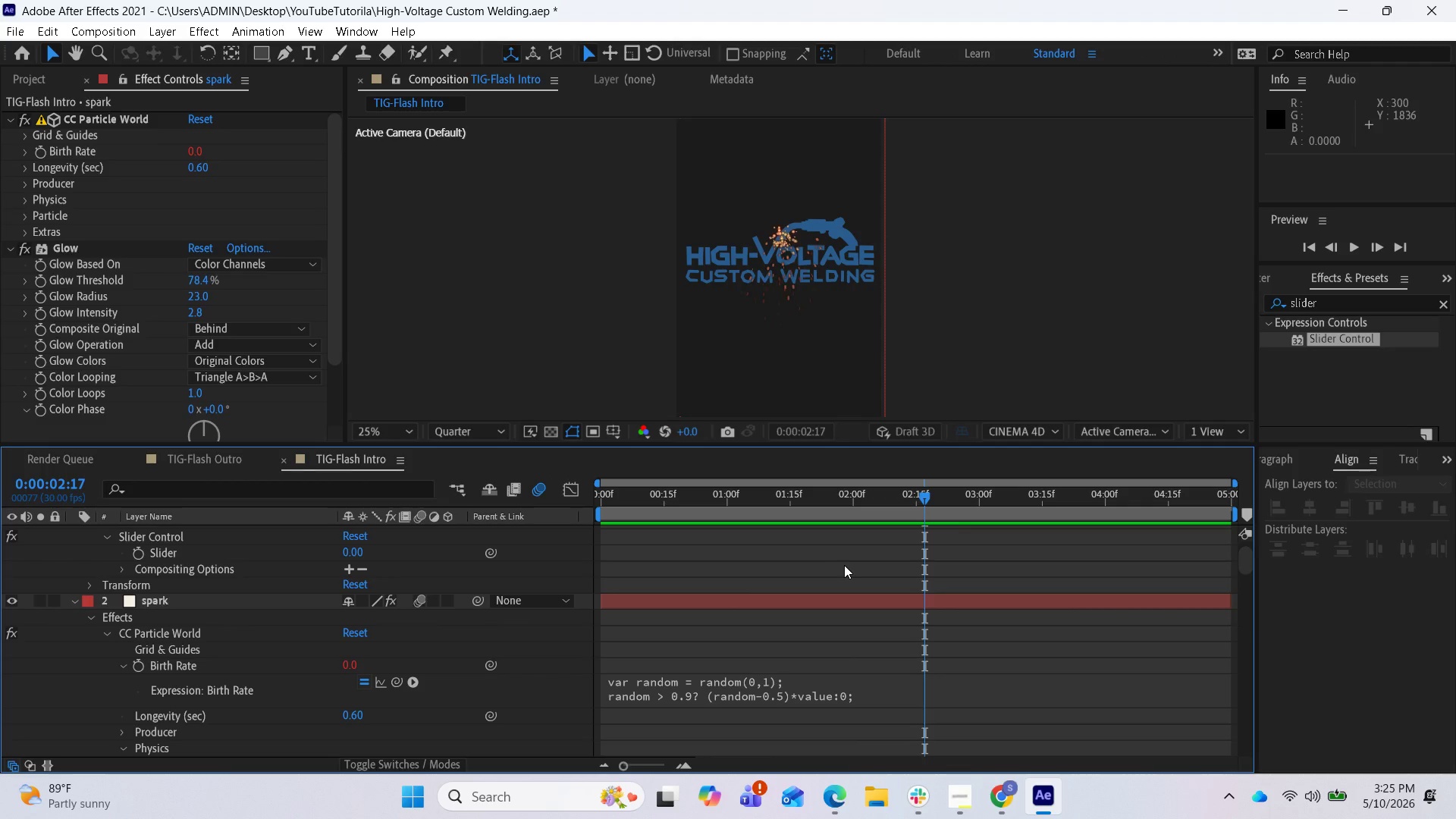 
wait(6.2)
 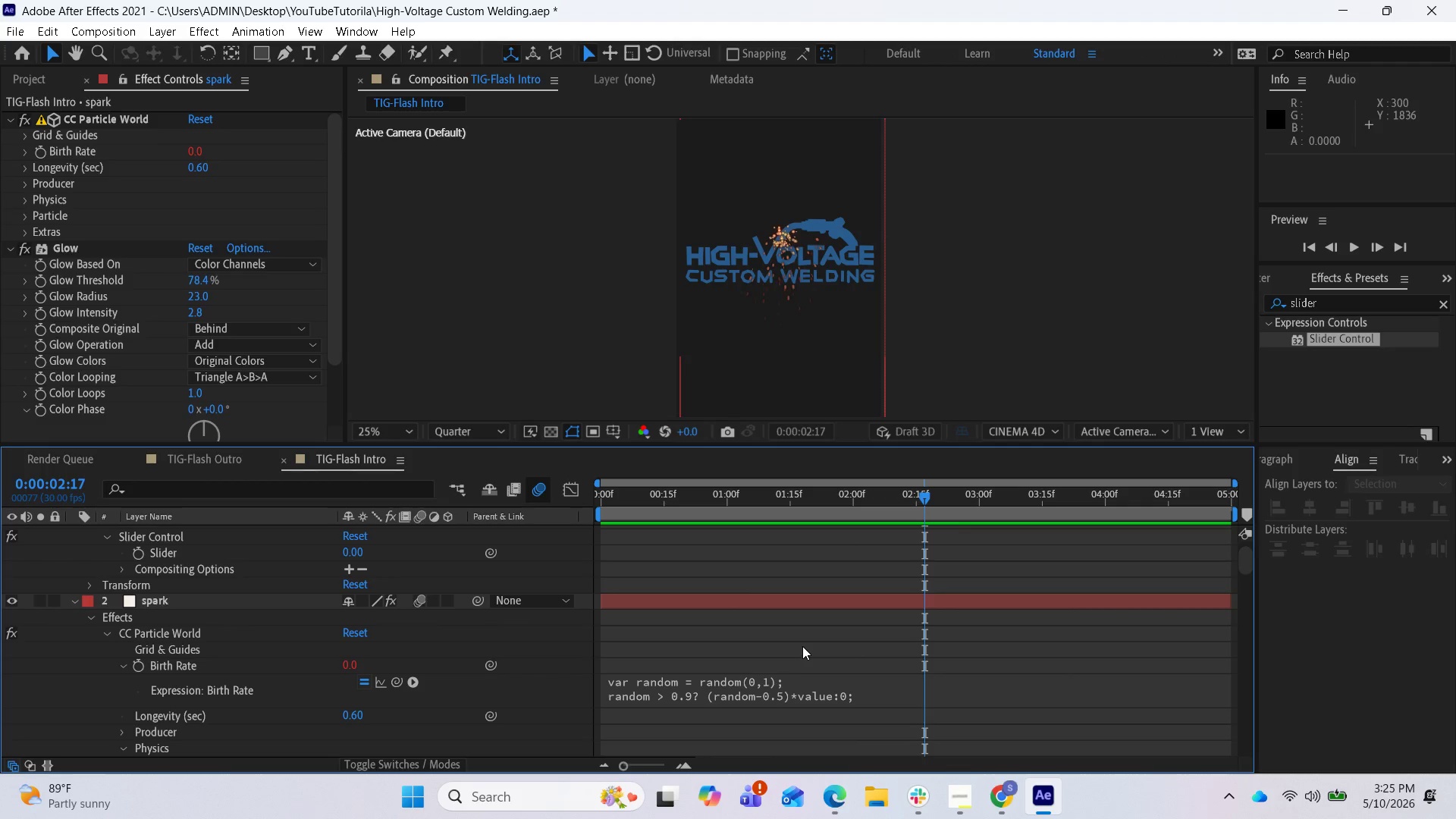 
scroll: coordinate [151, 543], scroll_direction: up, amount: 2.0
 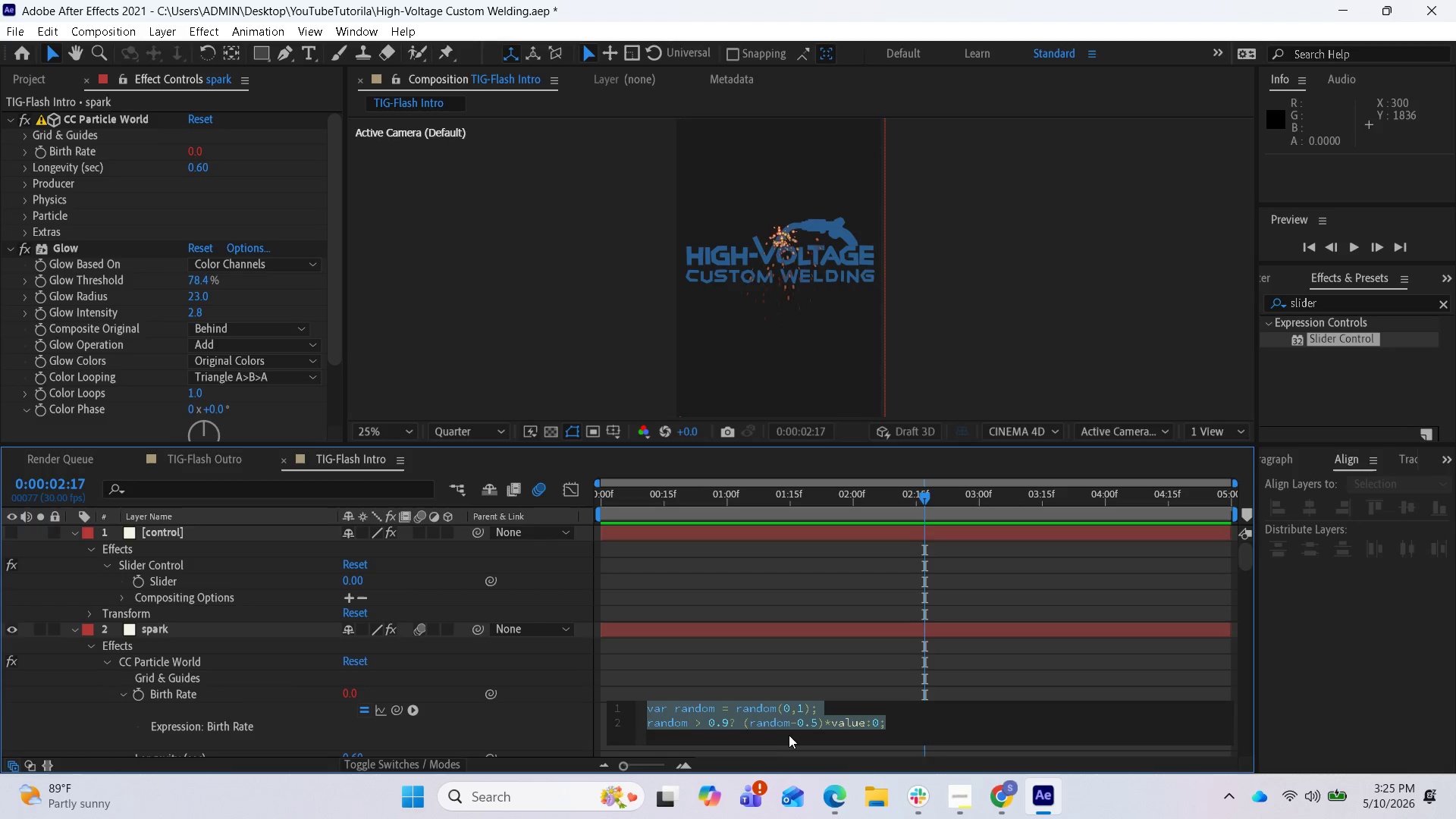 
key(Control+C)
 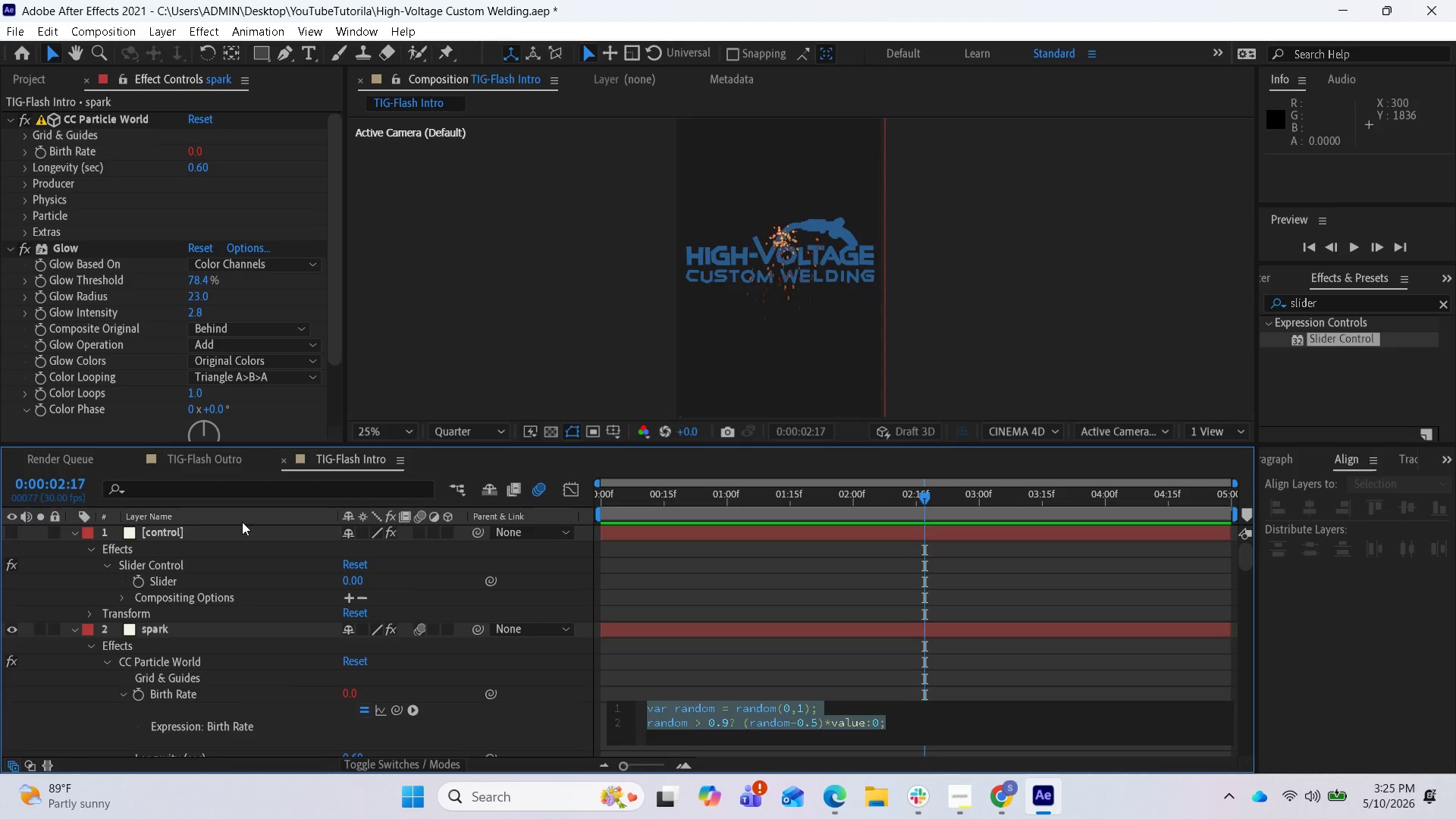 
left_click([224, 536])
 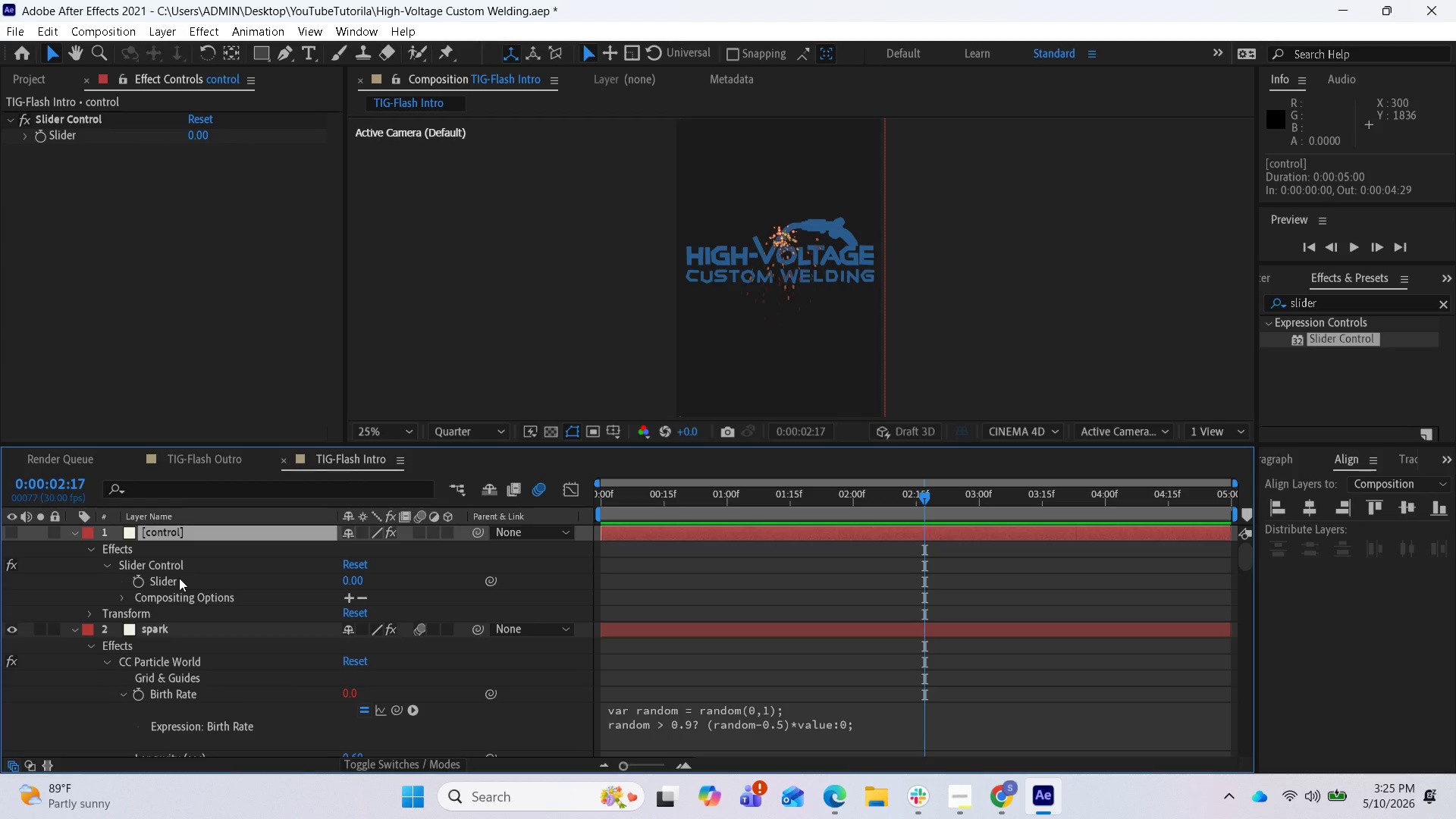 
left_click([179, 578])
 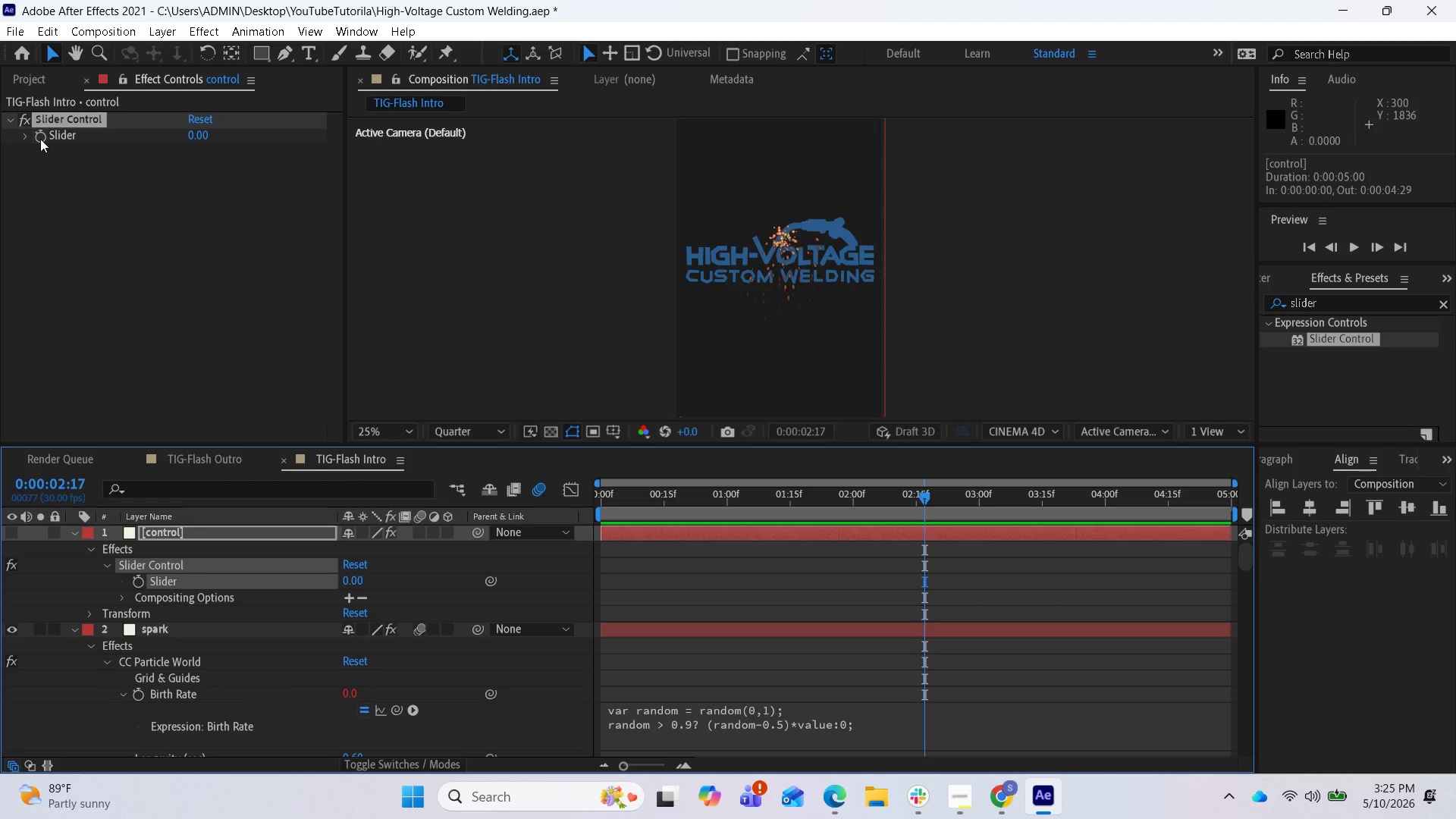 
hold_key(key=AltLeft, duration=1.11)
left_click([41, 137])
 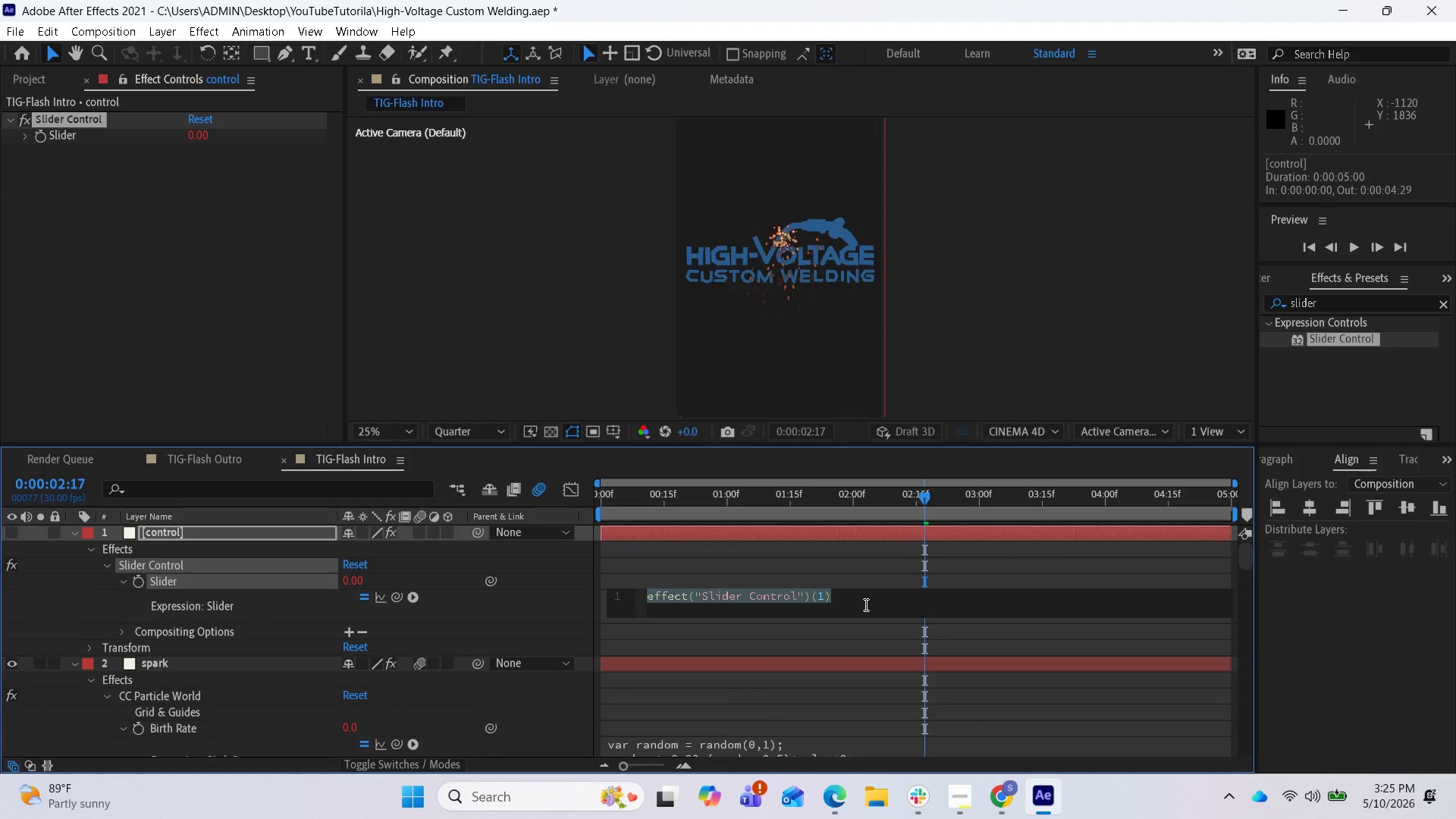 
left_click_drag(start_coordinate=[864, 604], to_coordinate=[642, 599])
 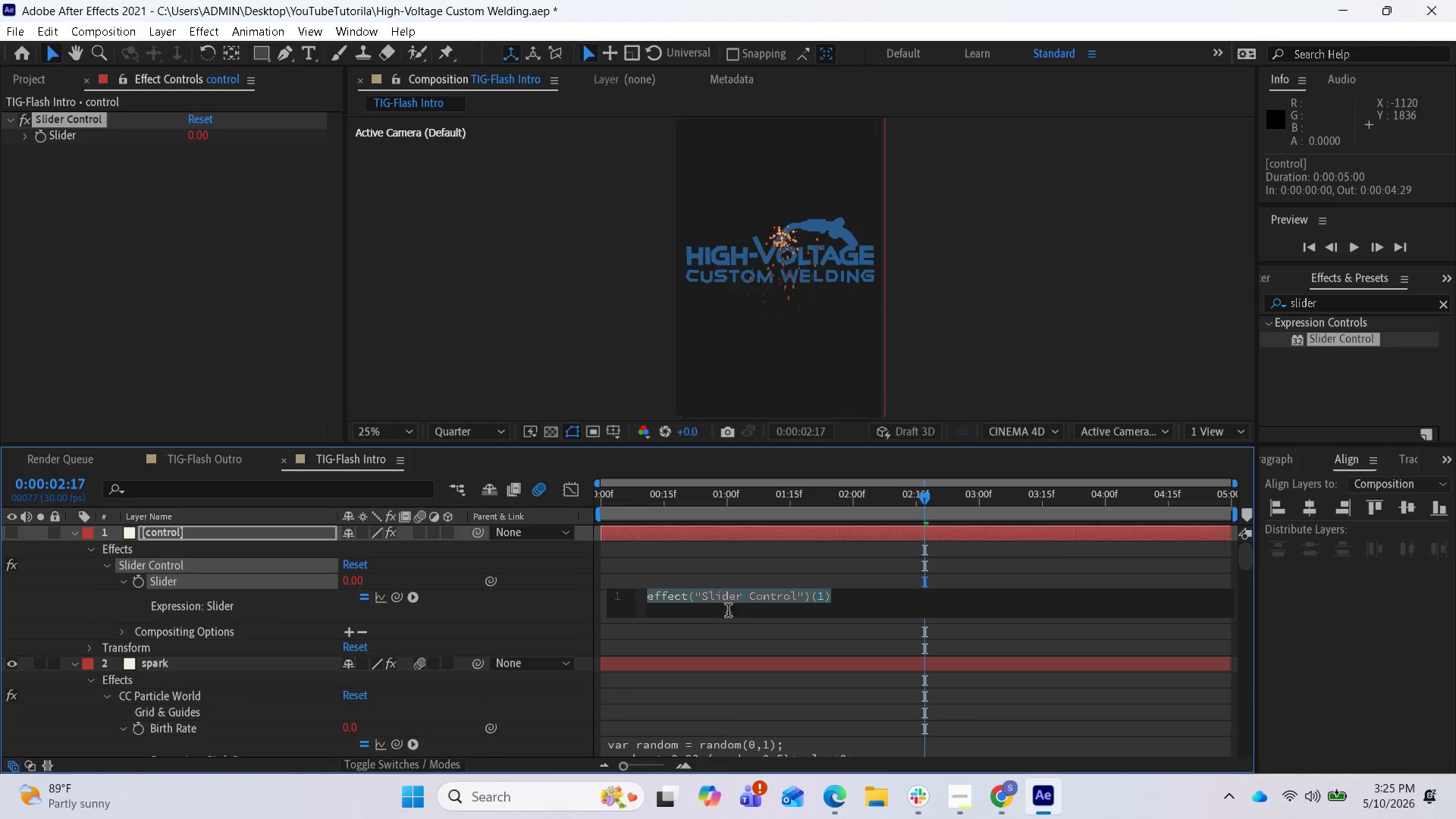 
key(Control+V)
 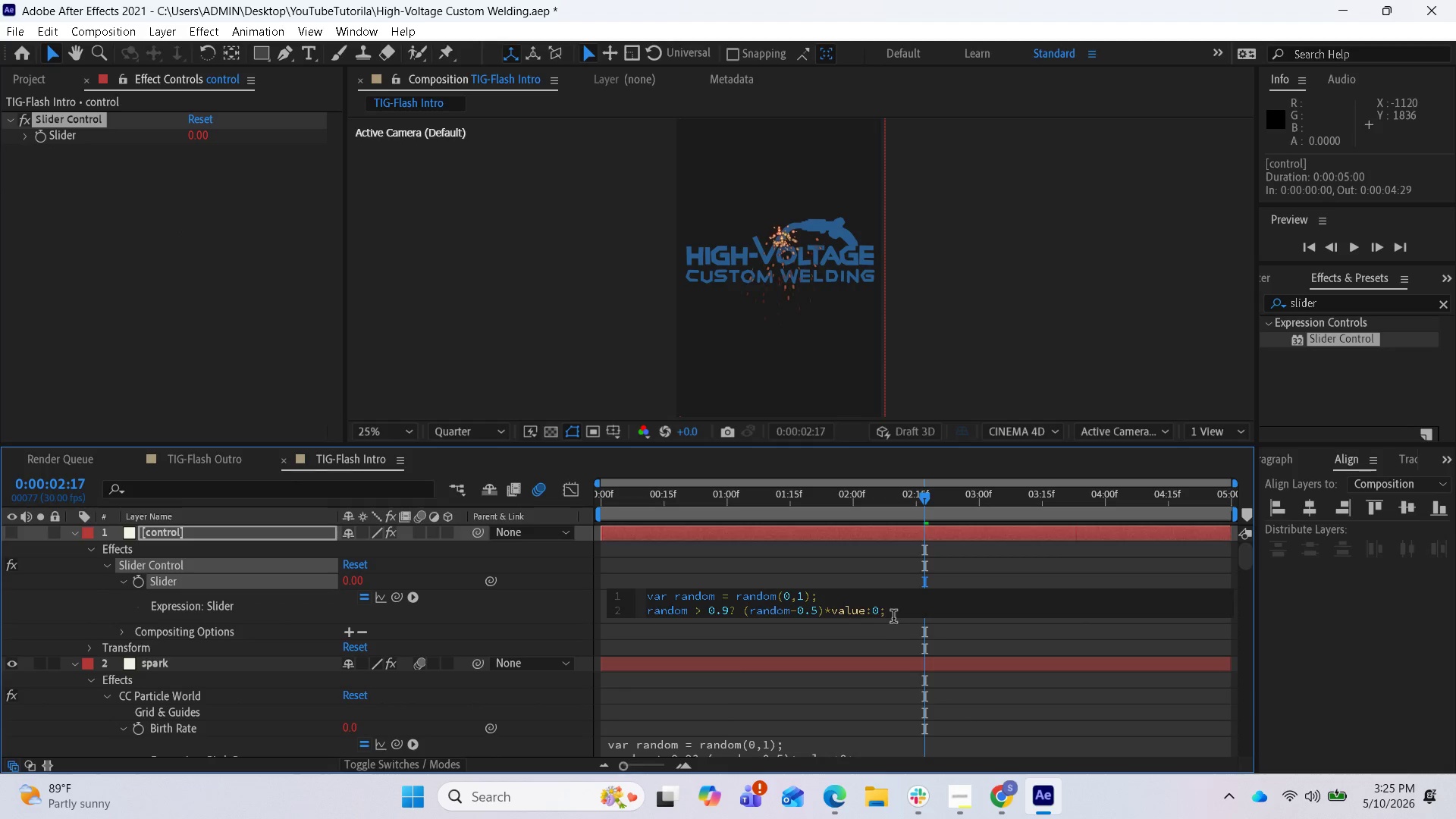 
left_click([895, 613])
 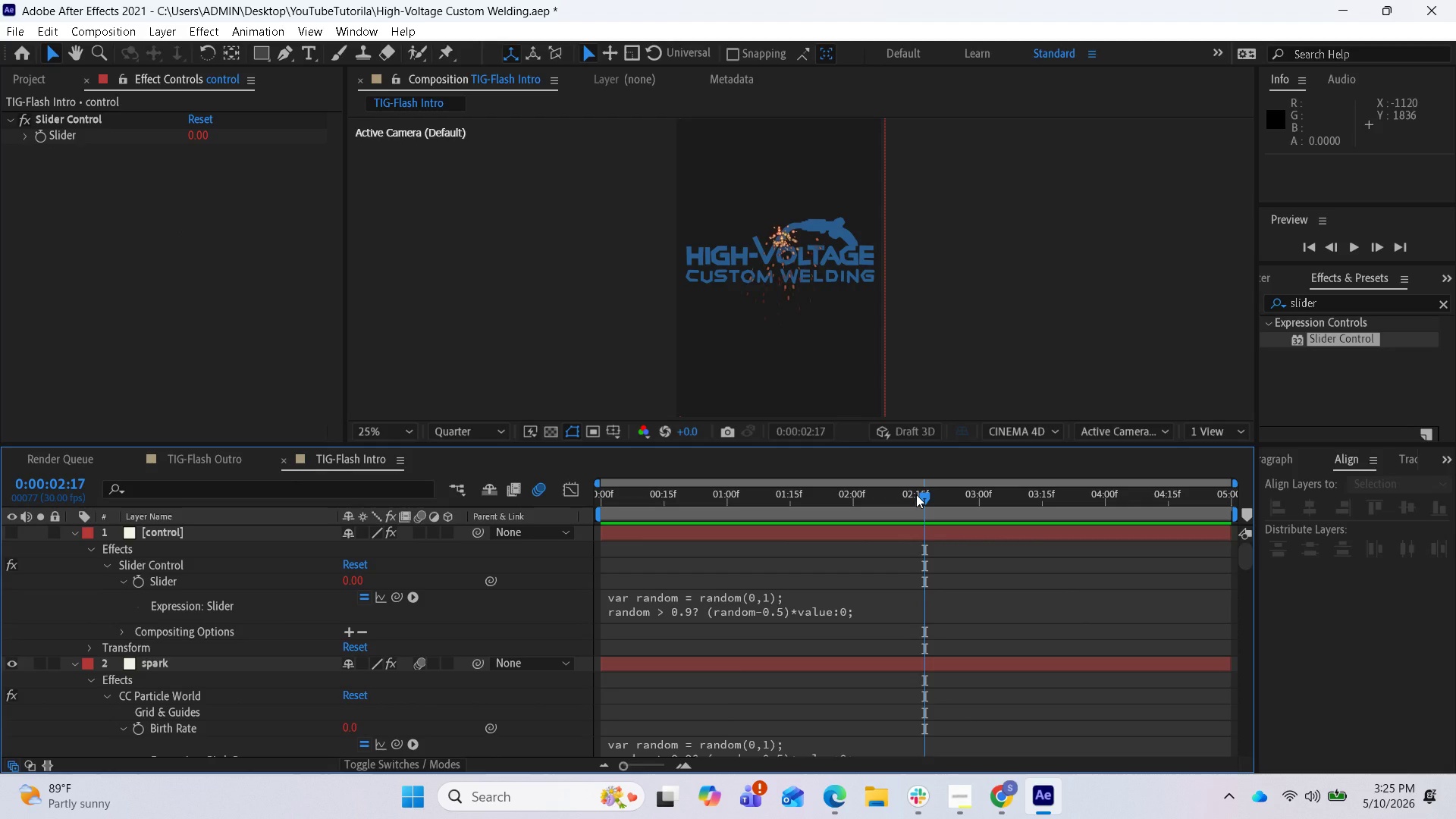 
left_click_drag(start_coordinate=[916, 494], to_coordinate=[764, 488])
 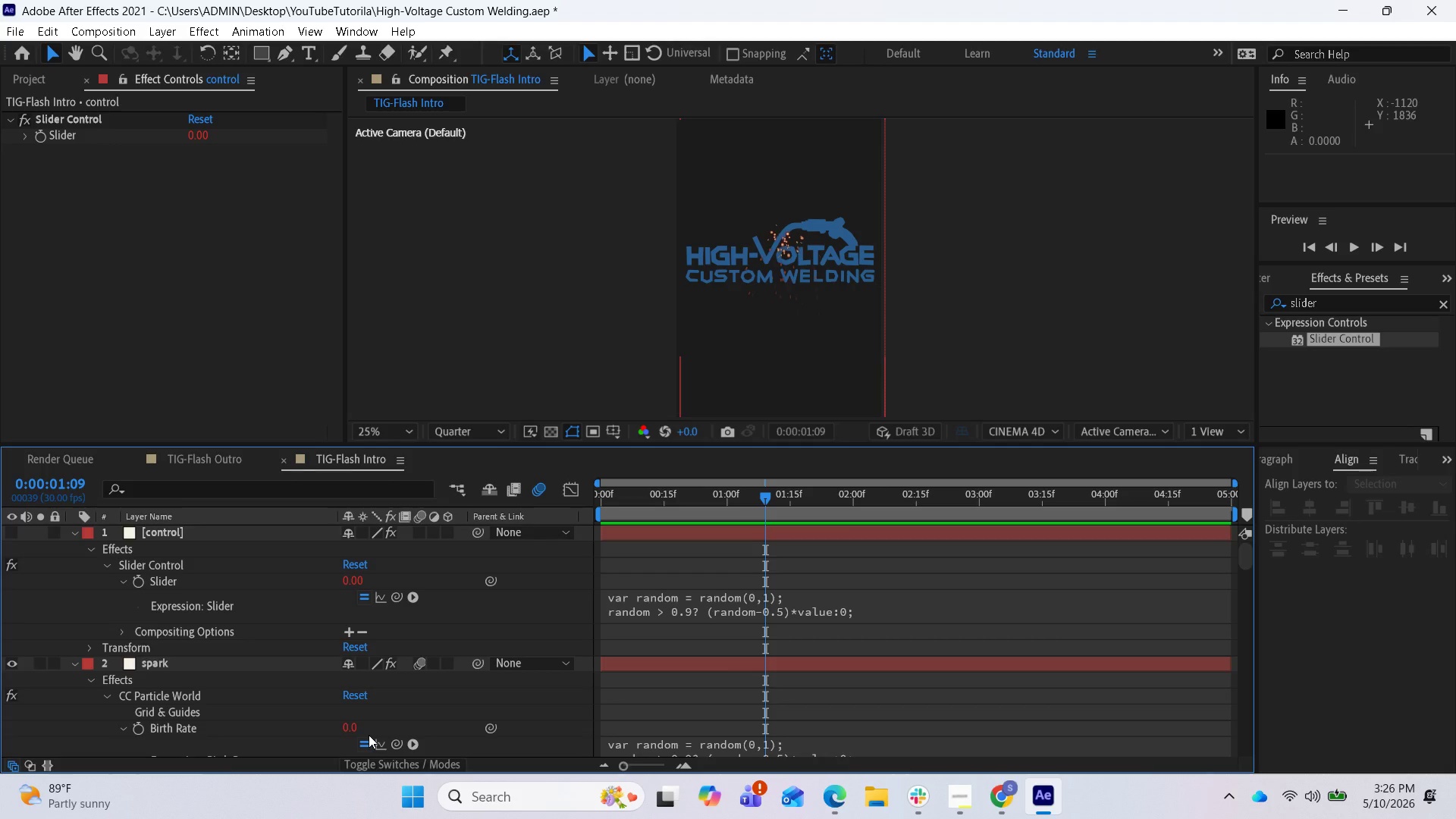 
wait(48.33)
 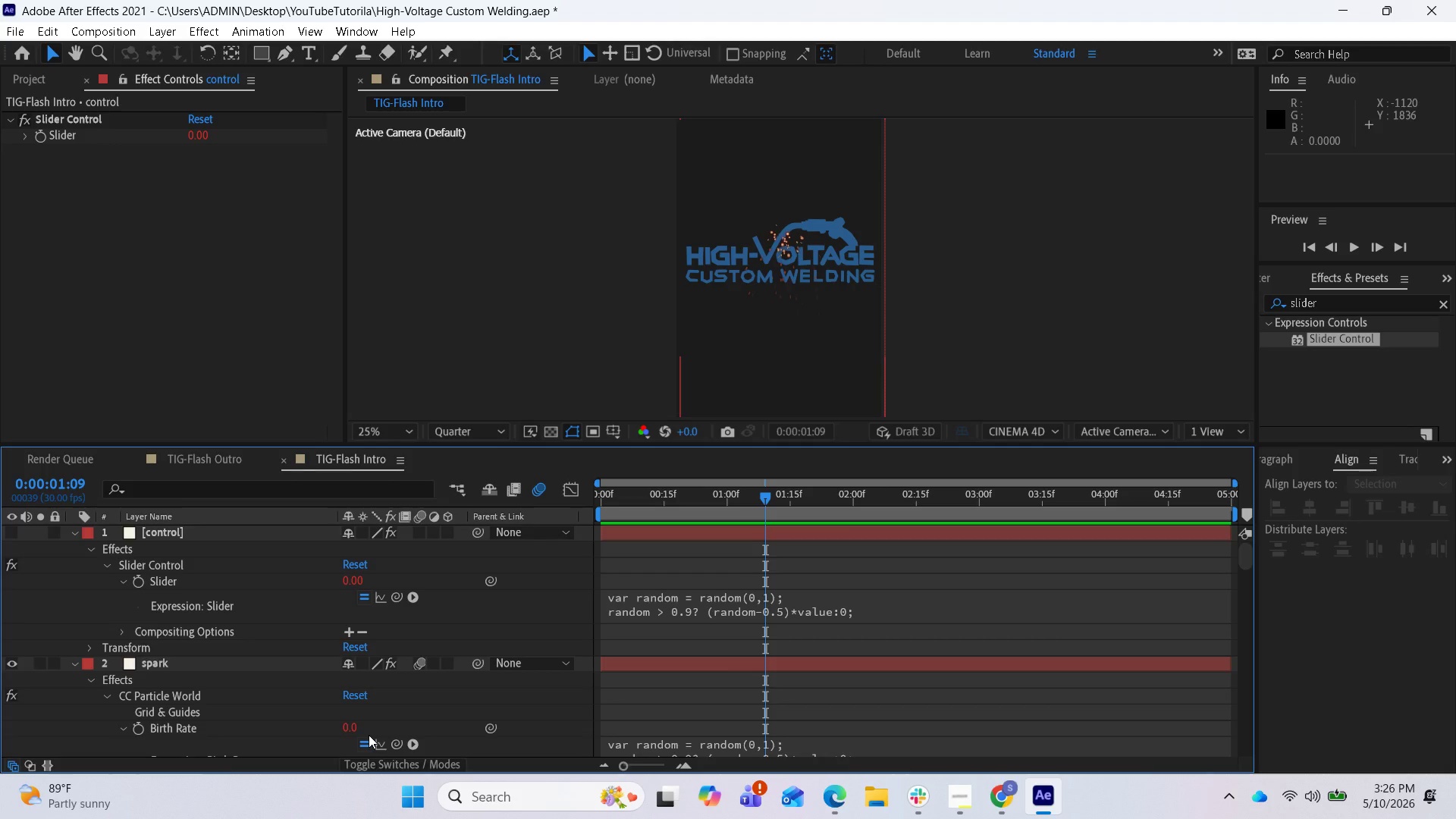 
right_click([490, 583])
 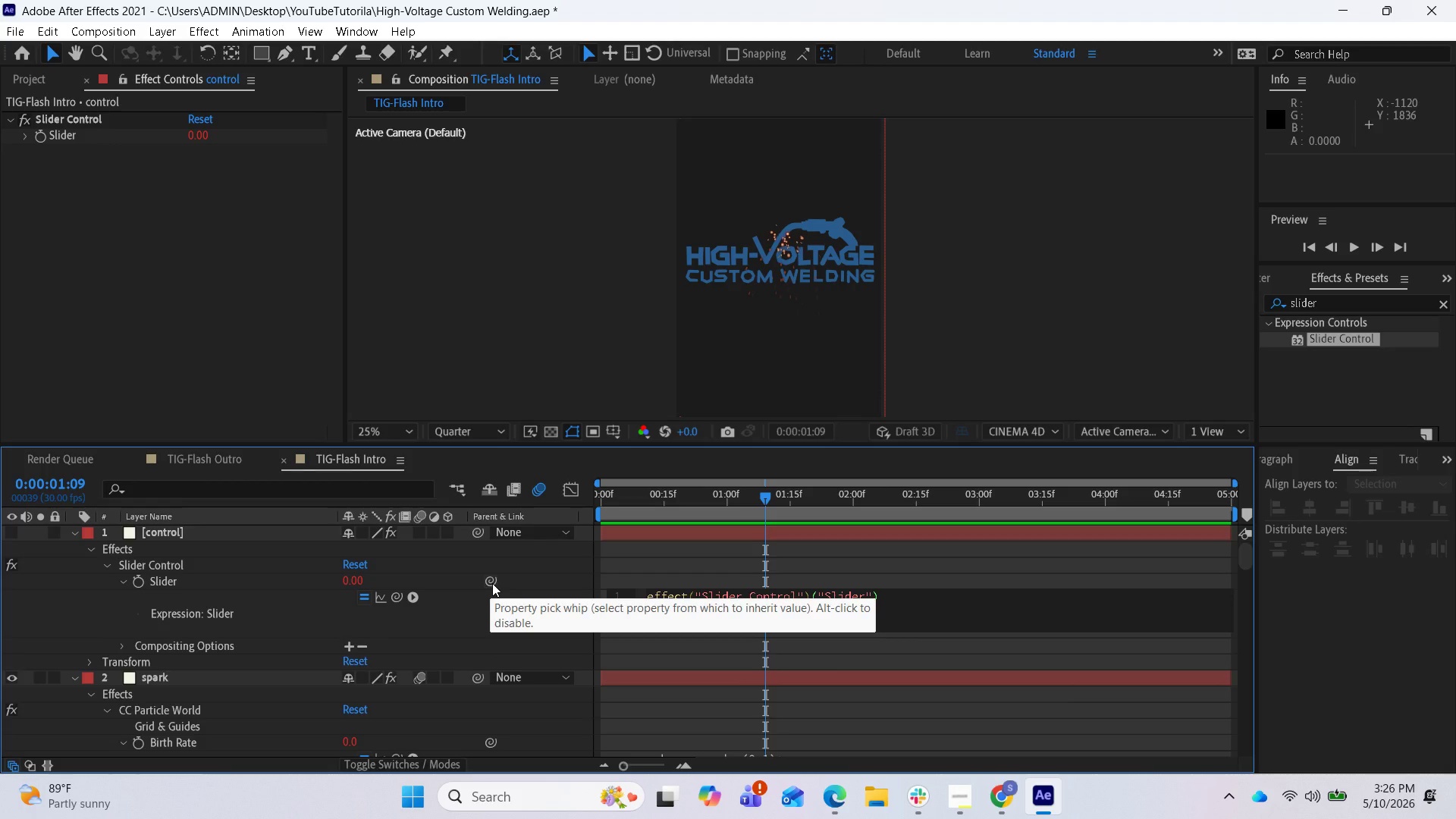 
right_click([490, 584])
 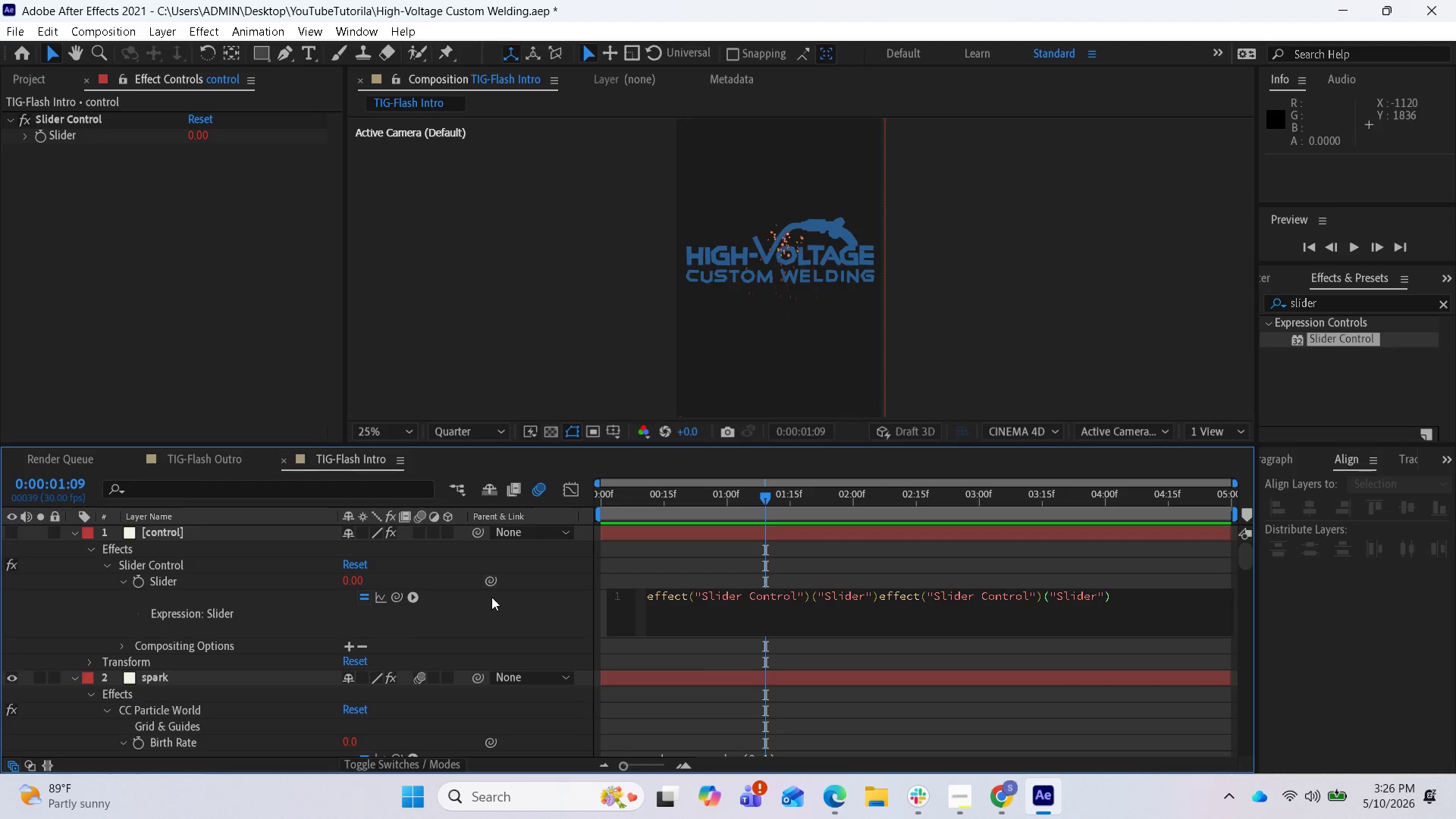 
right_click([495, 587])
 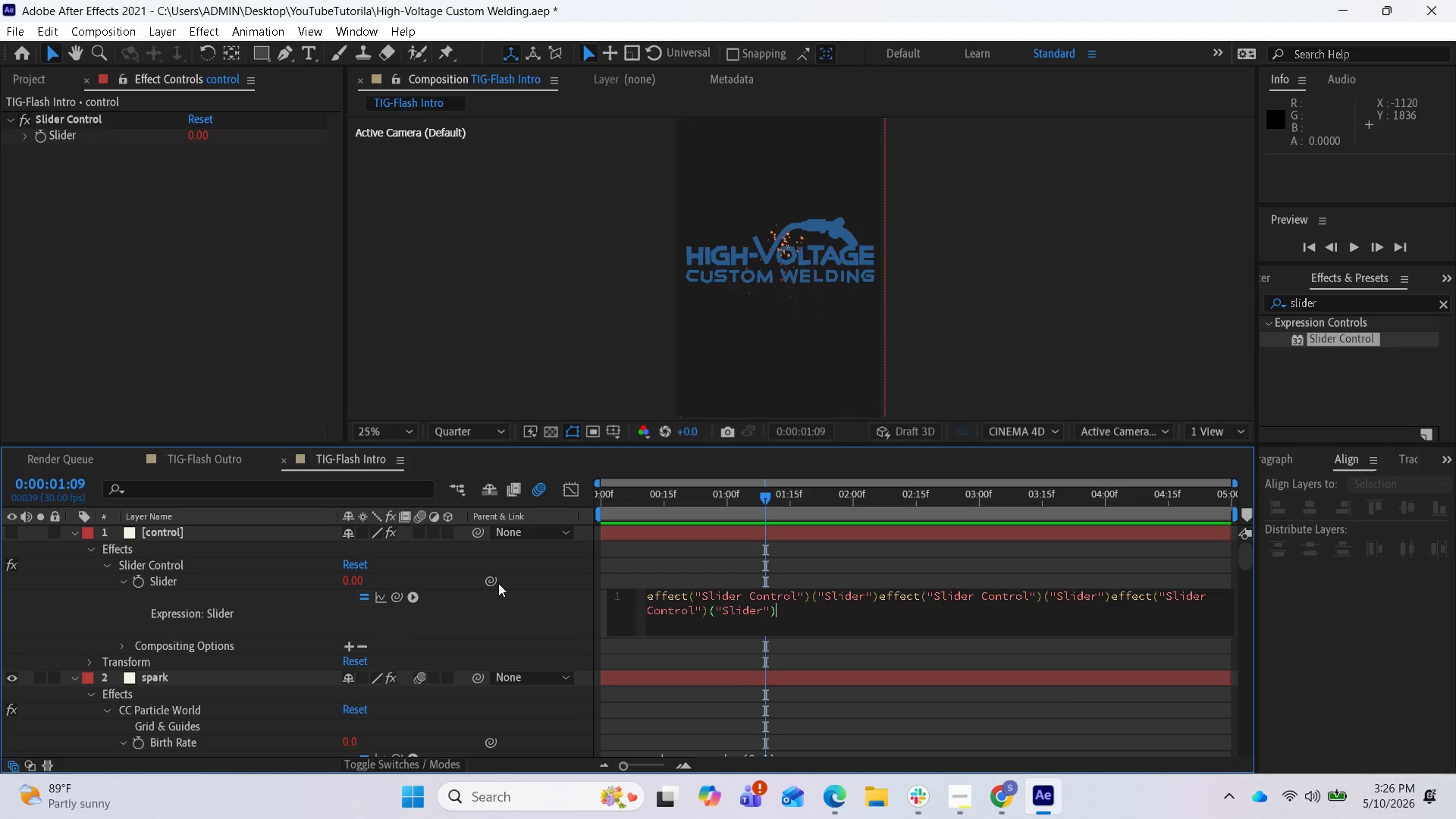 
left_click([498, 583])
 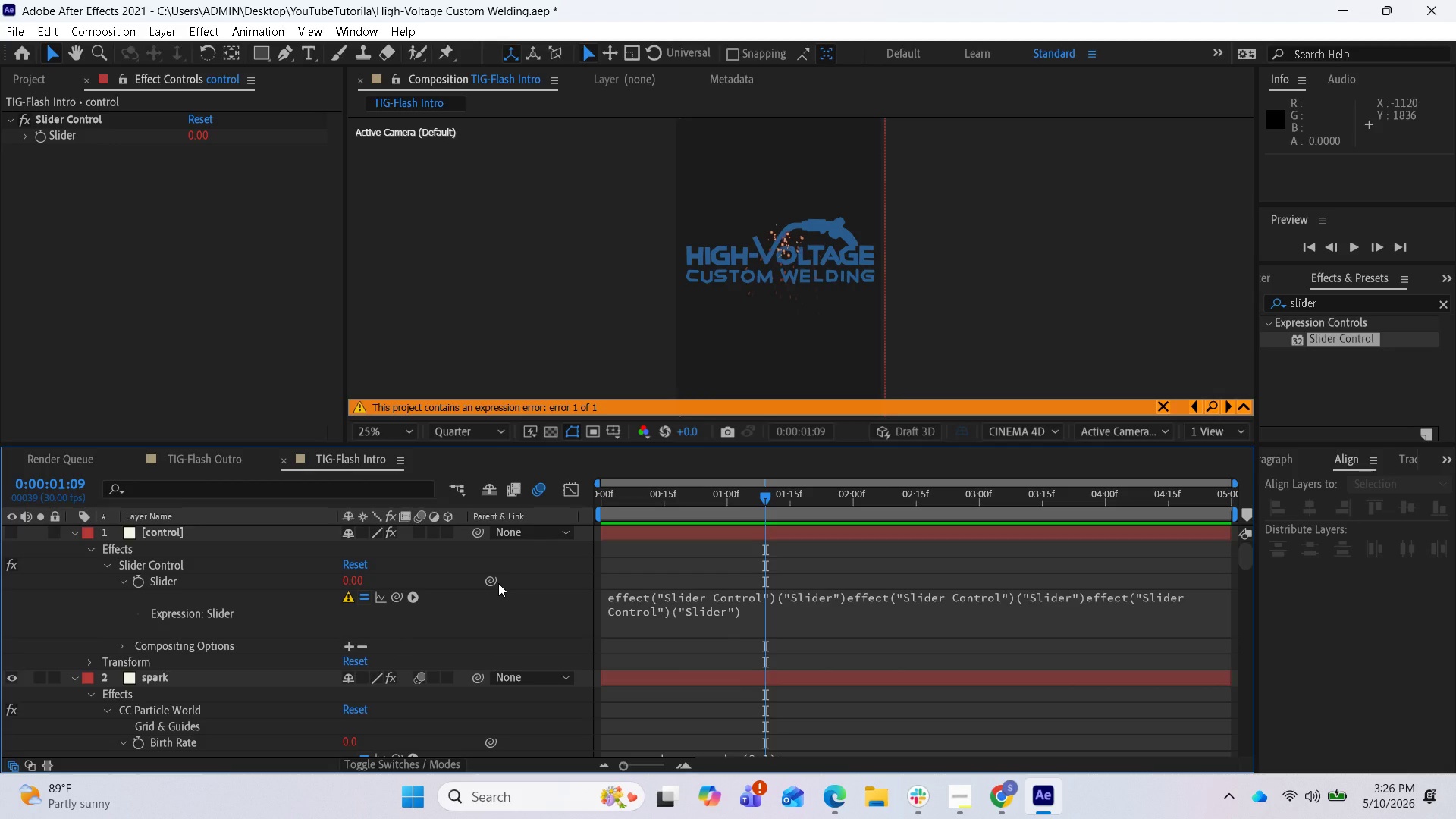 
left_click([498, 583])
 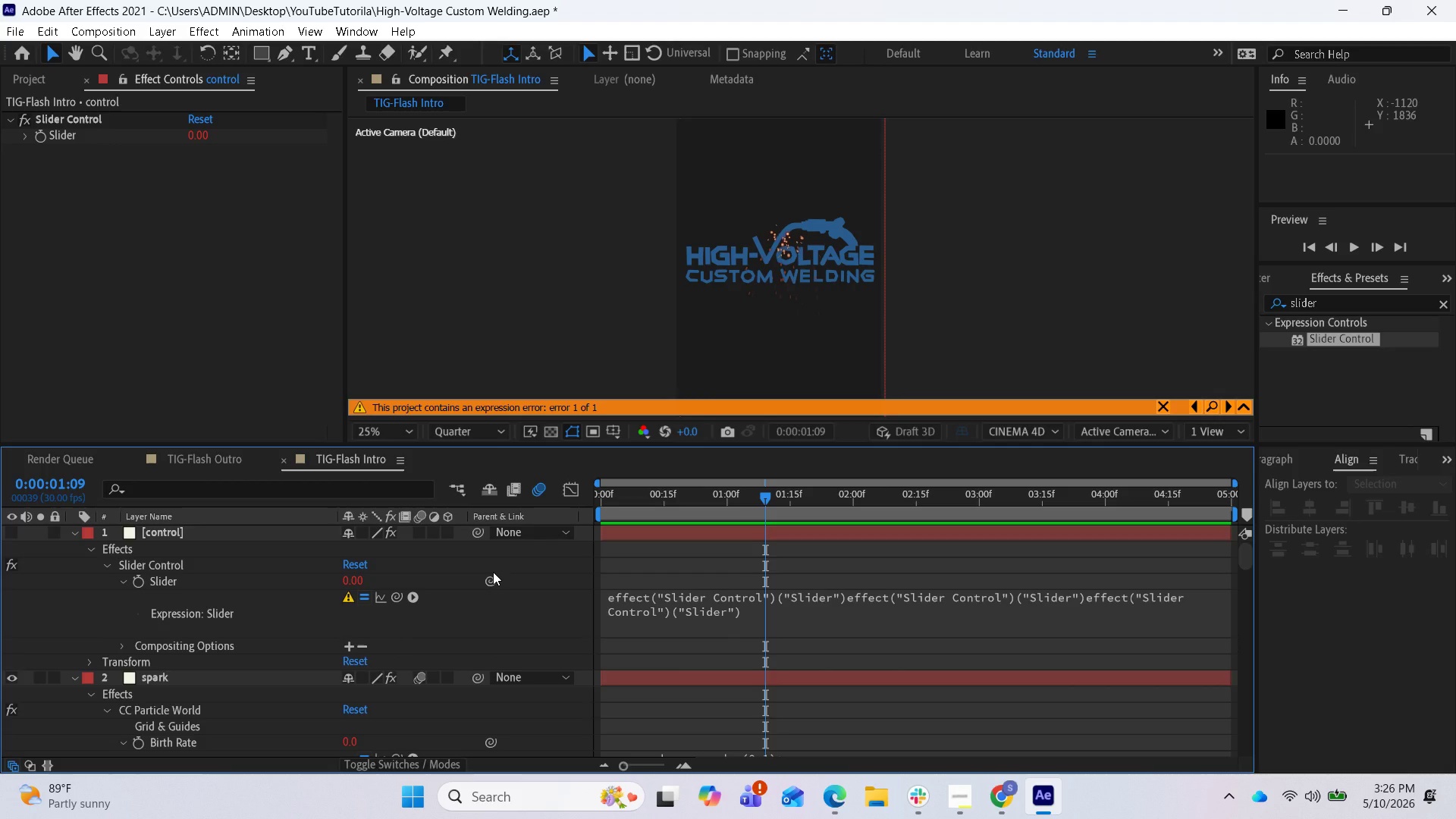 
left_click([493, 572])
 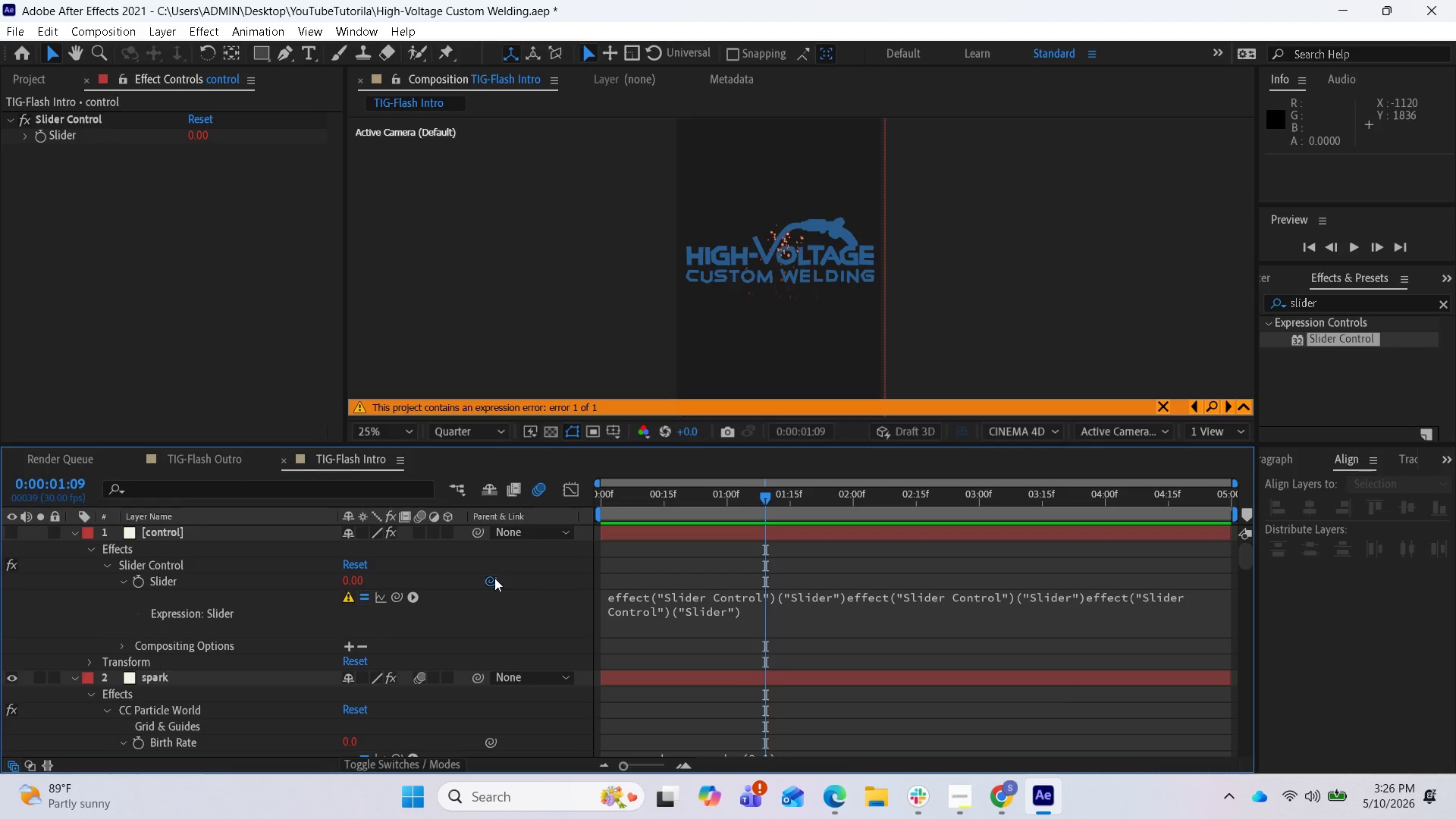 
left_click([494, 578])
 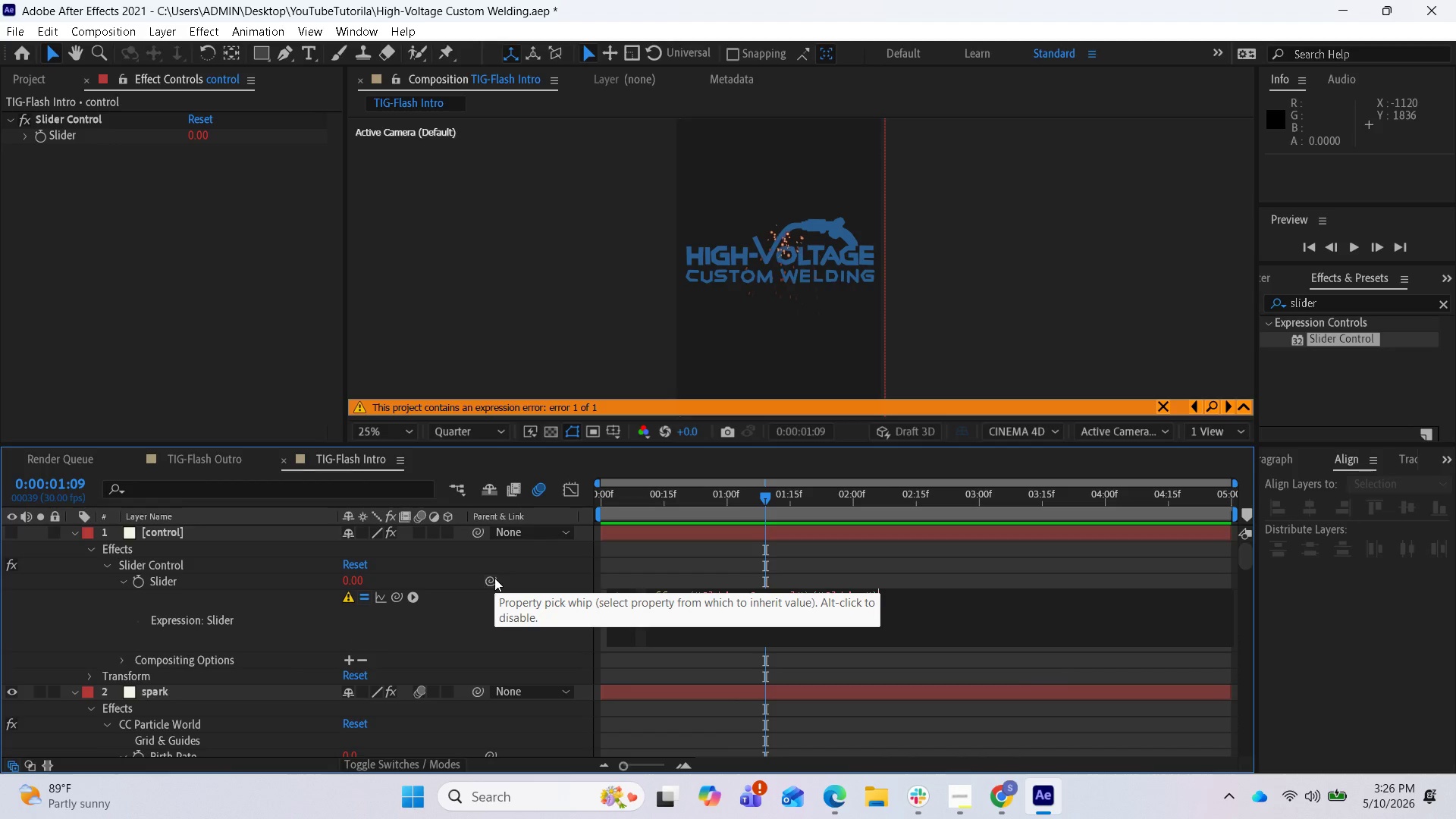 
left_click([494, 578])
 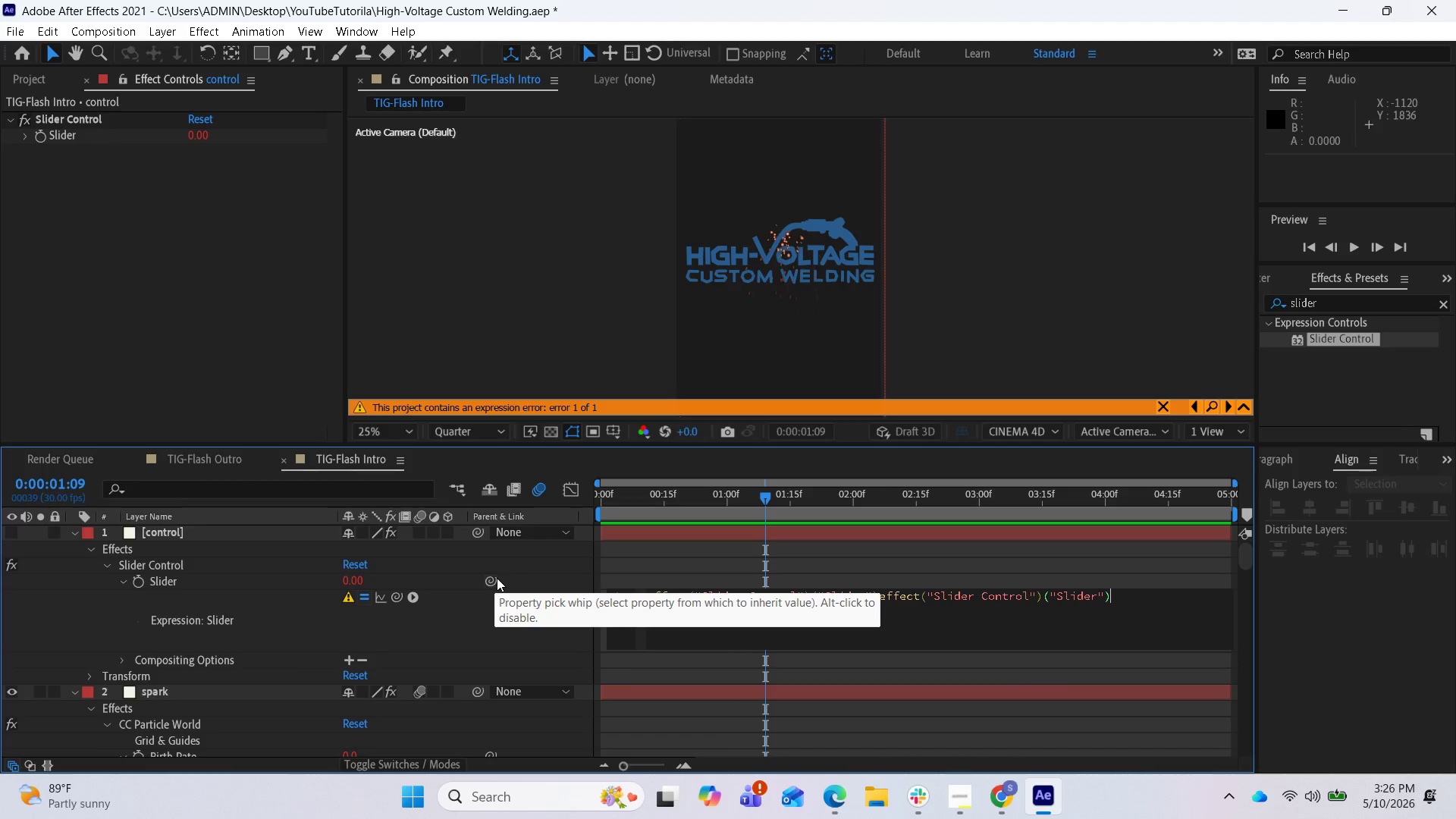 
left_click([497, 578])
 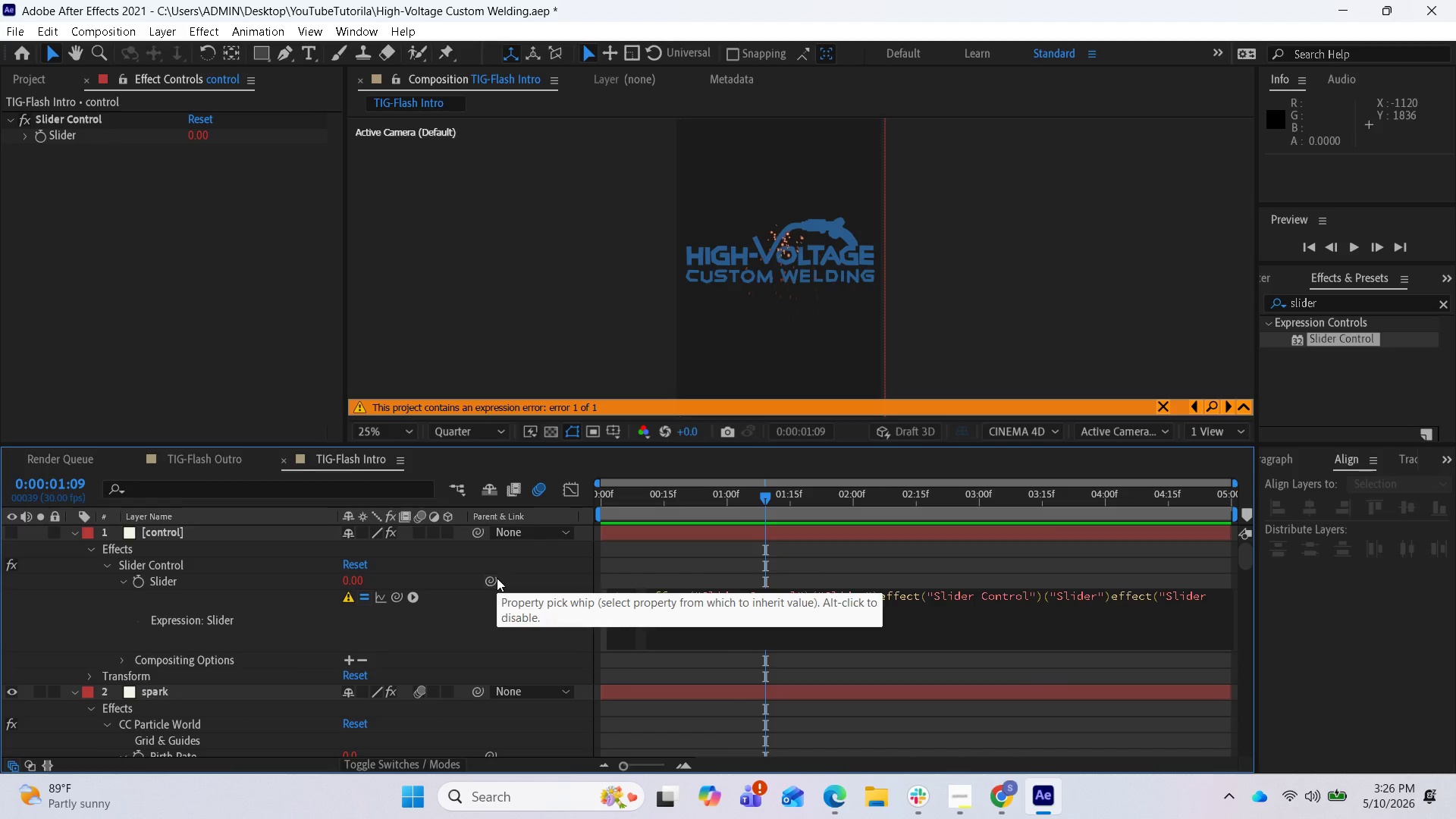 
key(Control+Z)
 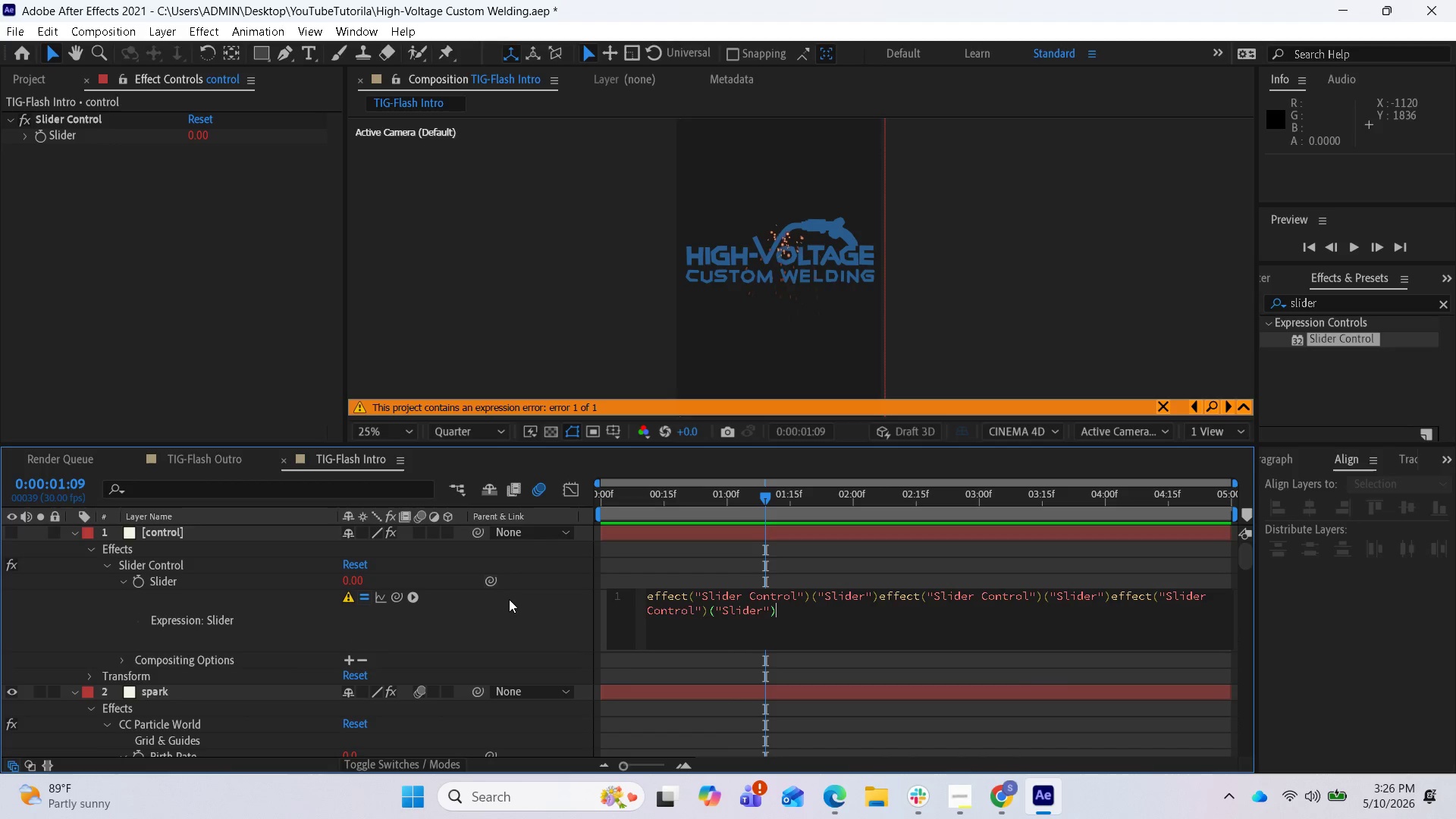 
key(Control+Z)
 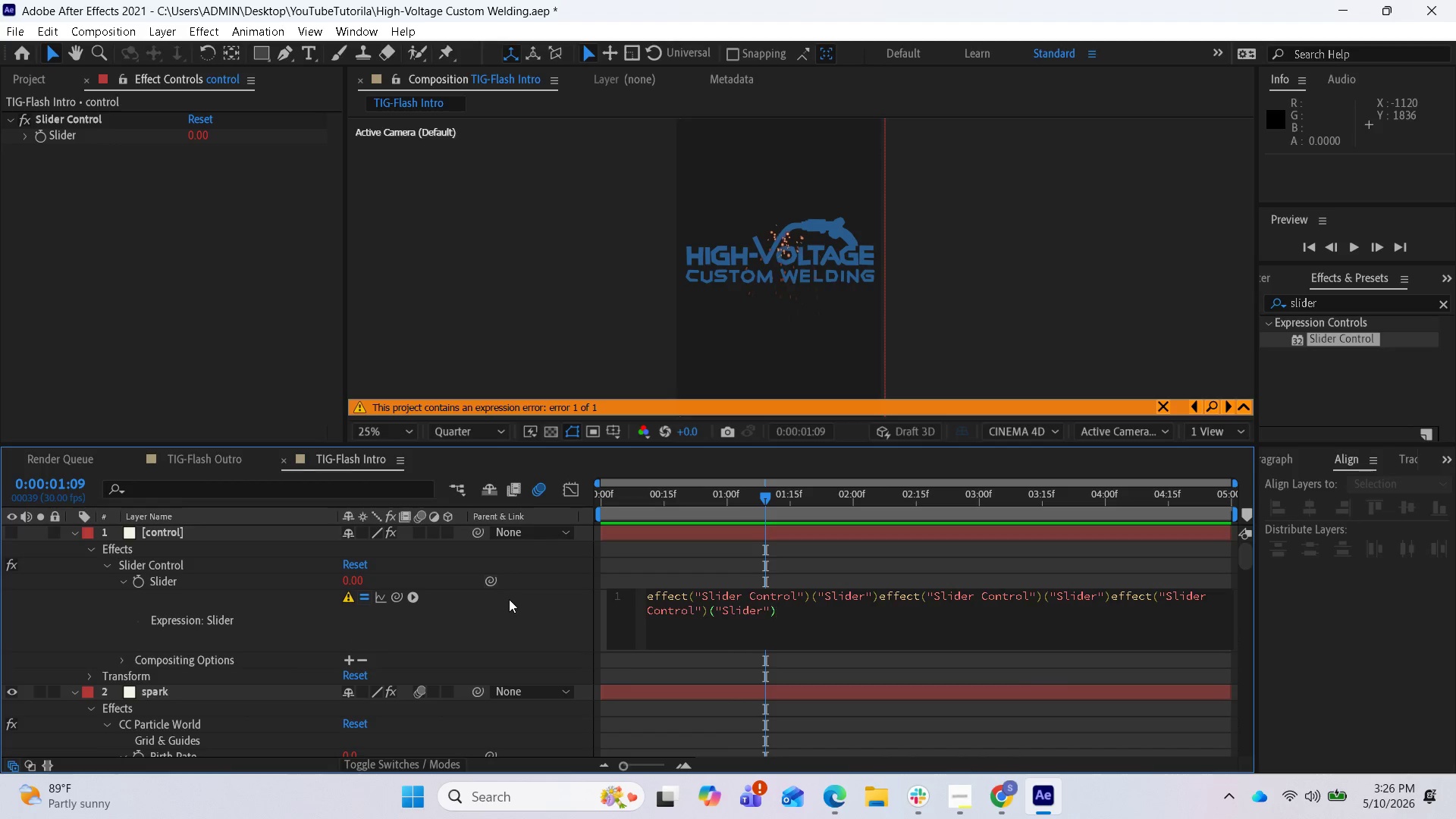 
key(Control+Z)
 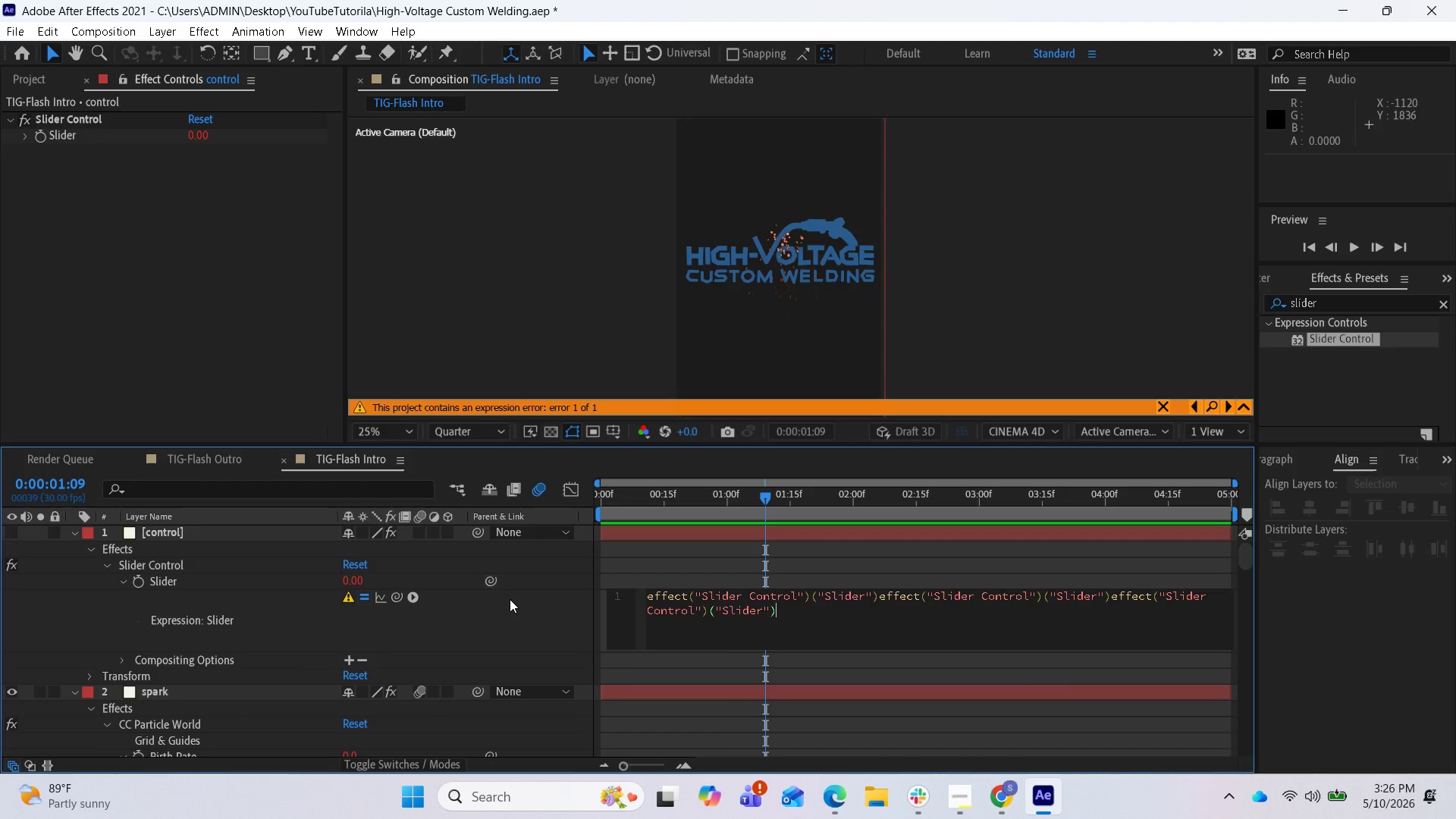 
key(Control+Z)
 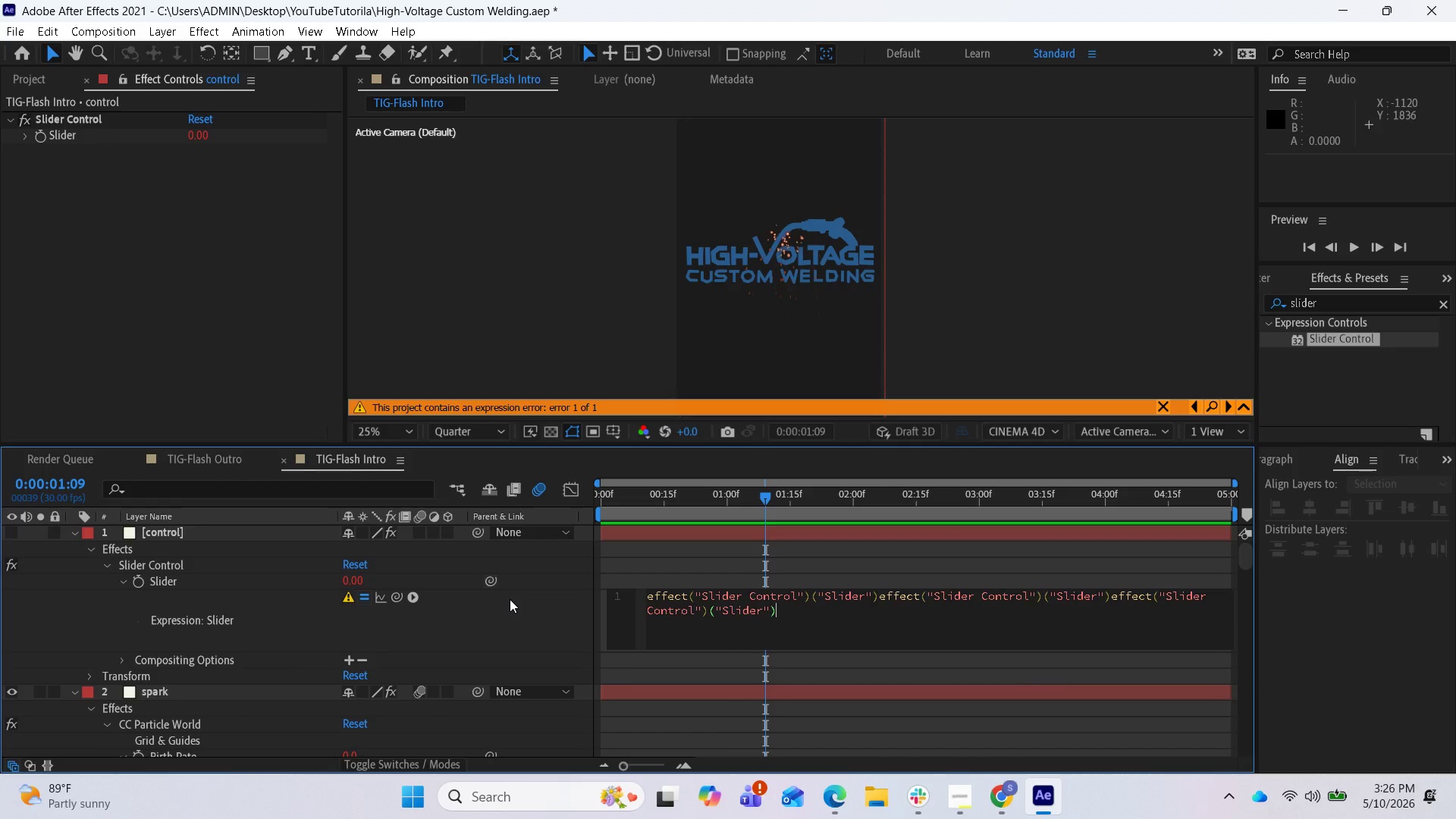 
key(Control+Z)
 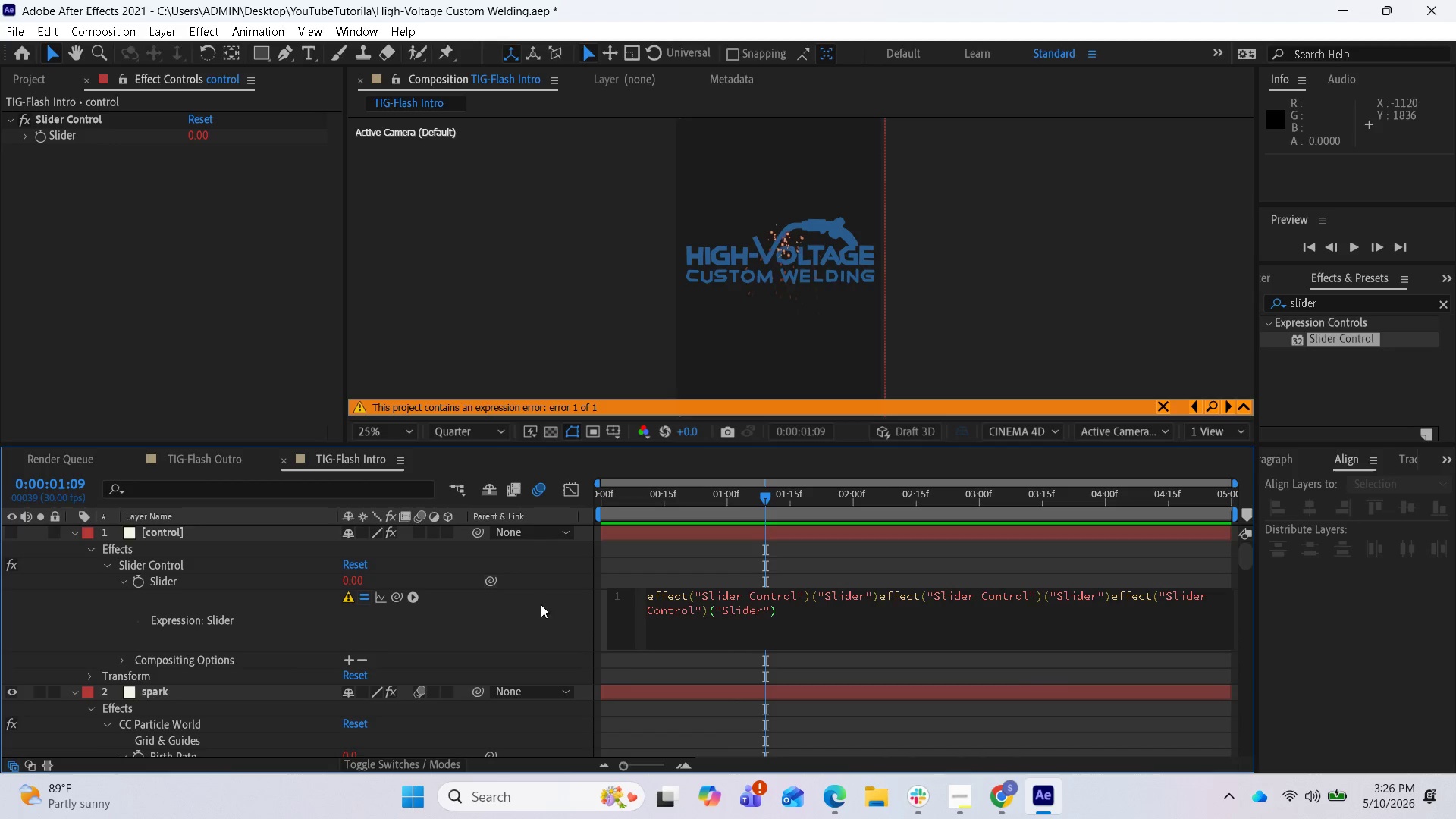 
key(Control+Z)
 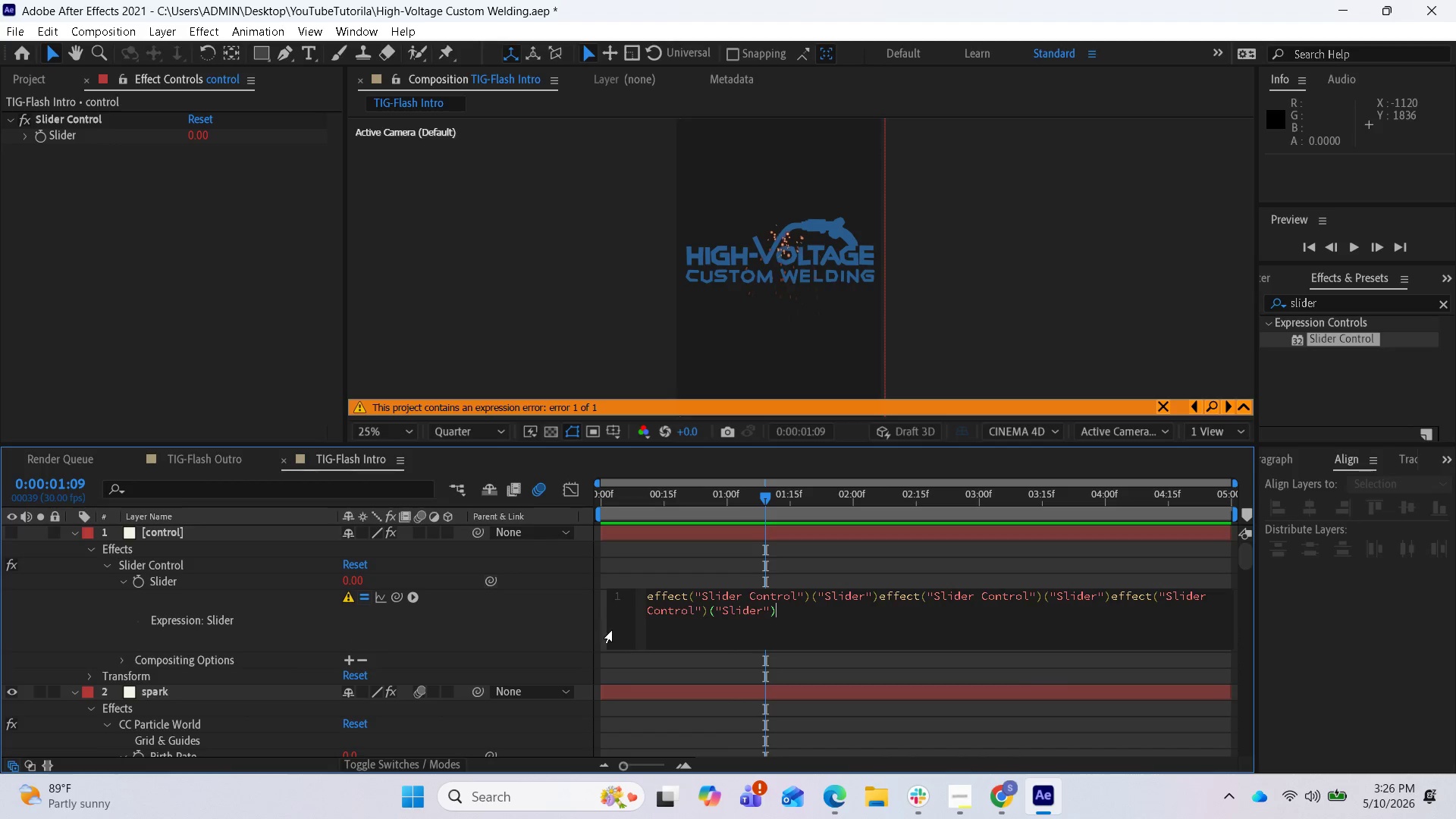 
key(Control+Z)
 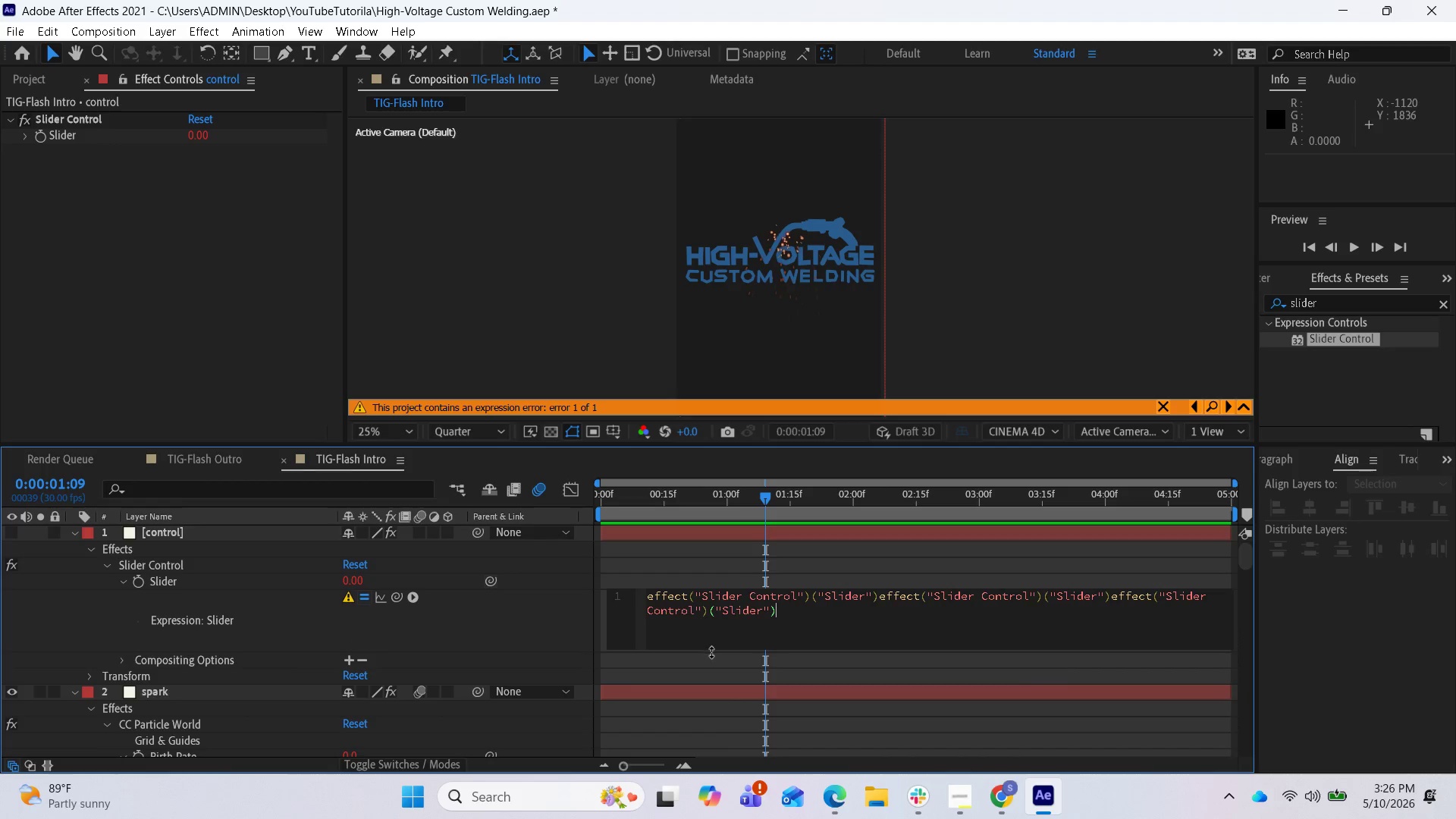 
key(Control+Z)
 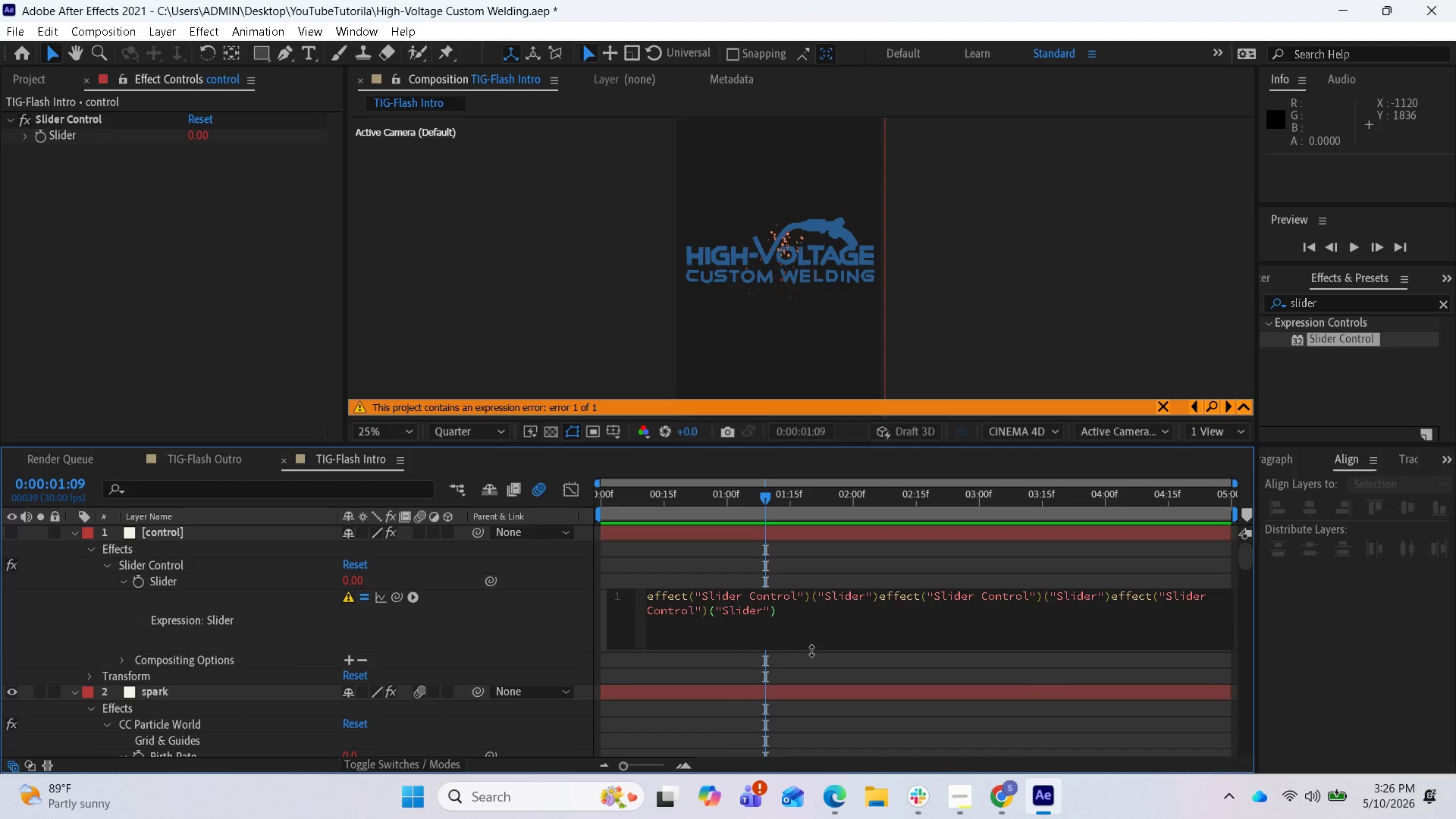 
key(Control+Z)
 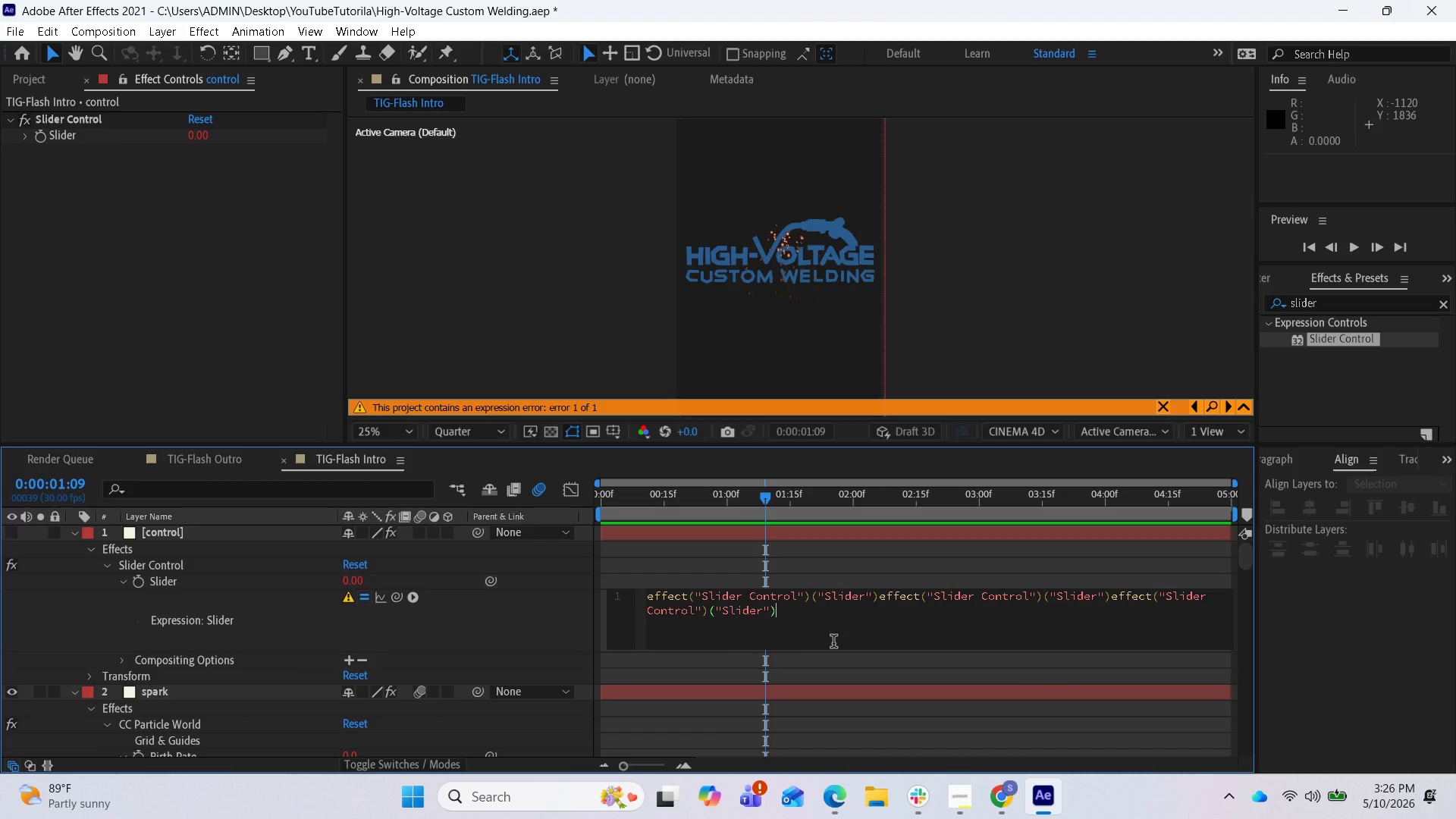 
key(Control+Z)
 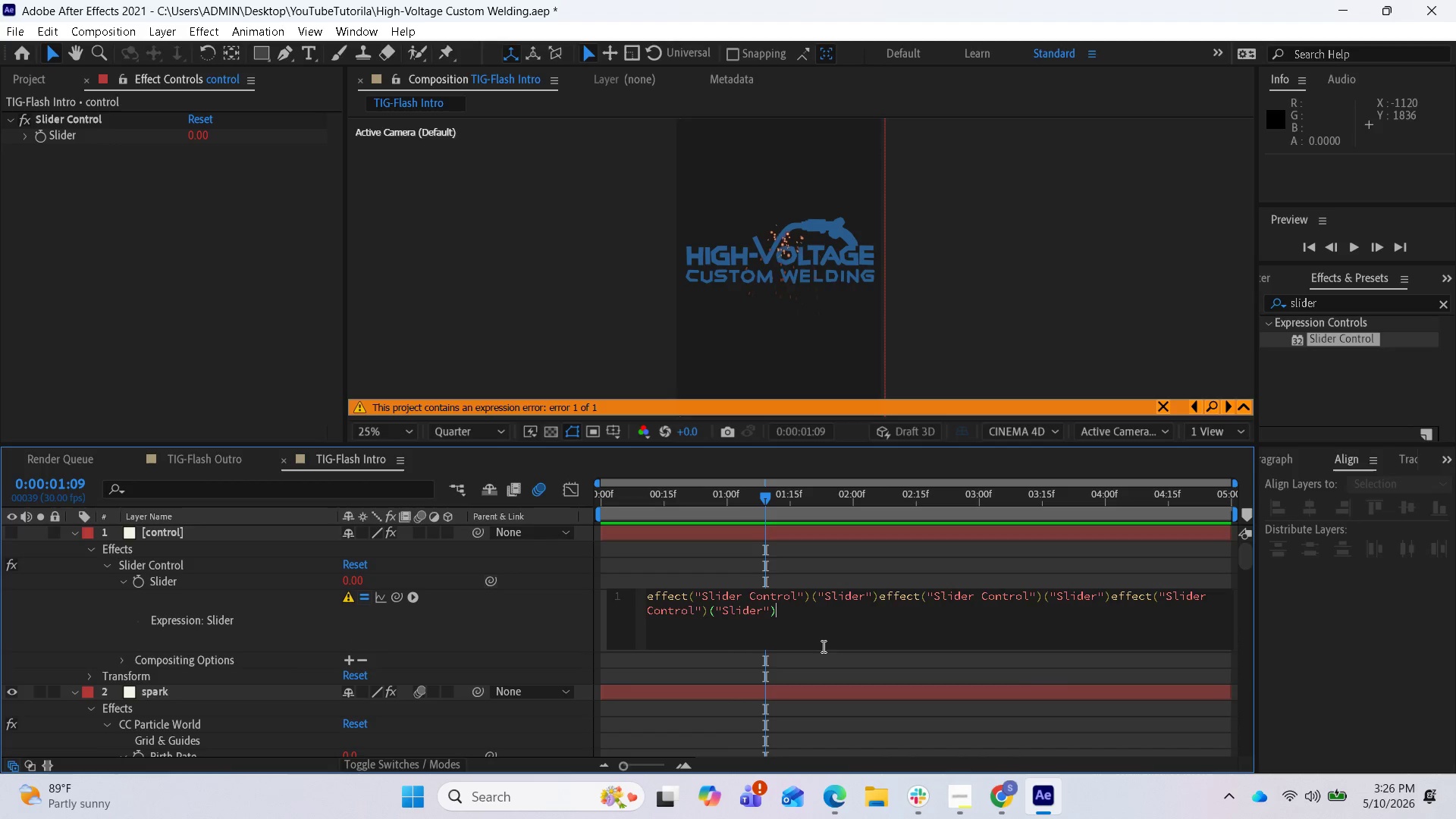 
key(Control+Z)
 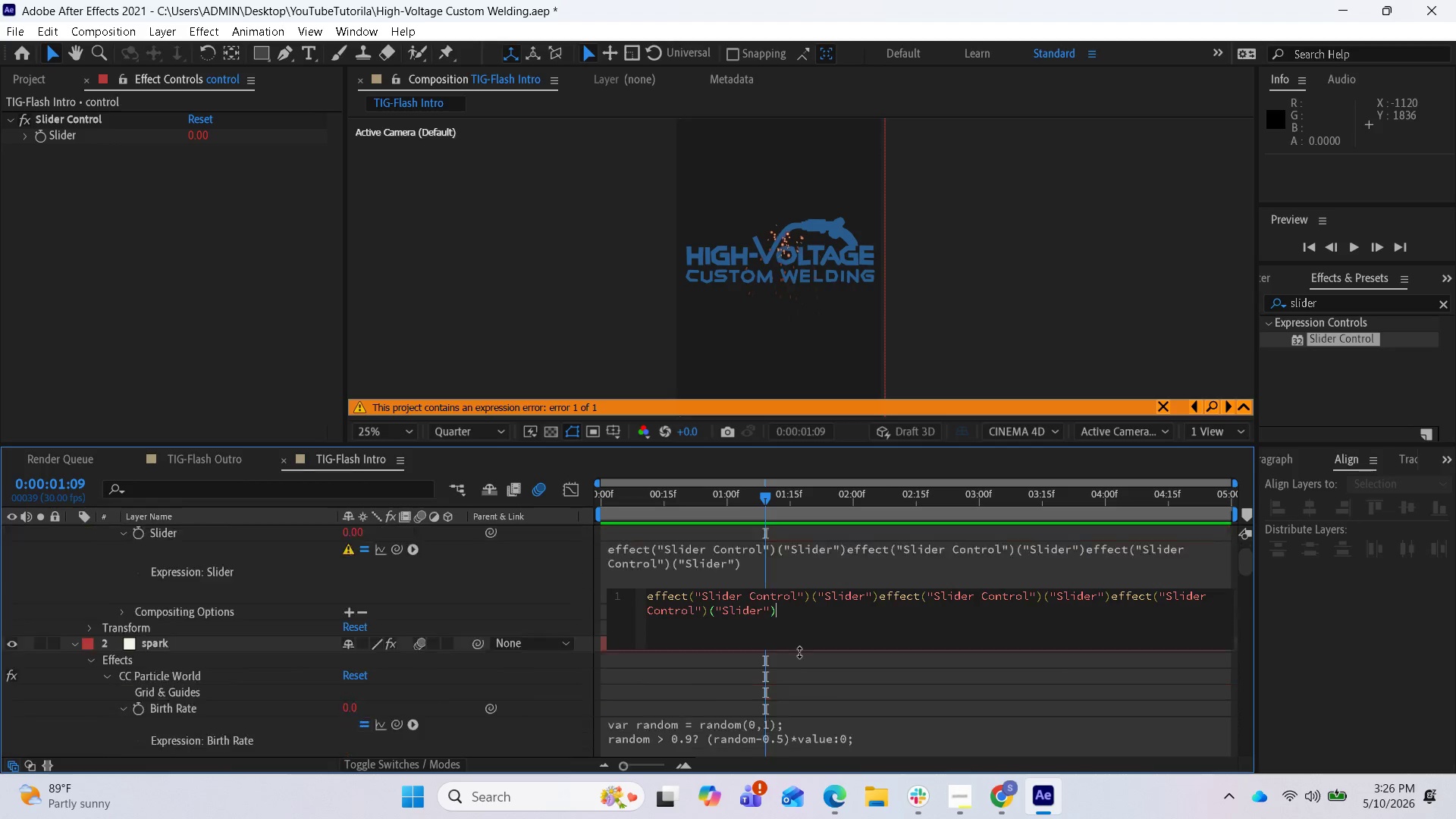 
scroll: coordinate [799, 652], scroll_direction: down, amount: 2.0
 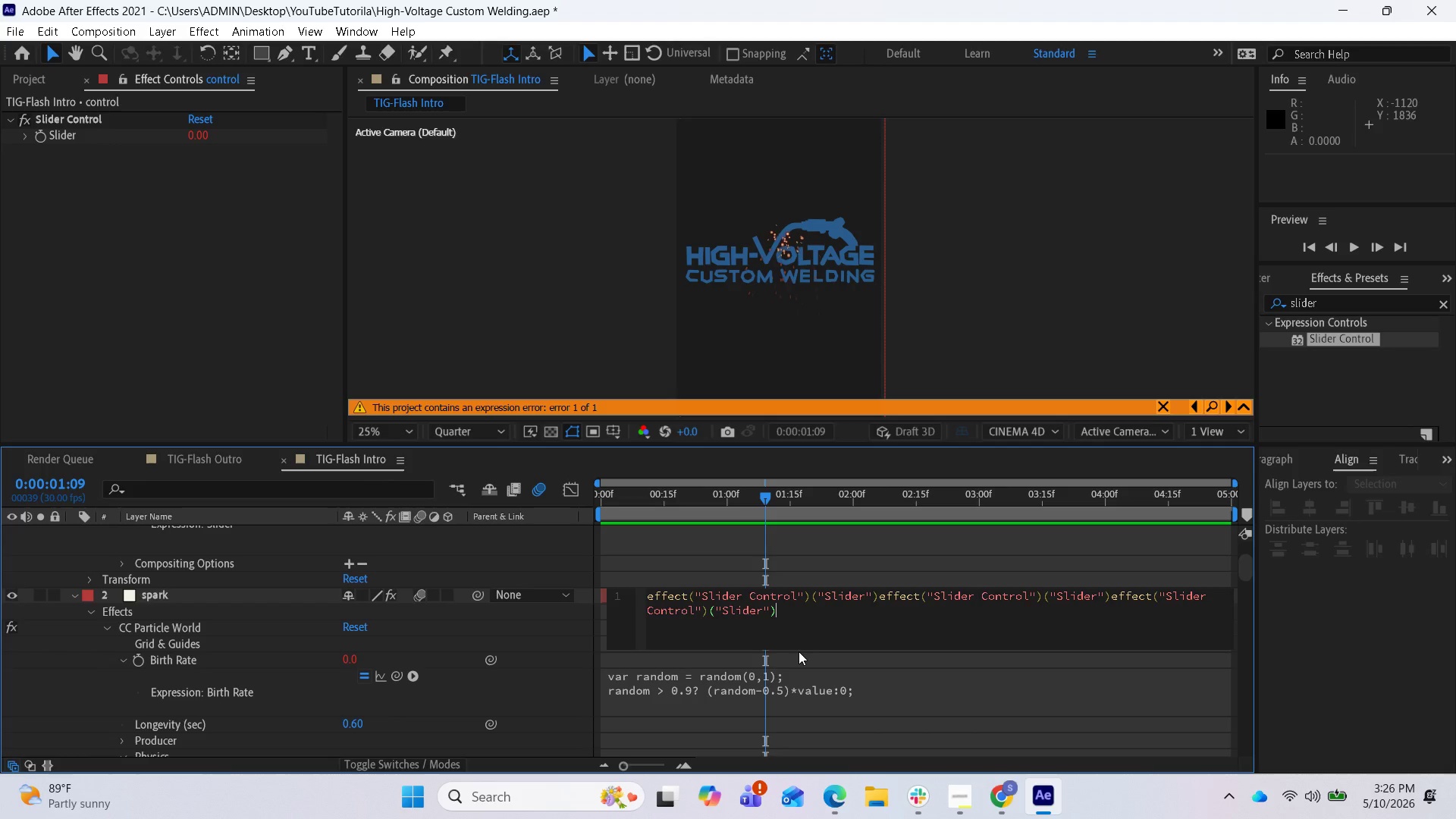 
key(Control+Z)
 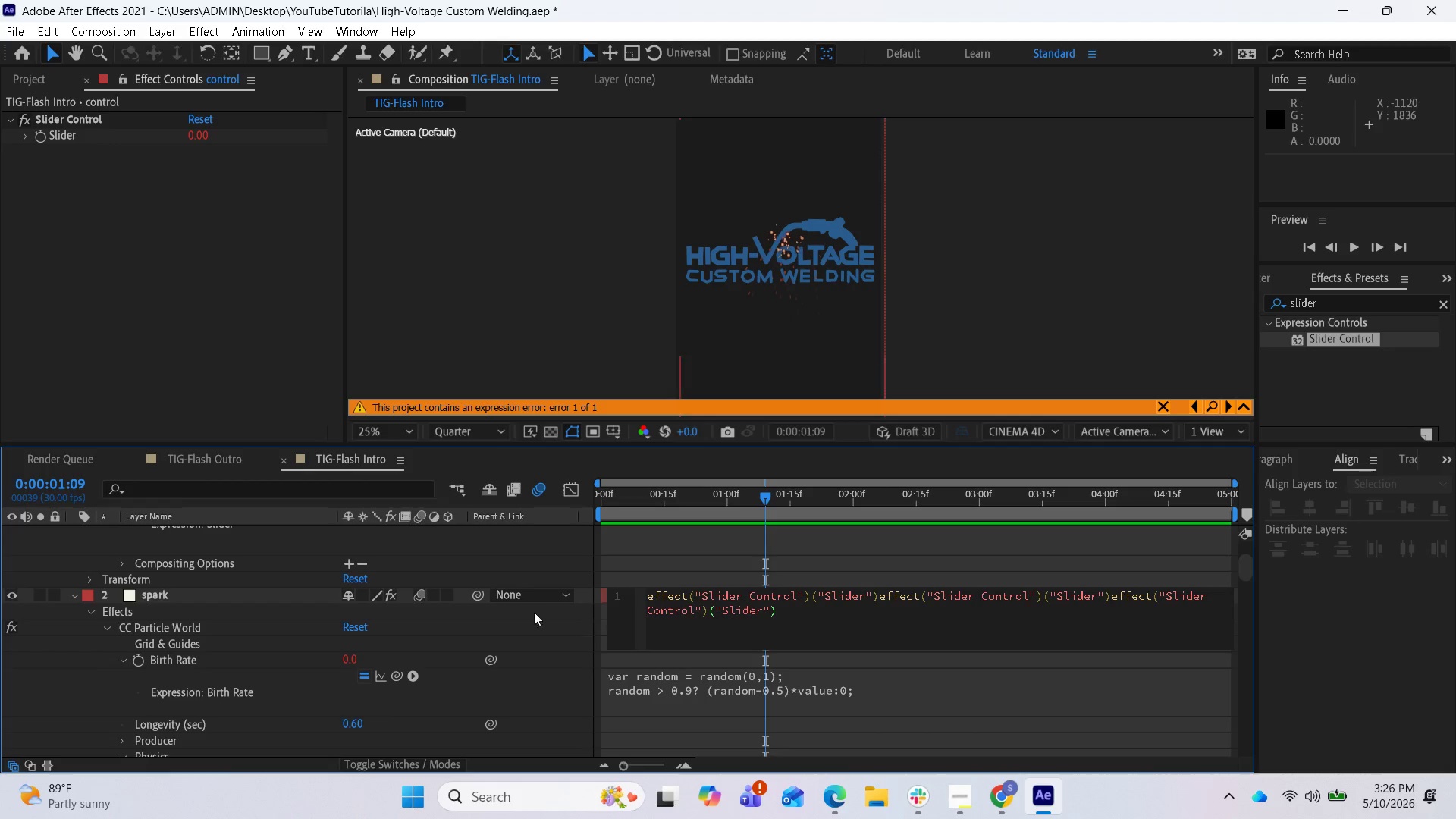 
key(Control+Z)
 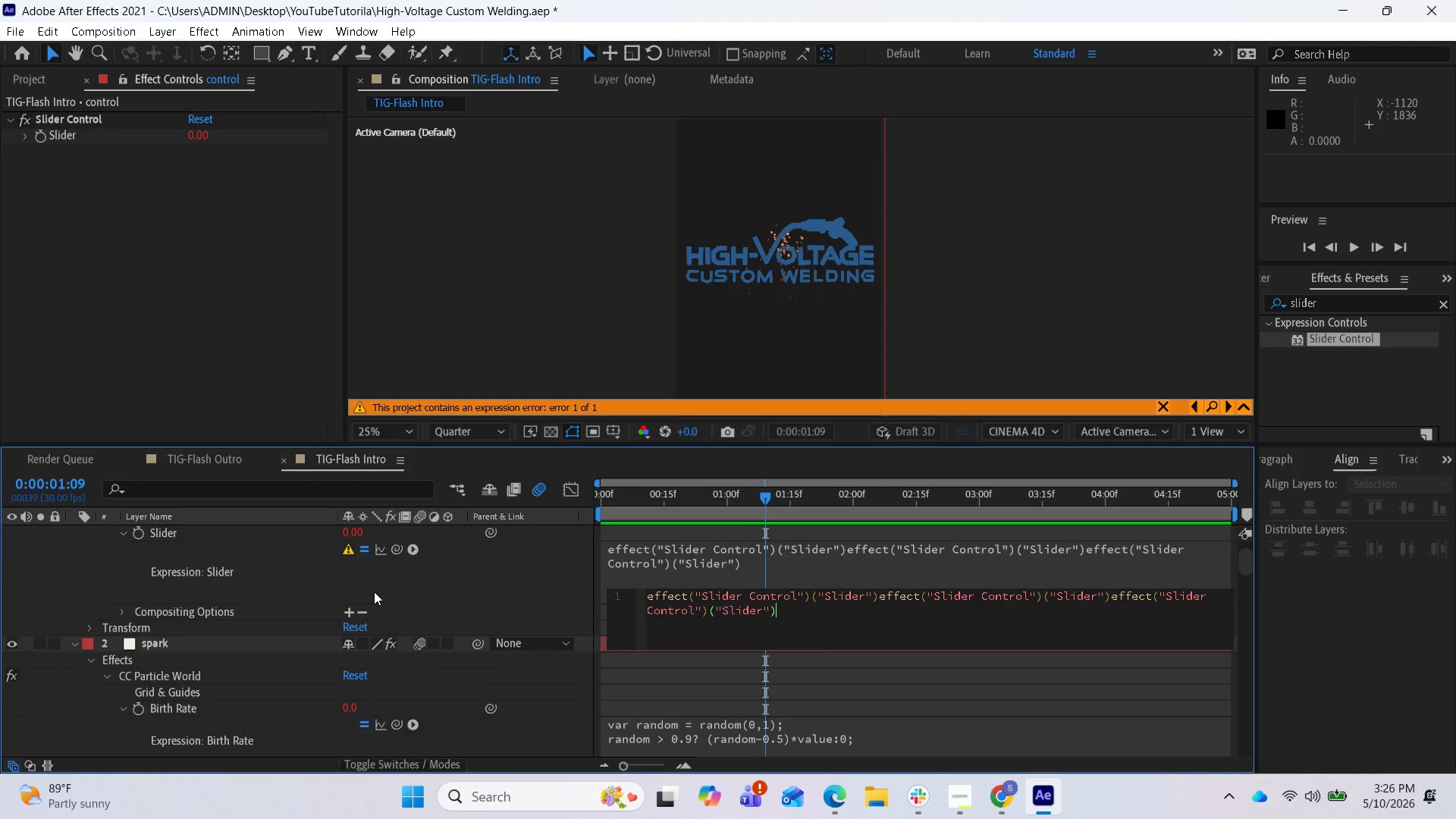 
scroll: coordinate [374, 592], scroll_direction: up, amount: 2.0
 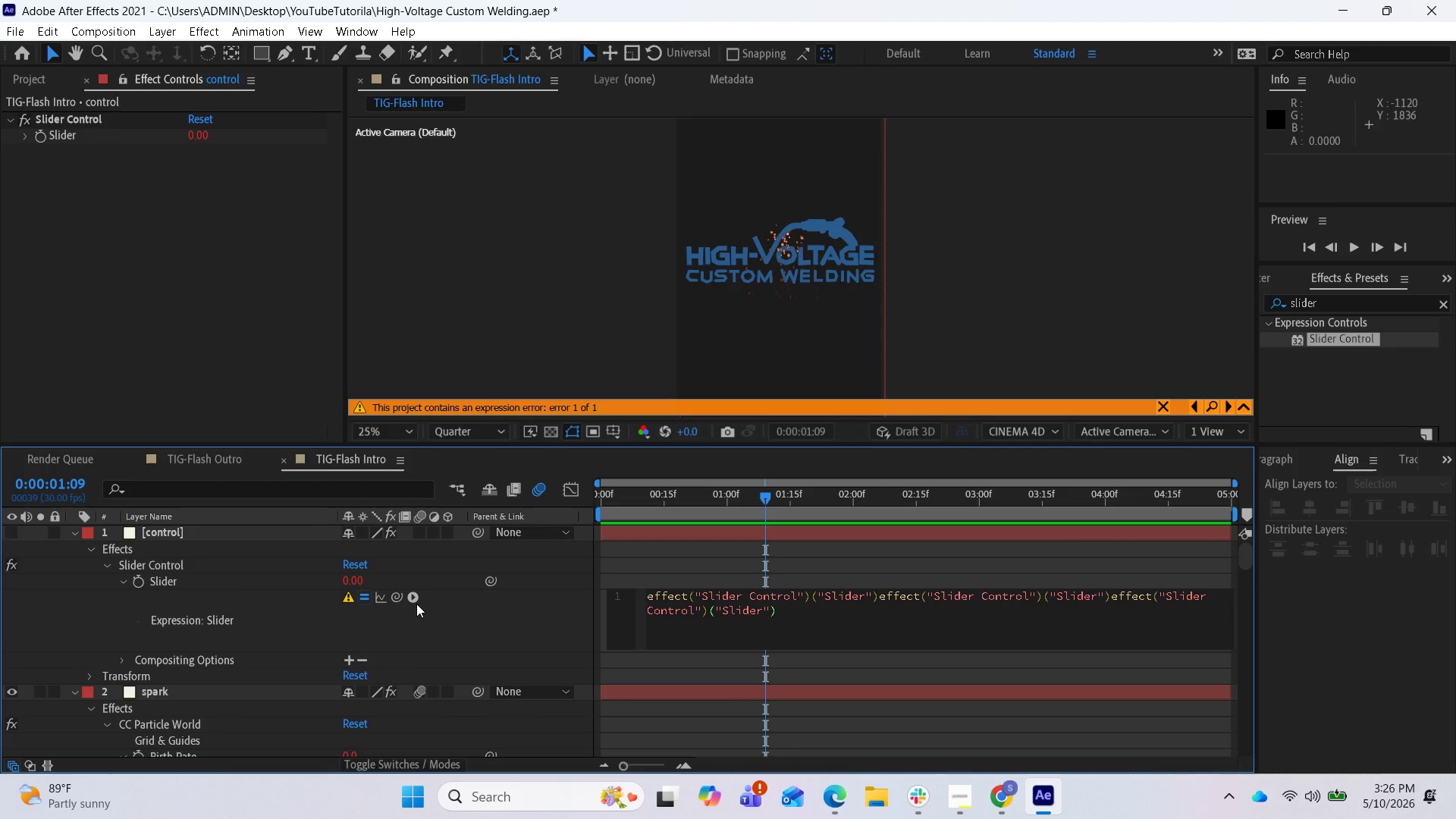 
key(Control+Z)
 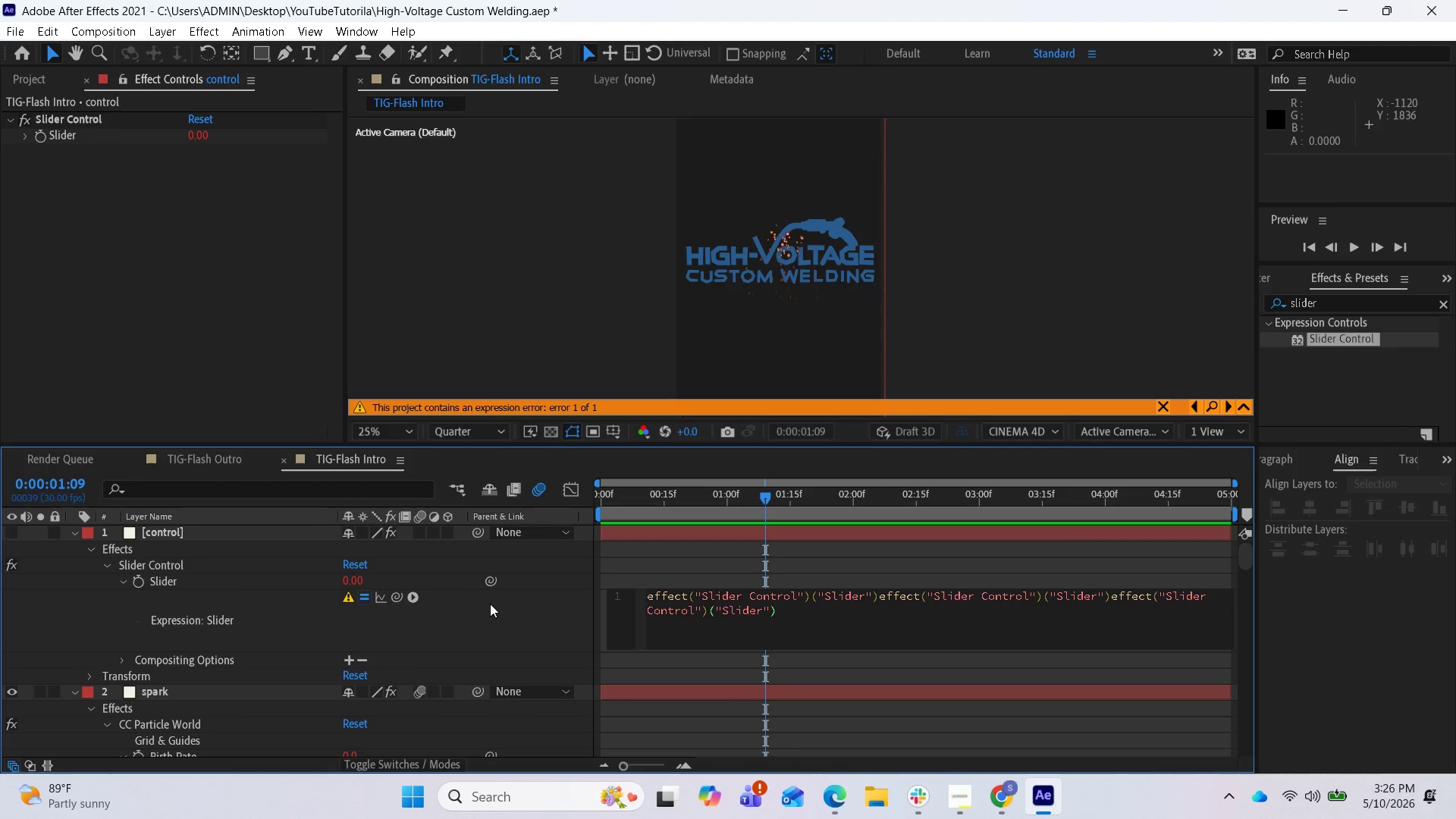 
scroll: coordinate [510, 607], scroll_direction: up, amount: 3.0
 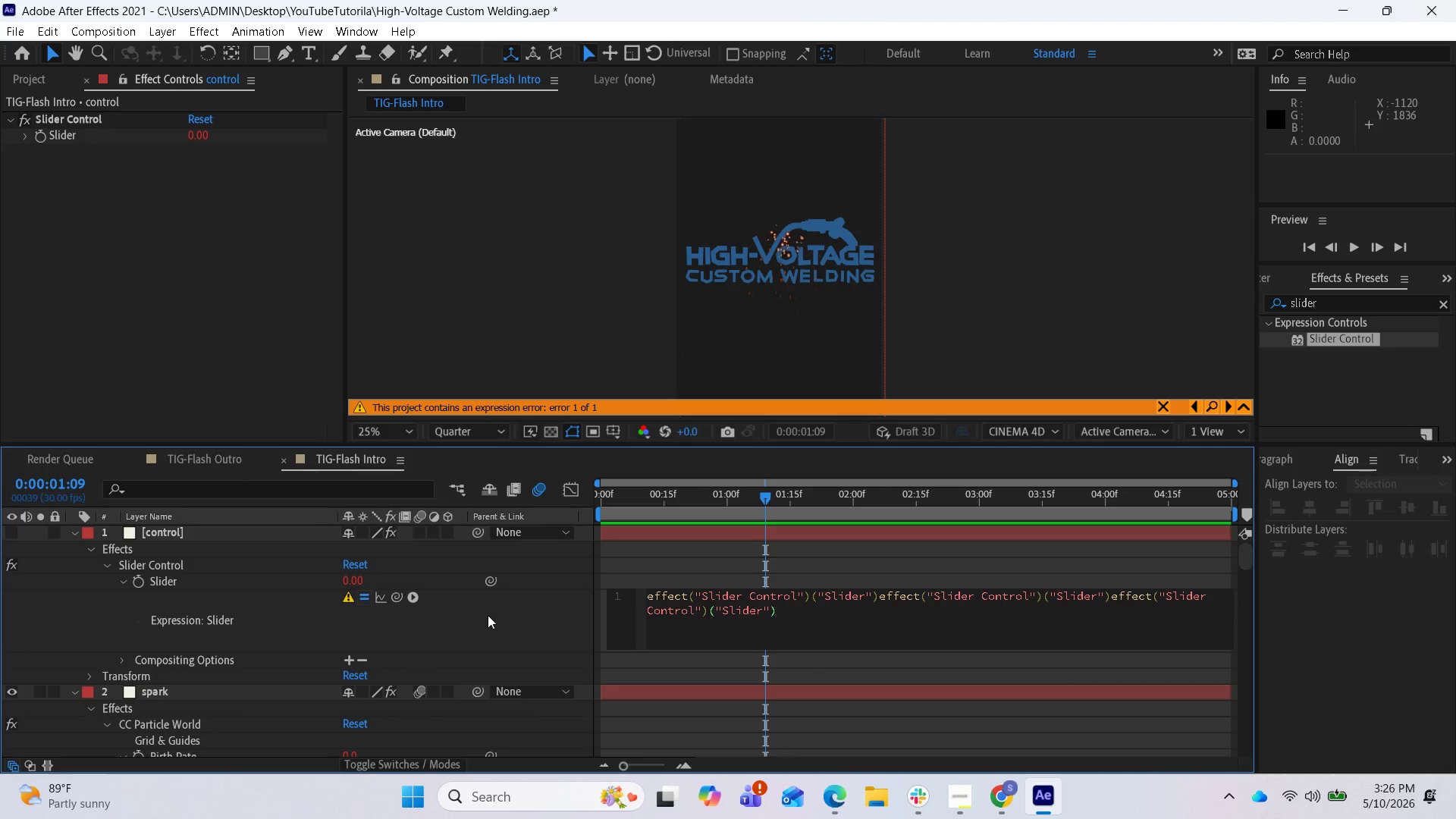 
key(Control+Z)
 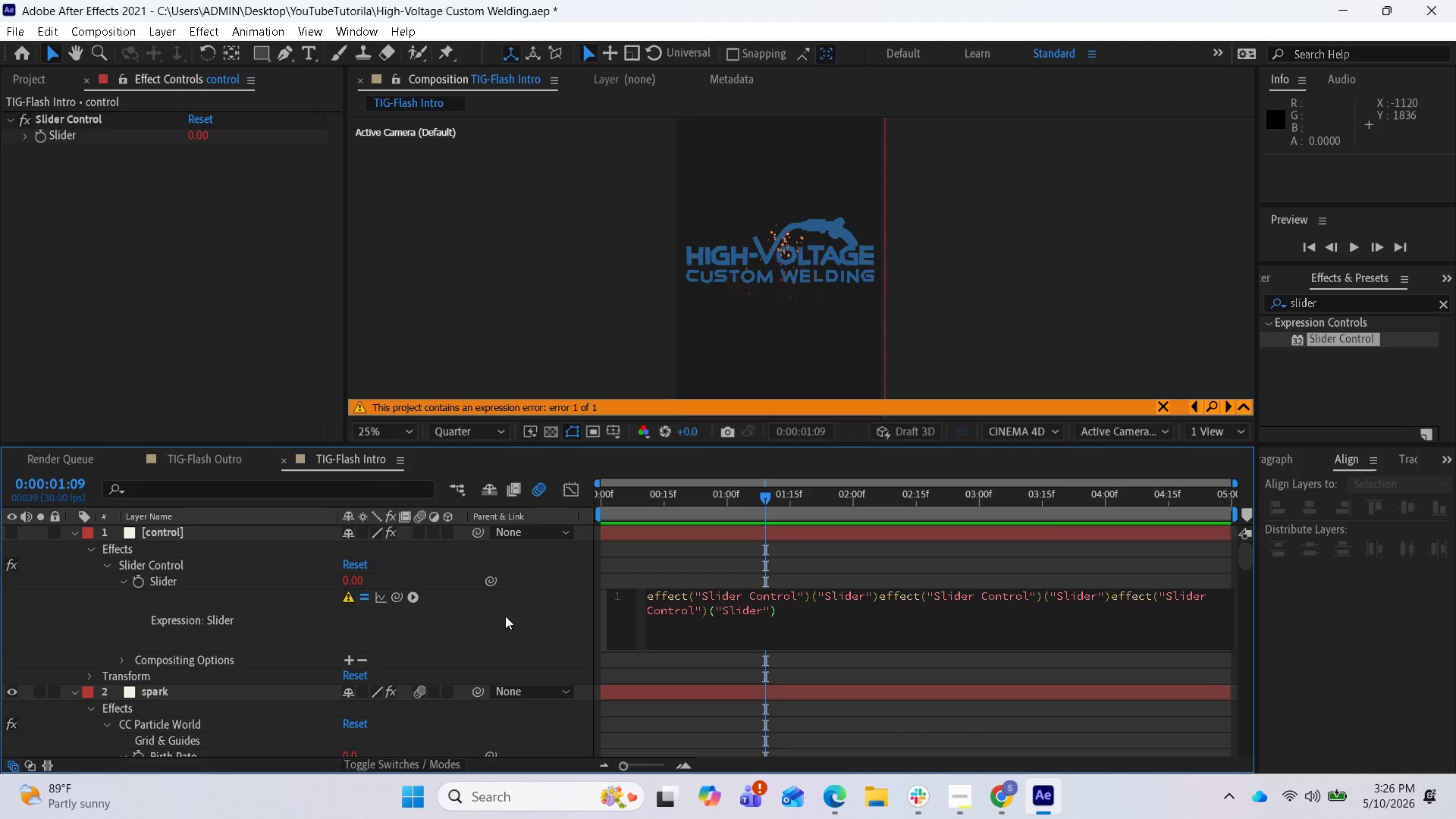 
key(Control+Z)
 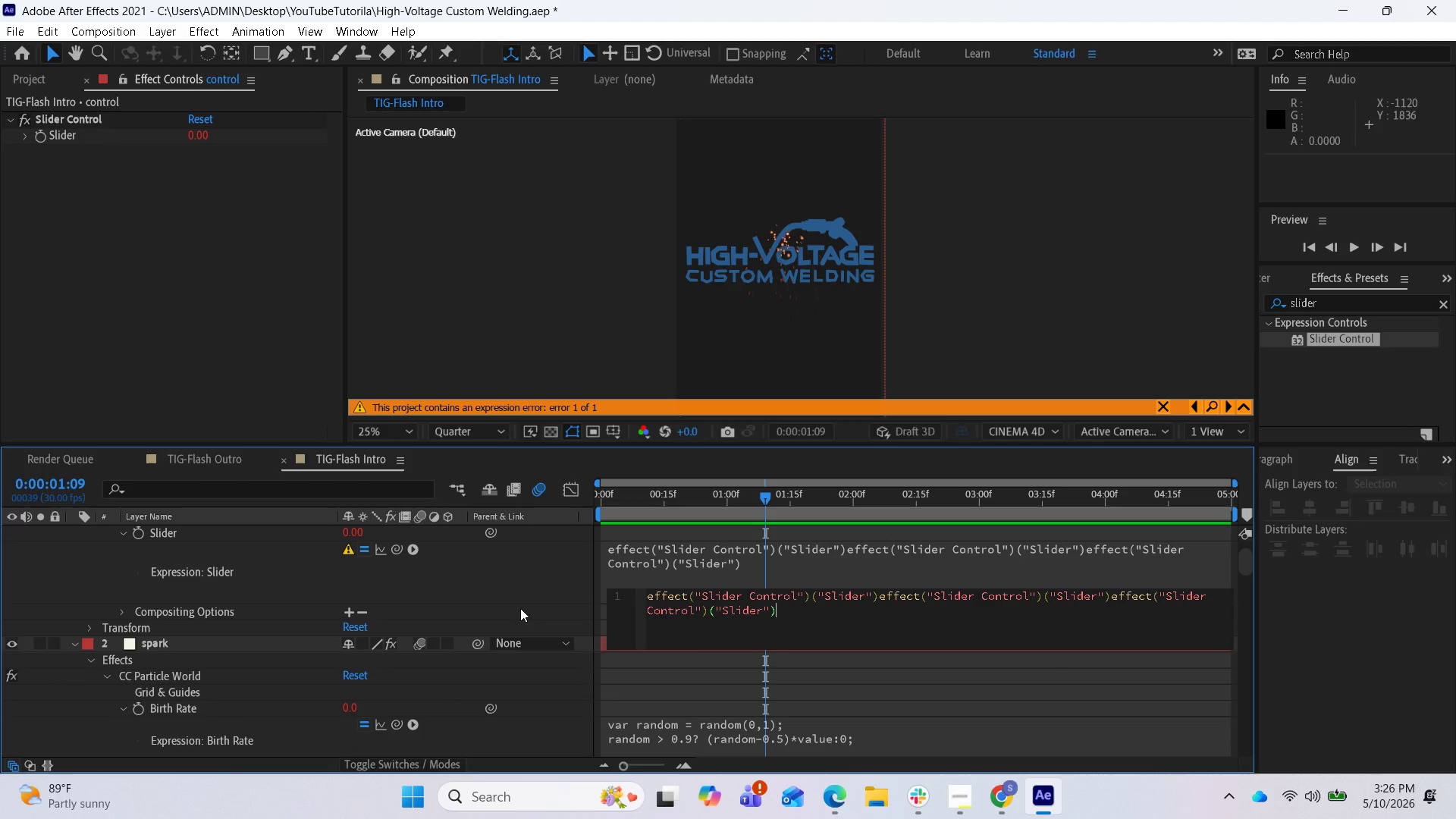 
scroll: coordinate [538, 610], scroll_direction: up, amount: 2.0
 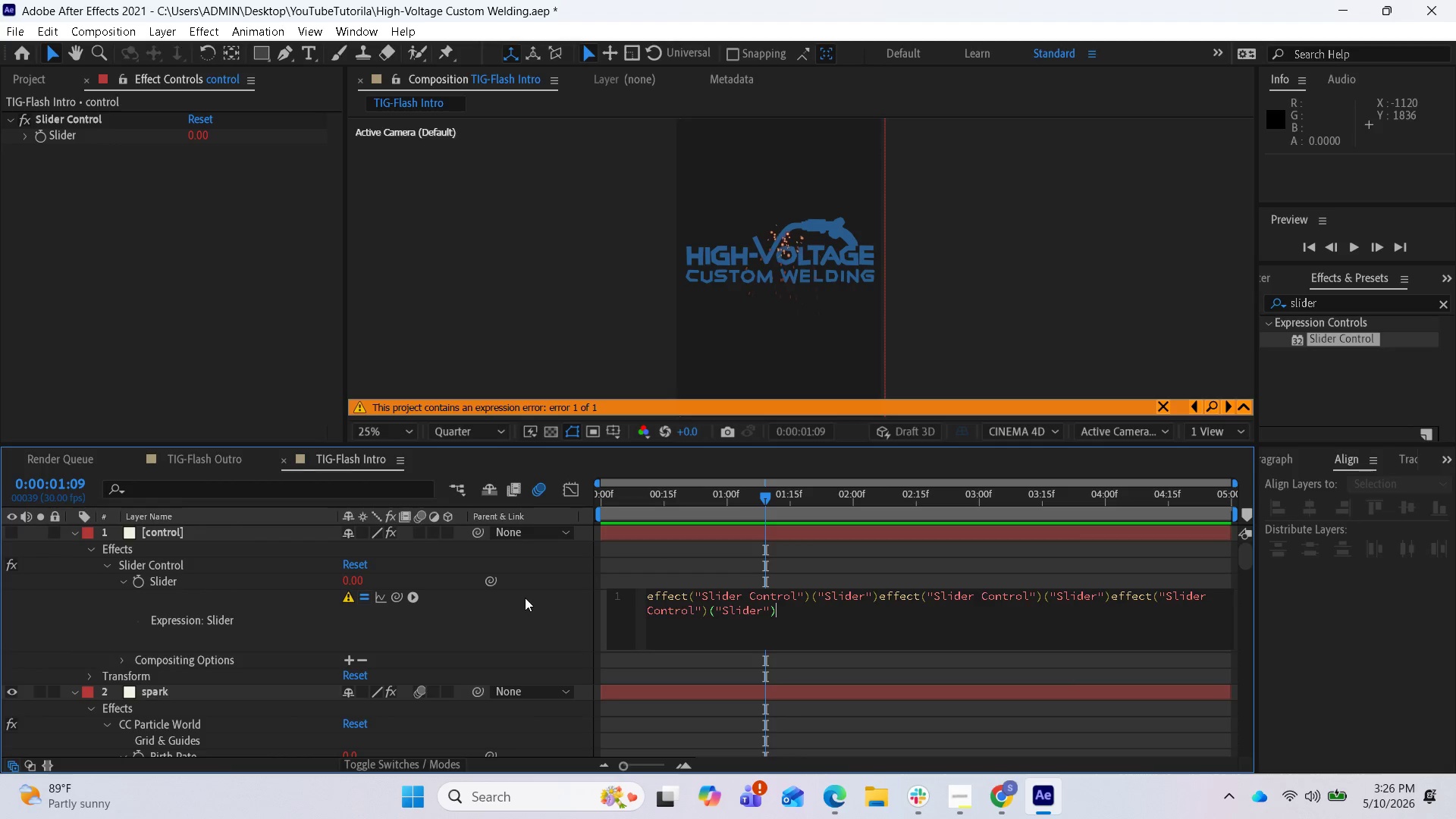 
left_click([502, 588])
 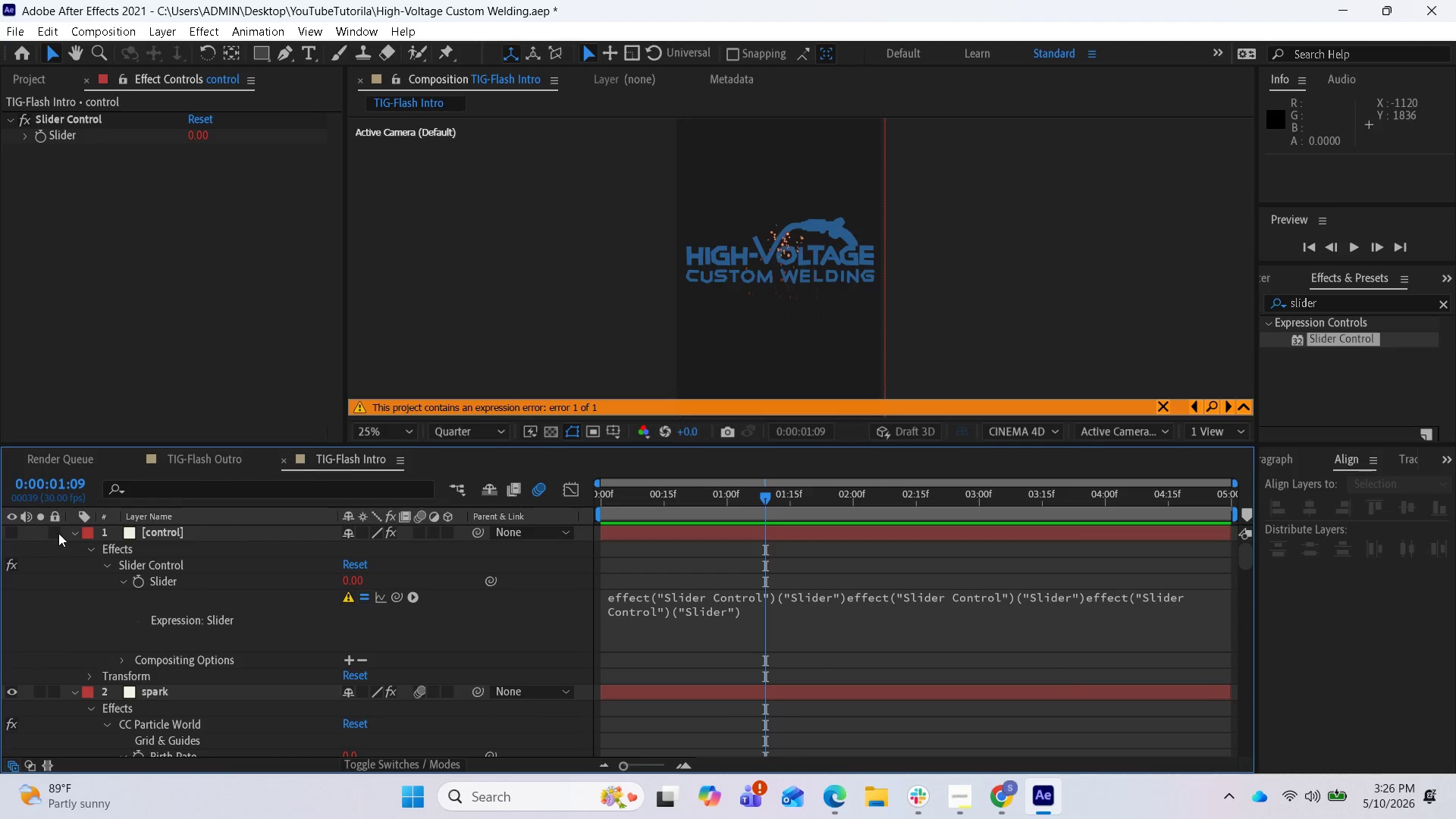 
left_click([72, 534])
 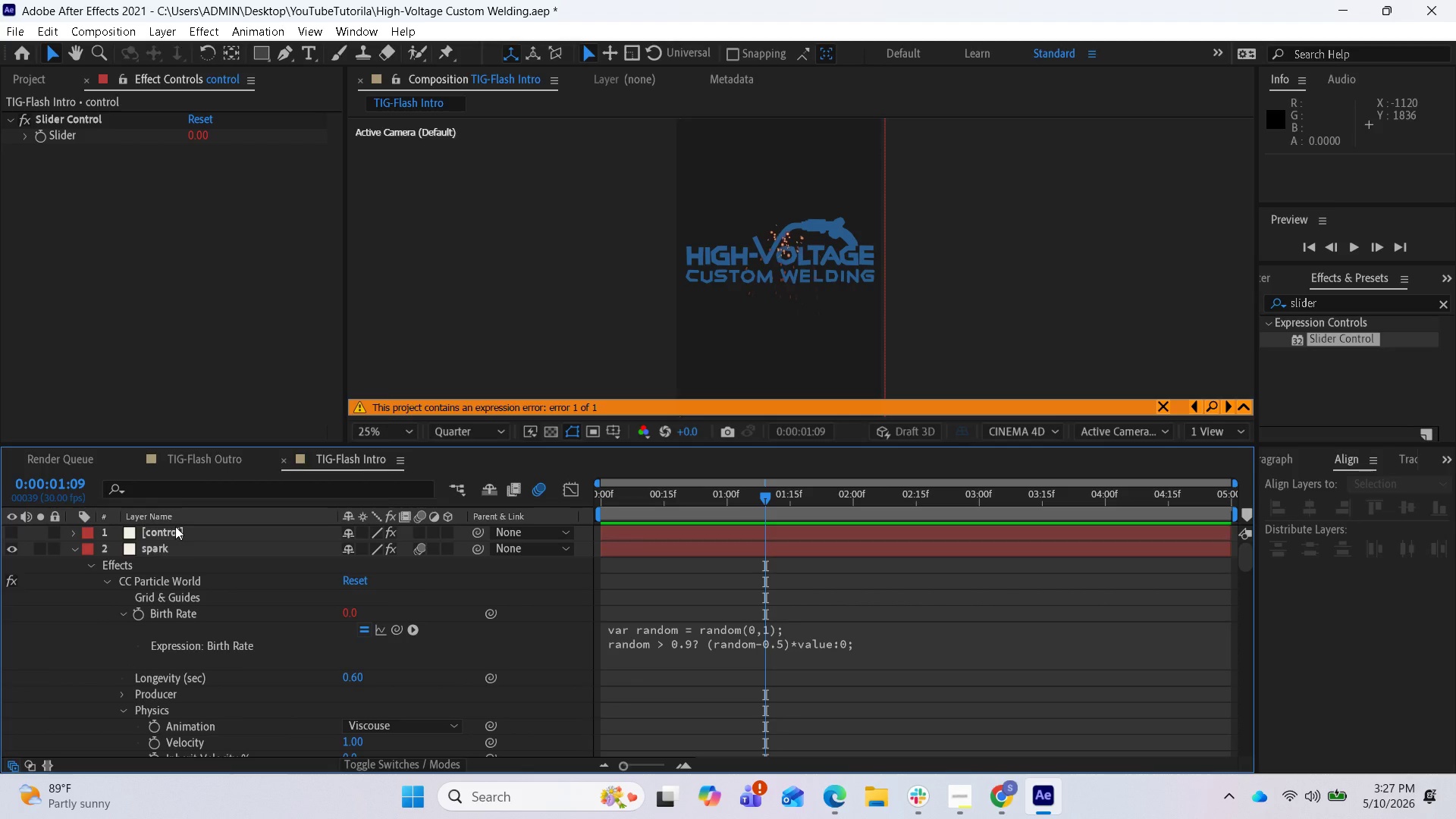 
right_click([175, 526])
 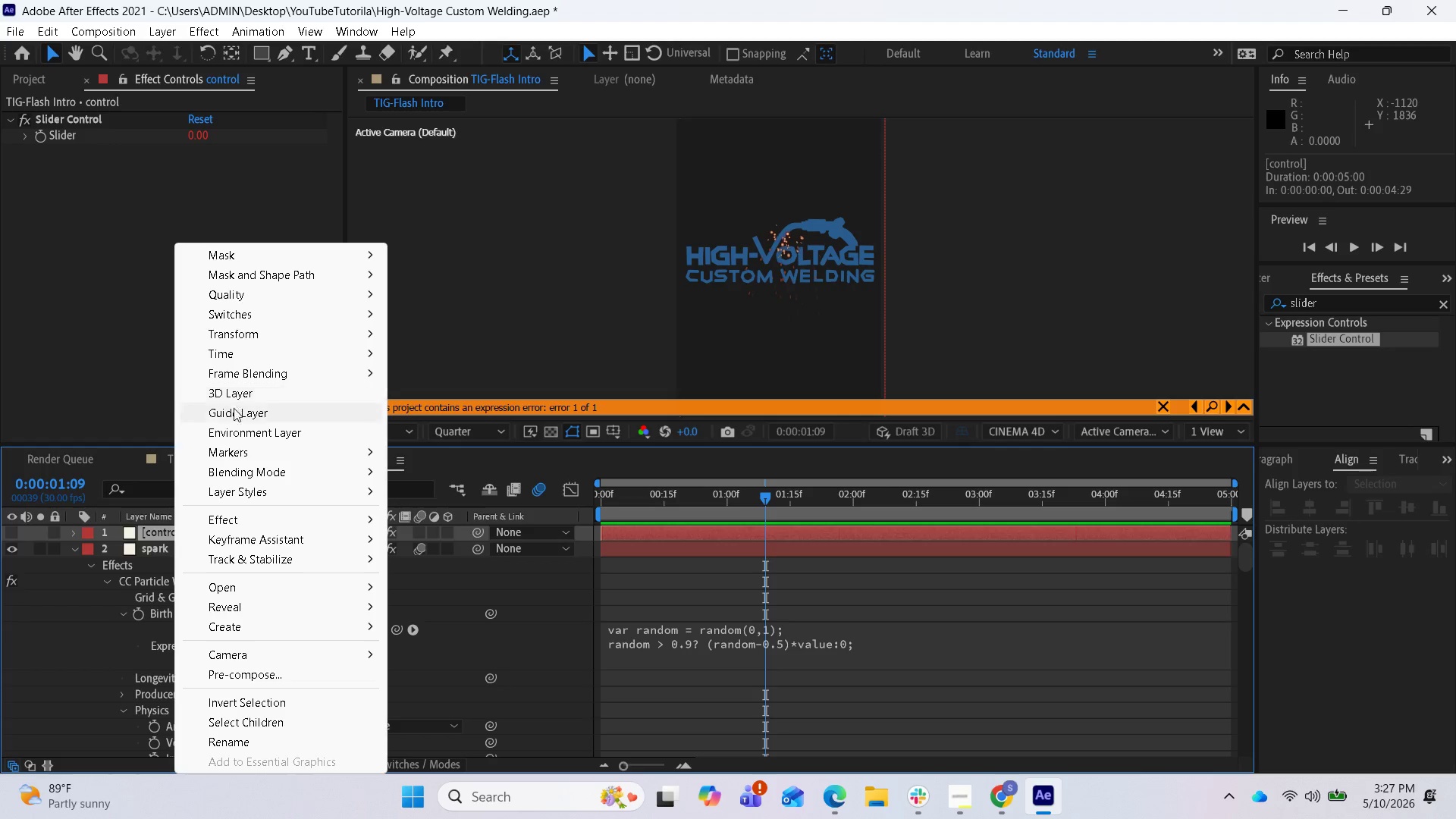 
wait(8.31)
 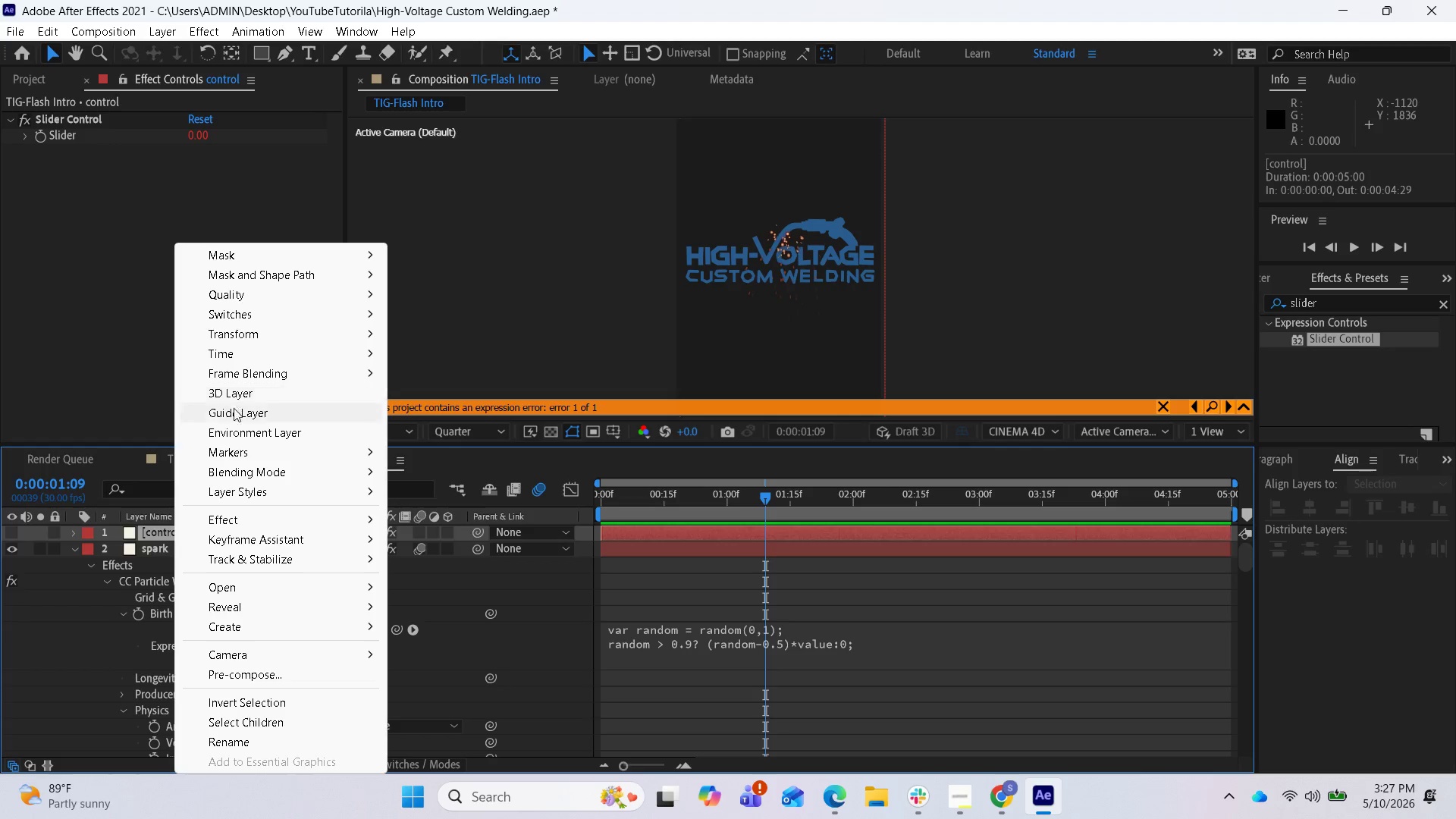 
left_click([149, 532])
 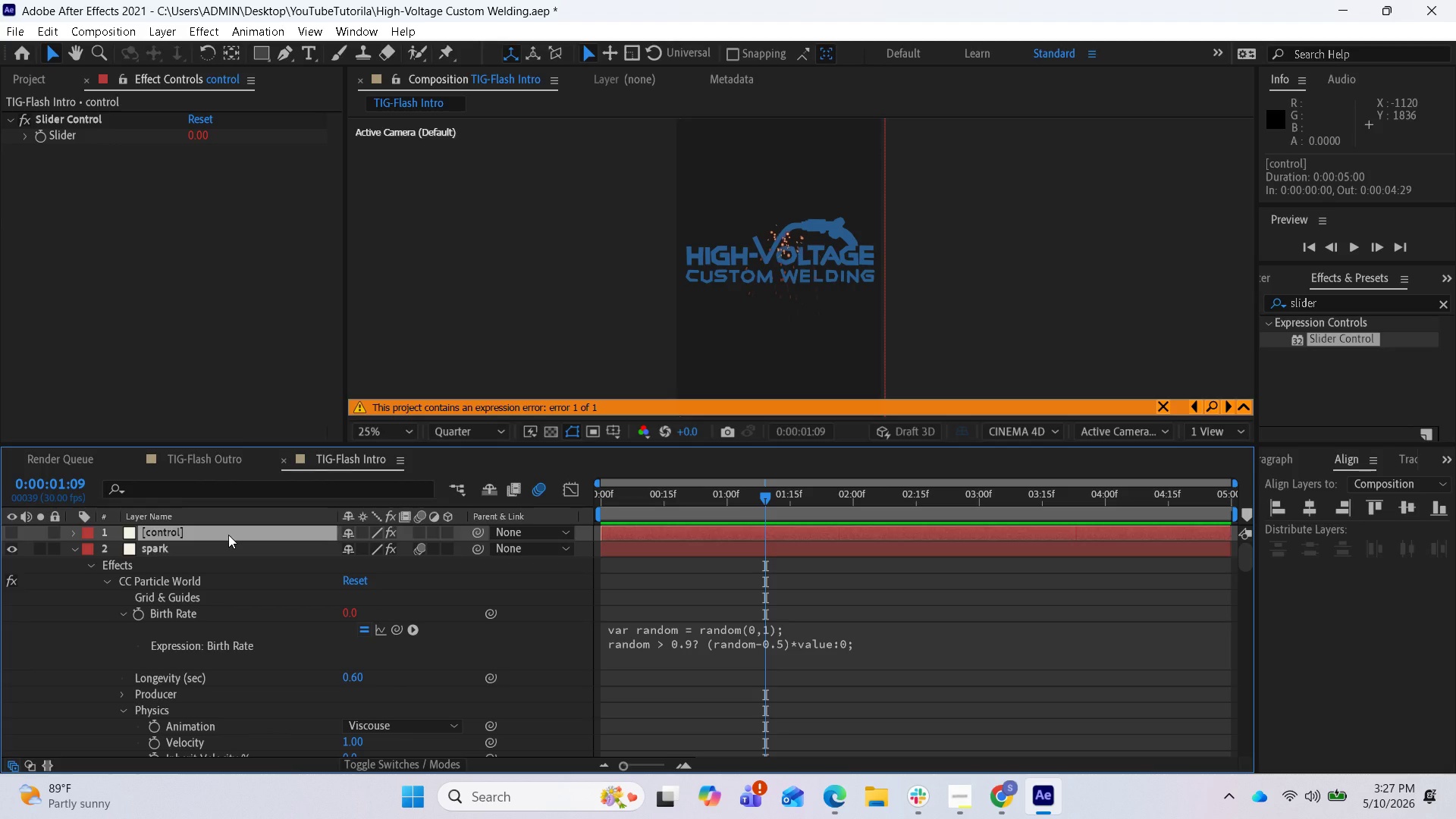 
key(Delete)
 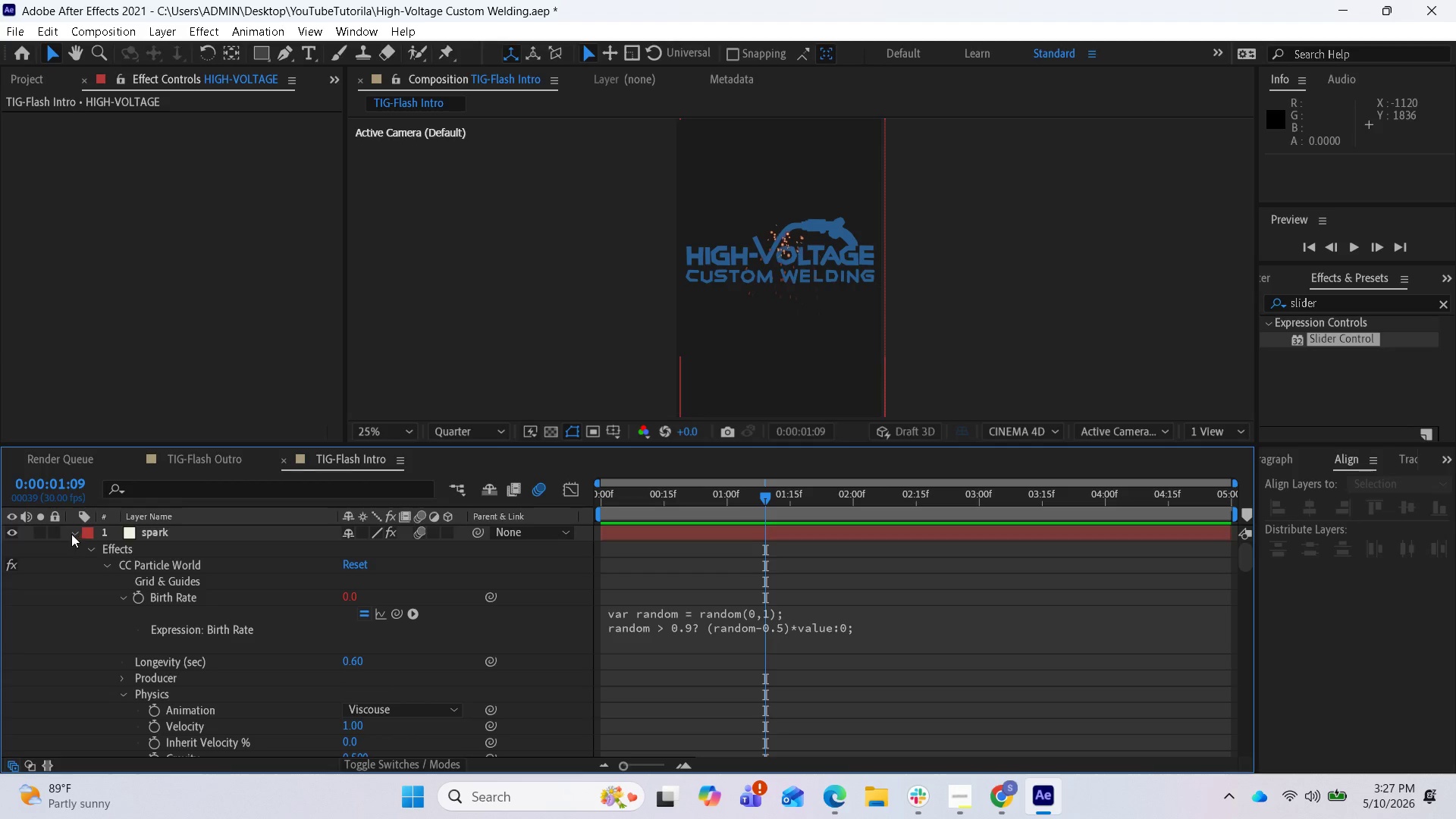 
right_click([65, 534])
 